 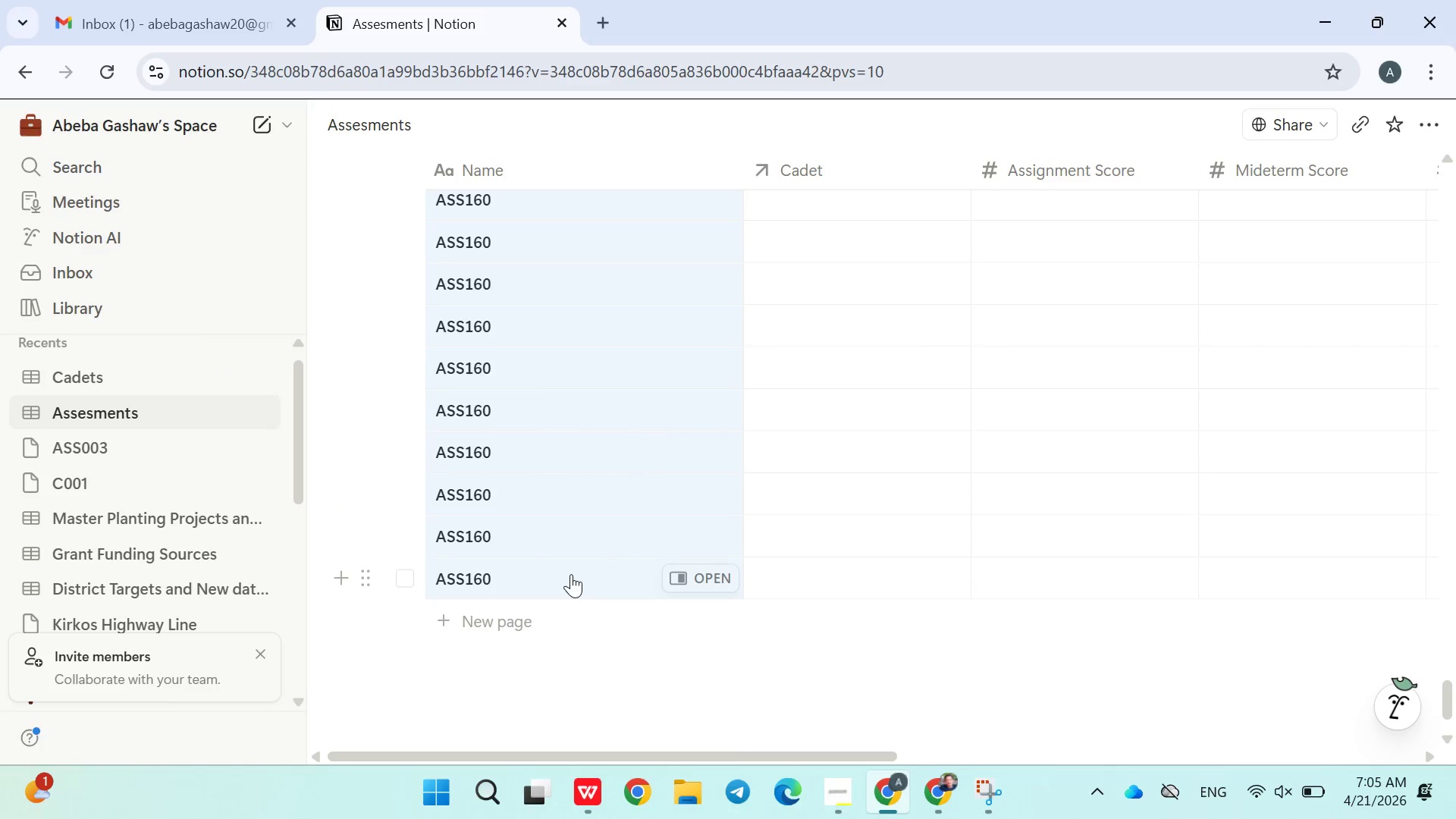 
left_click([548, 645])
 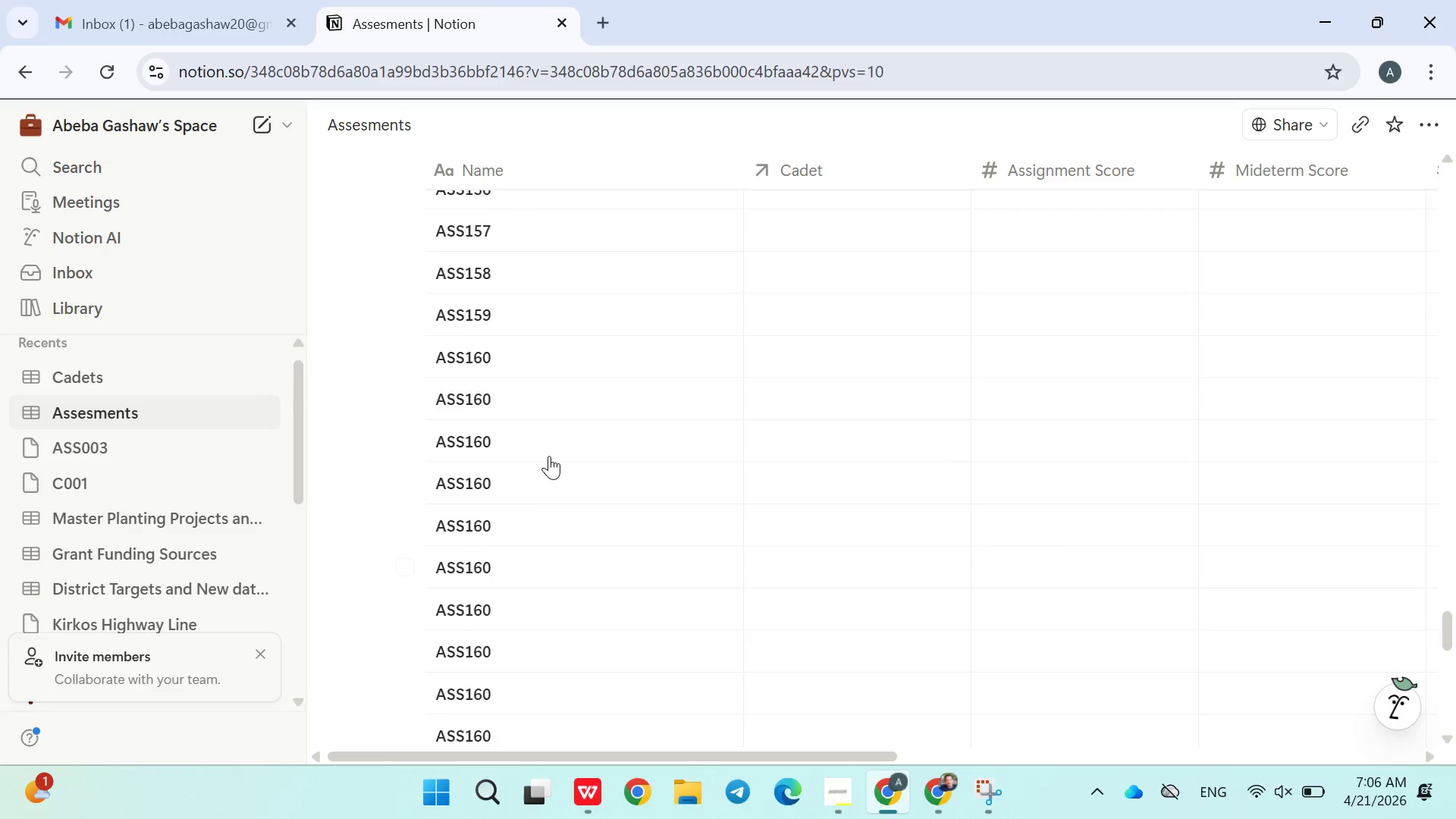 
double_click([538, 458])
 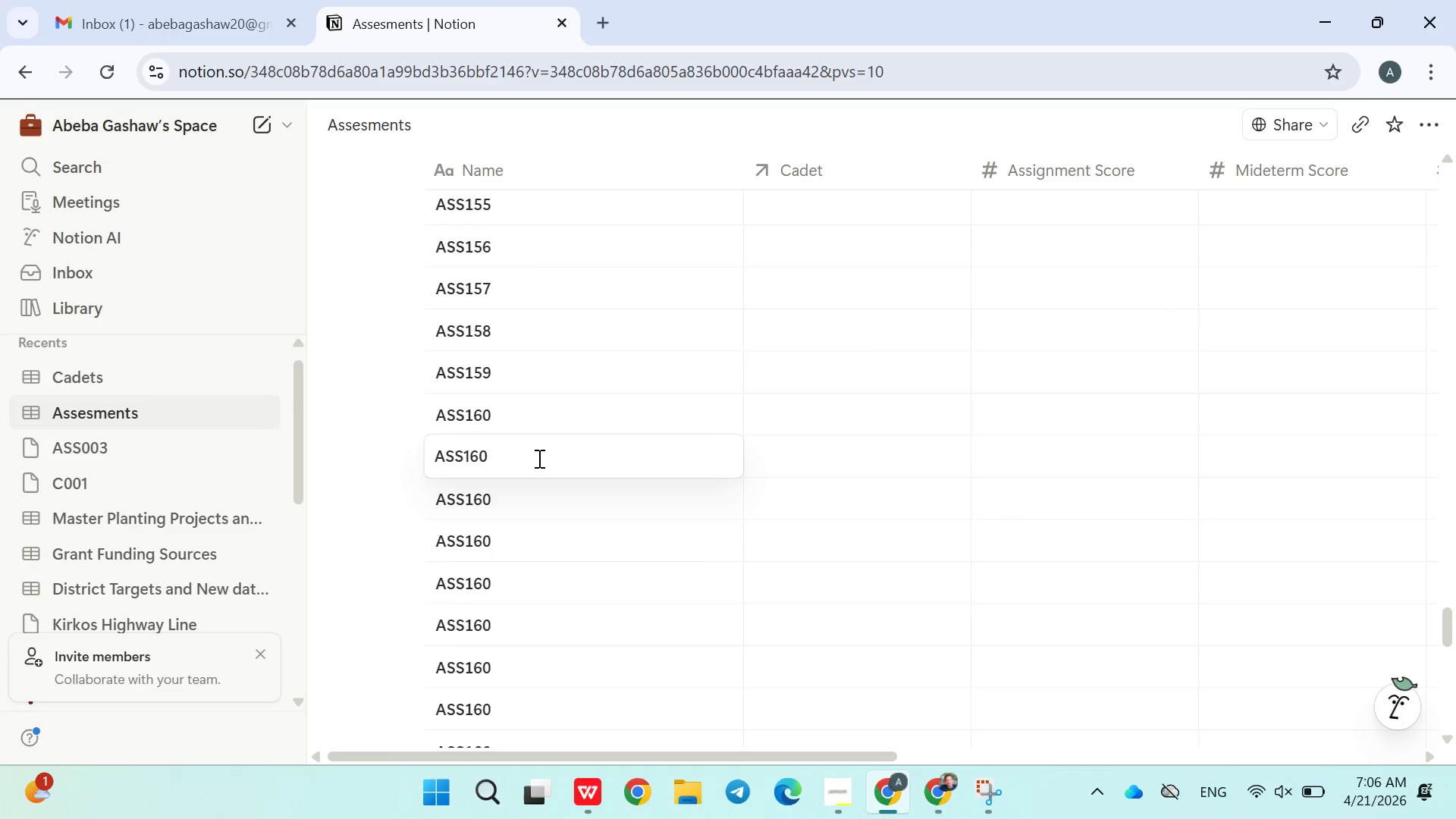 
key(Backspace)
 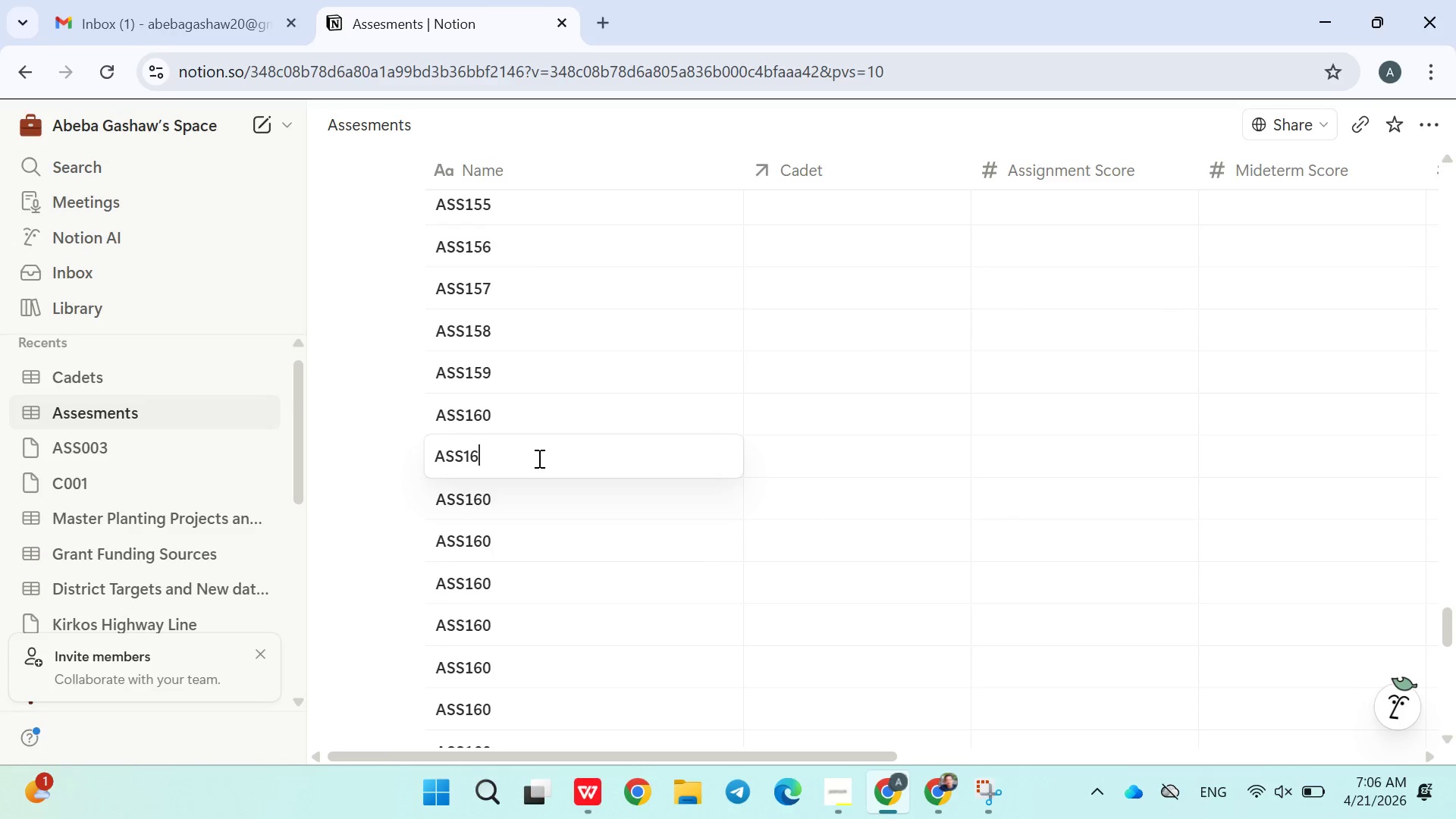 
key(1)
 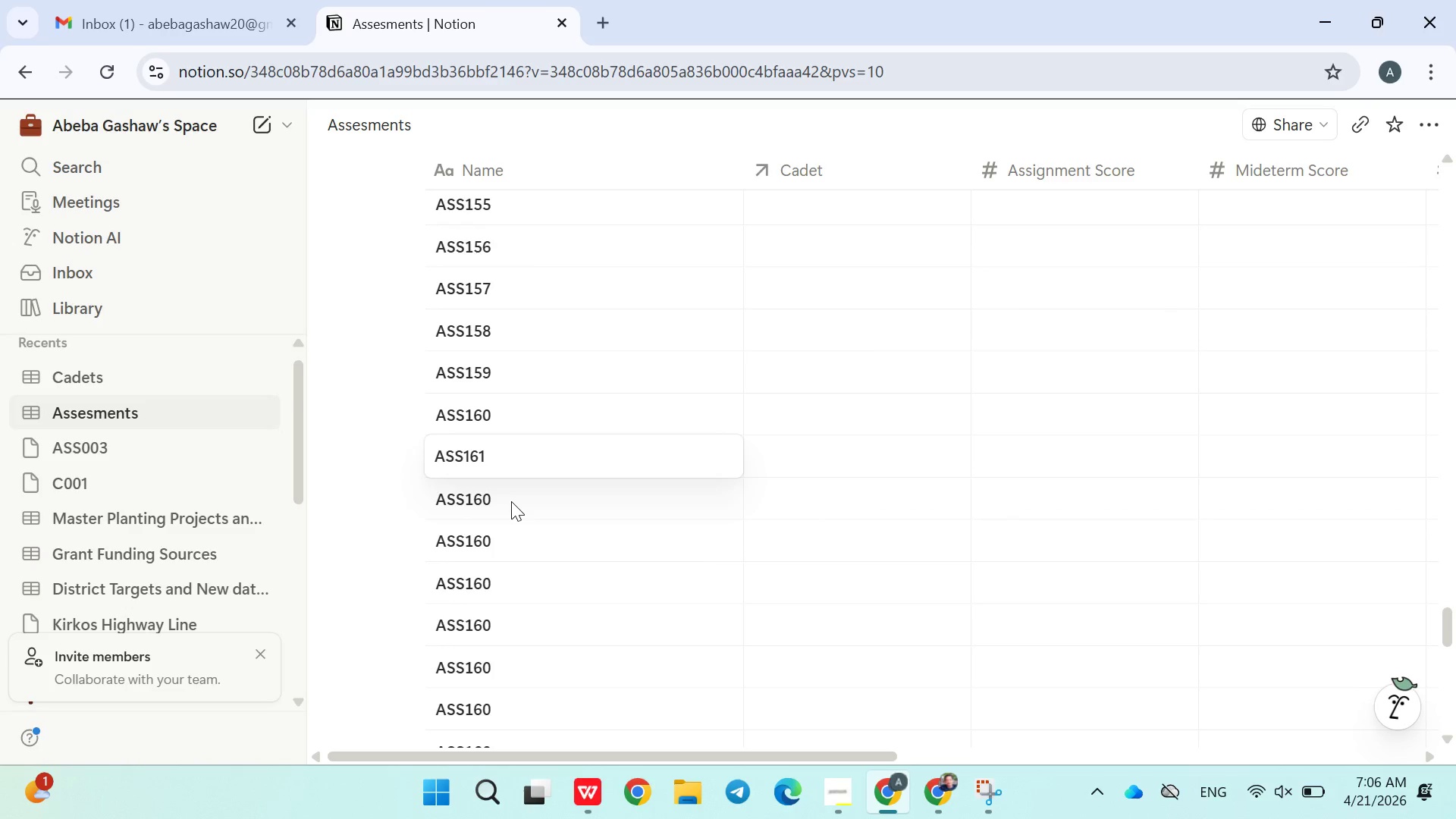 
double_click([511, 501])
 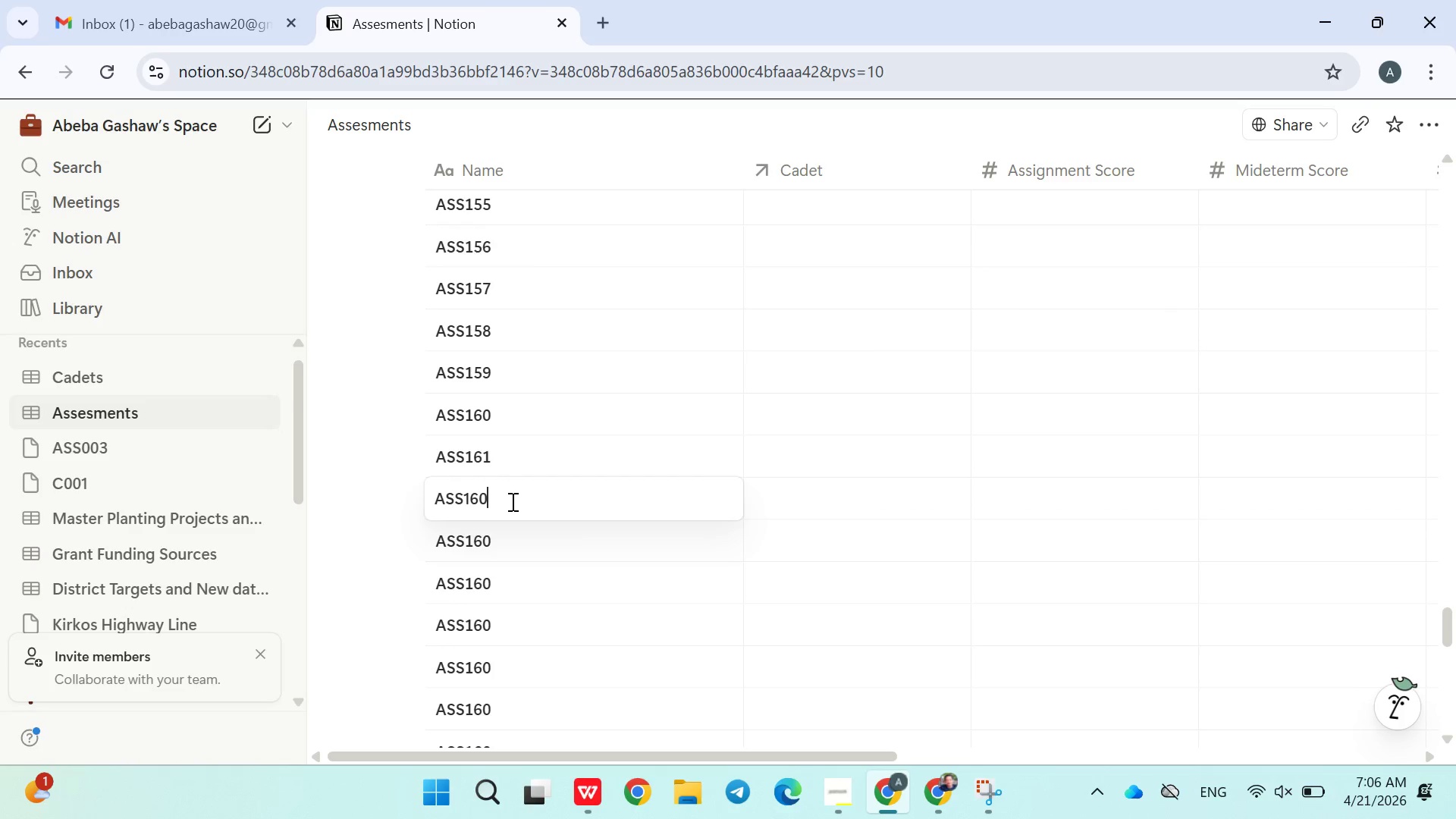 
key(Backspace)
 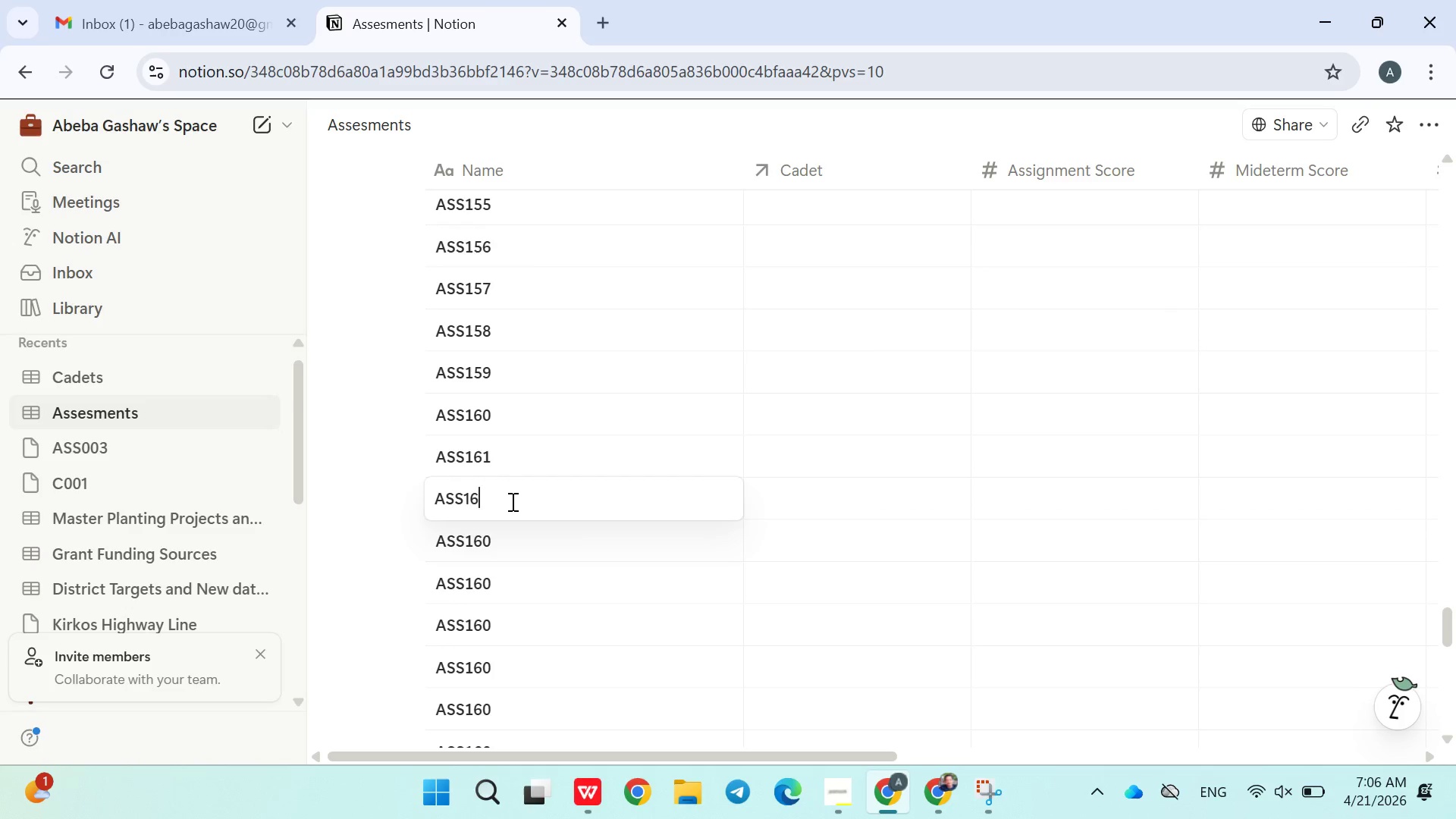 
key(2)
 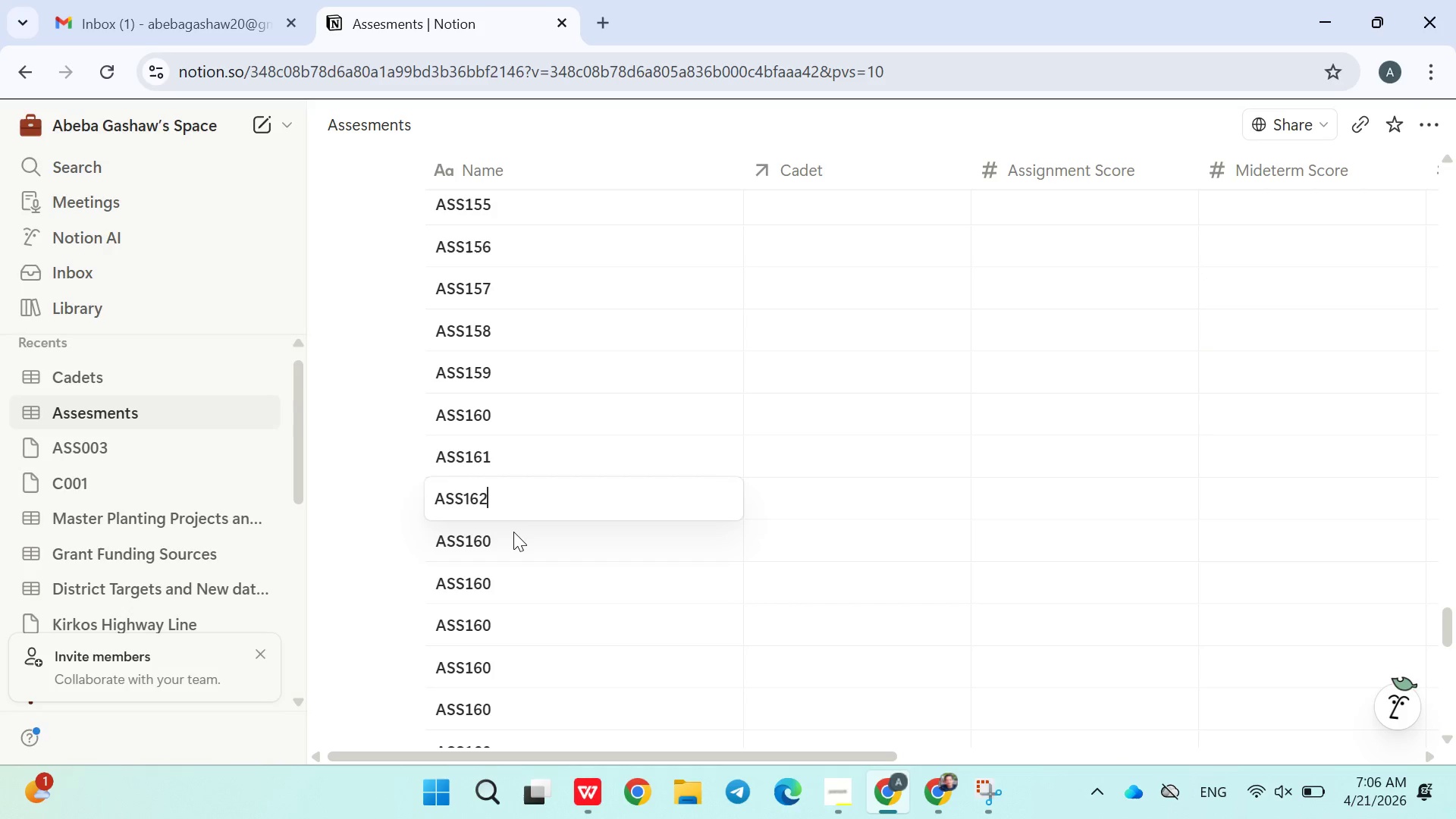 
double_click([513, 532])
 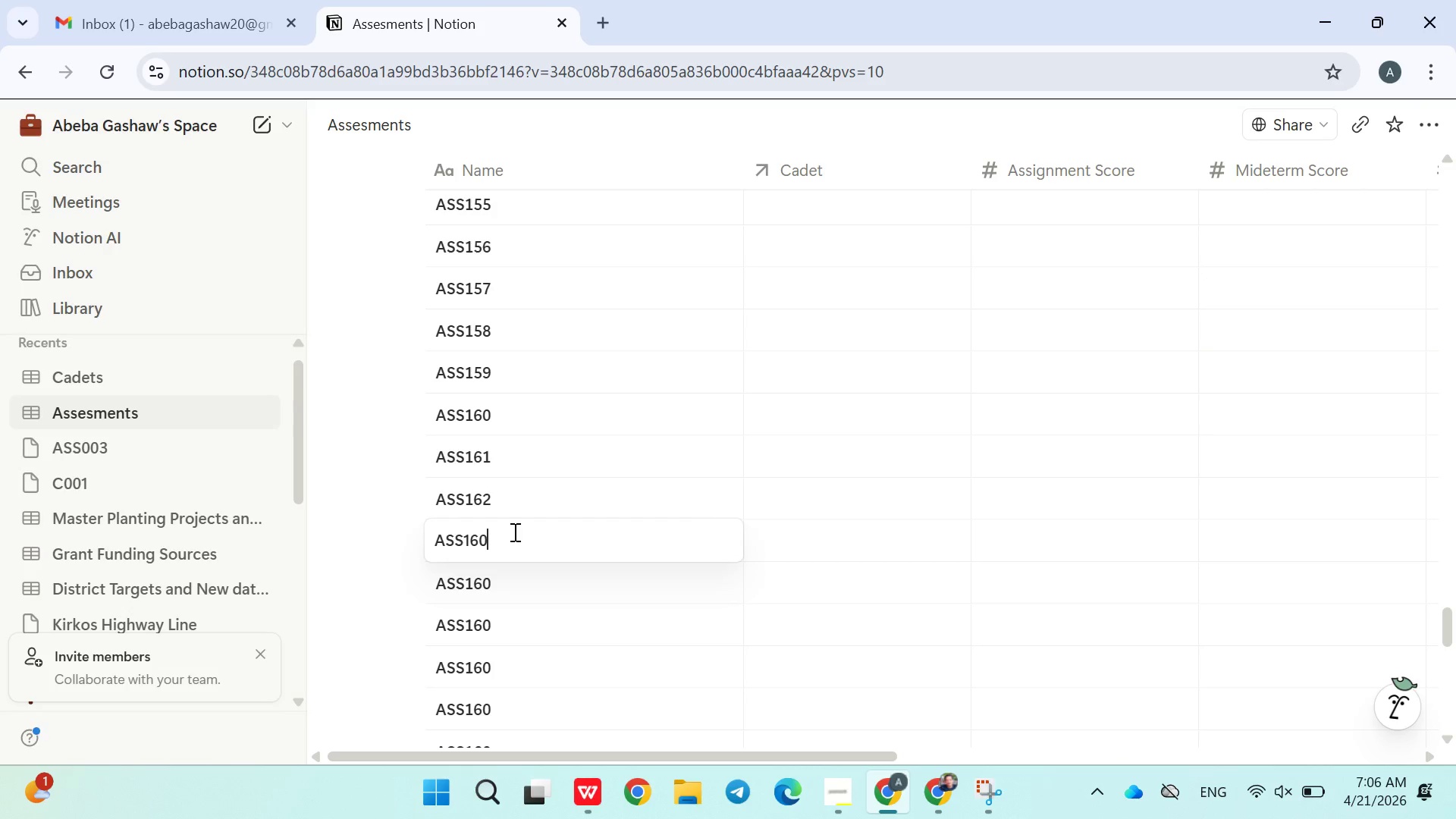 
key(Backspace)
 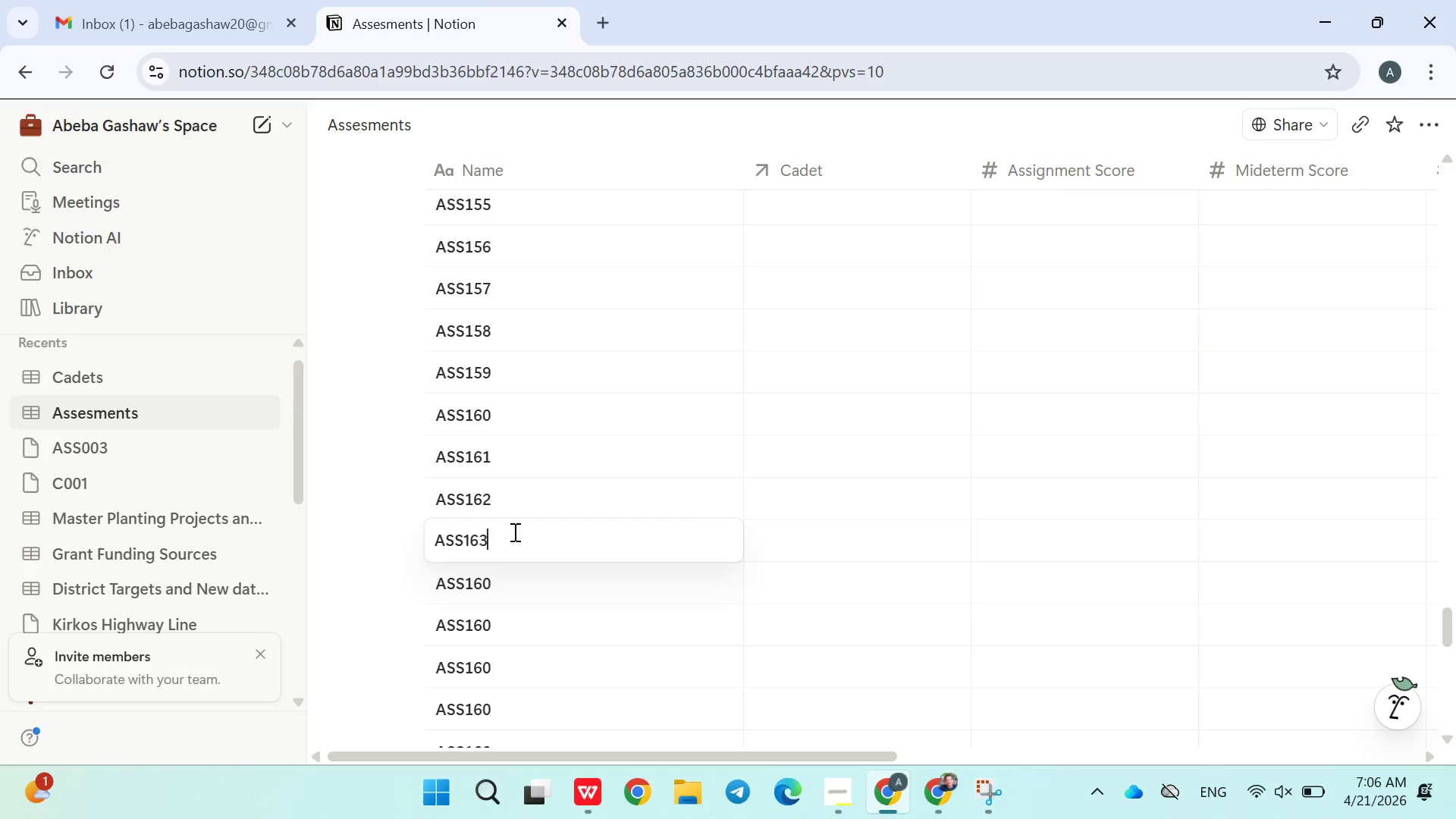 
key(3)
 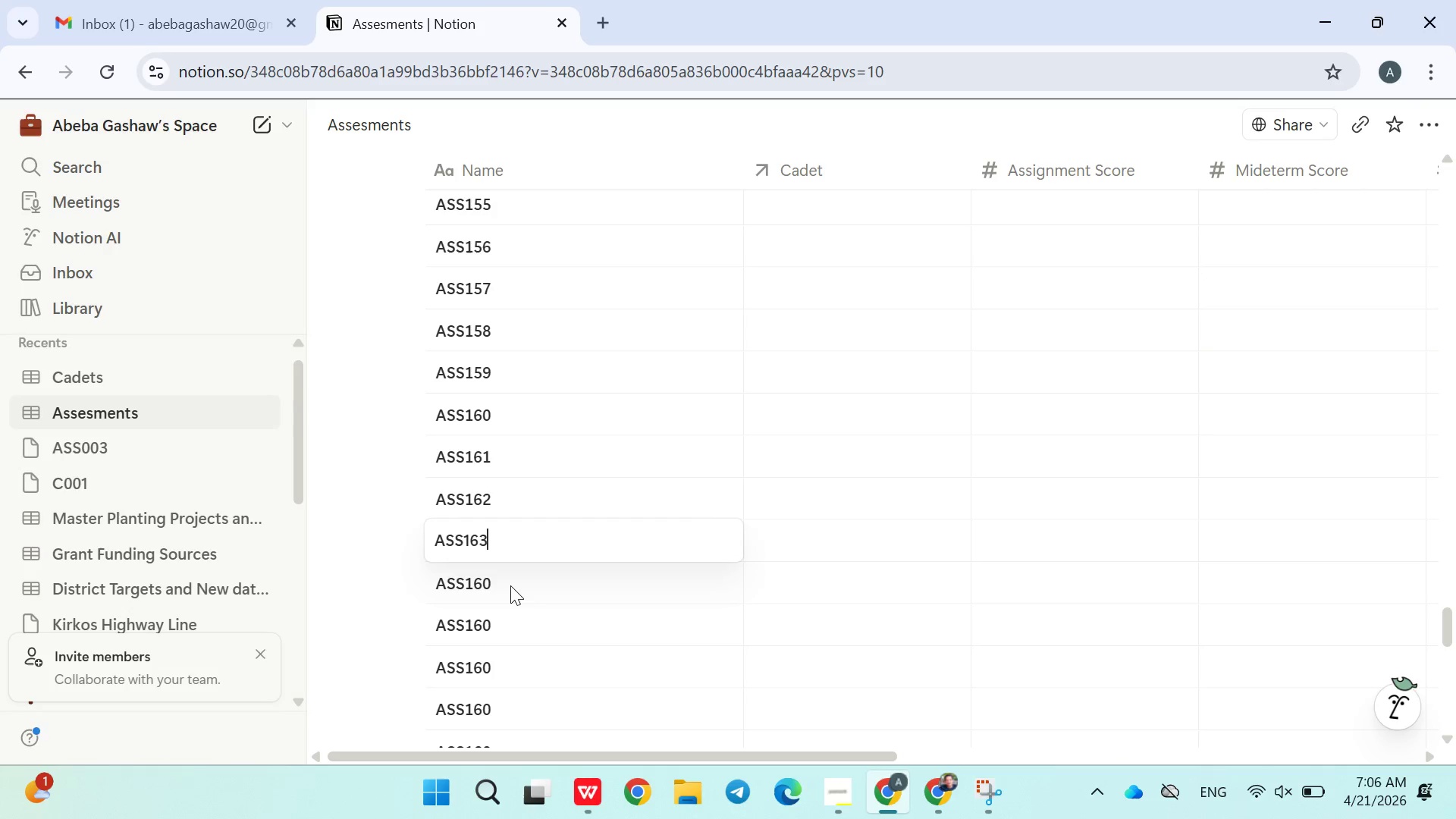 
double_click([510, 585])
 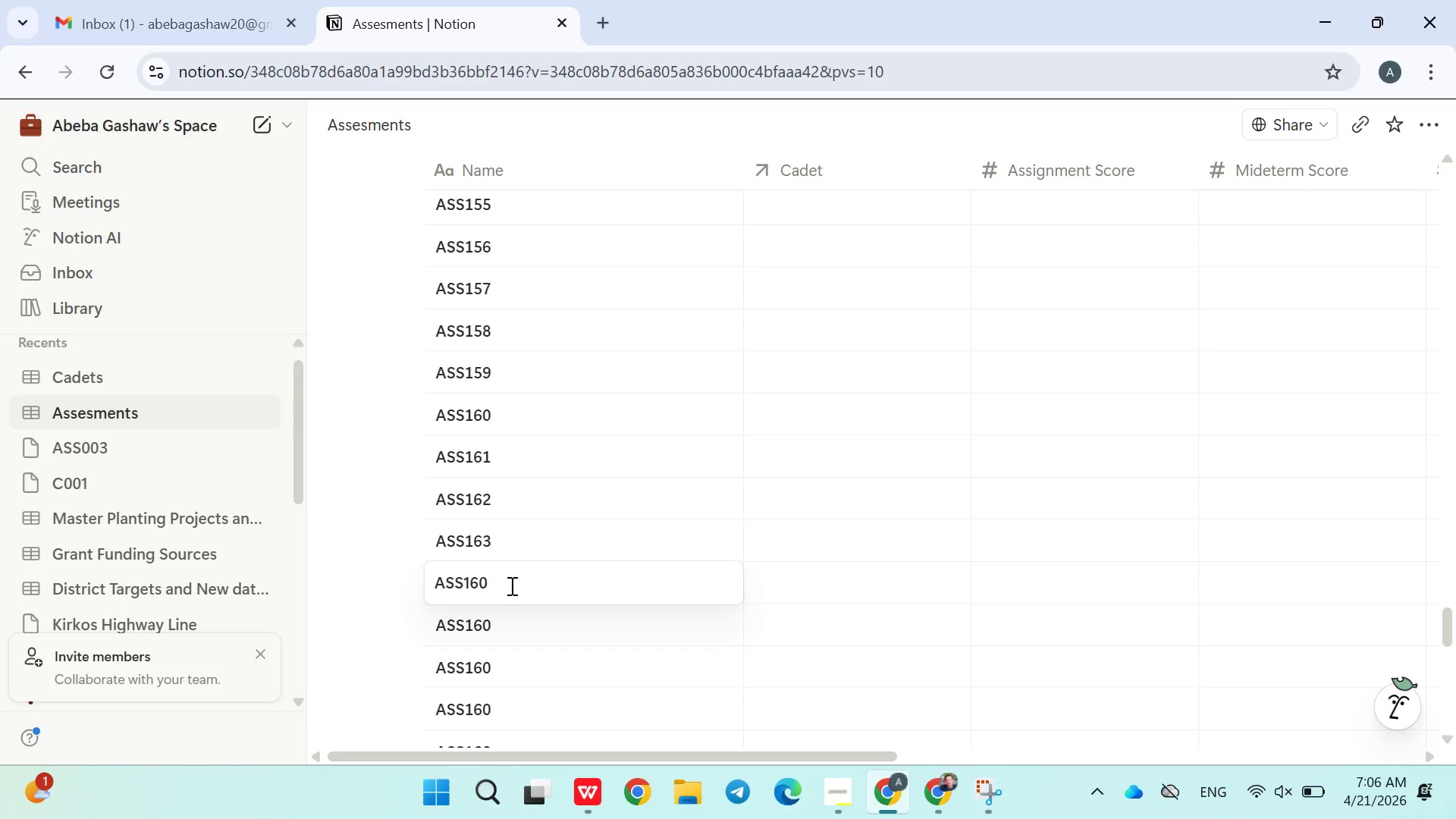 
key(Backspace)
 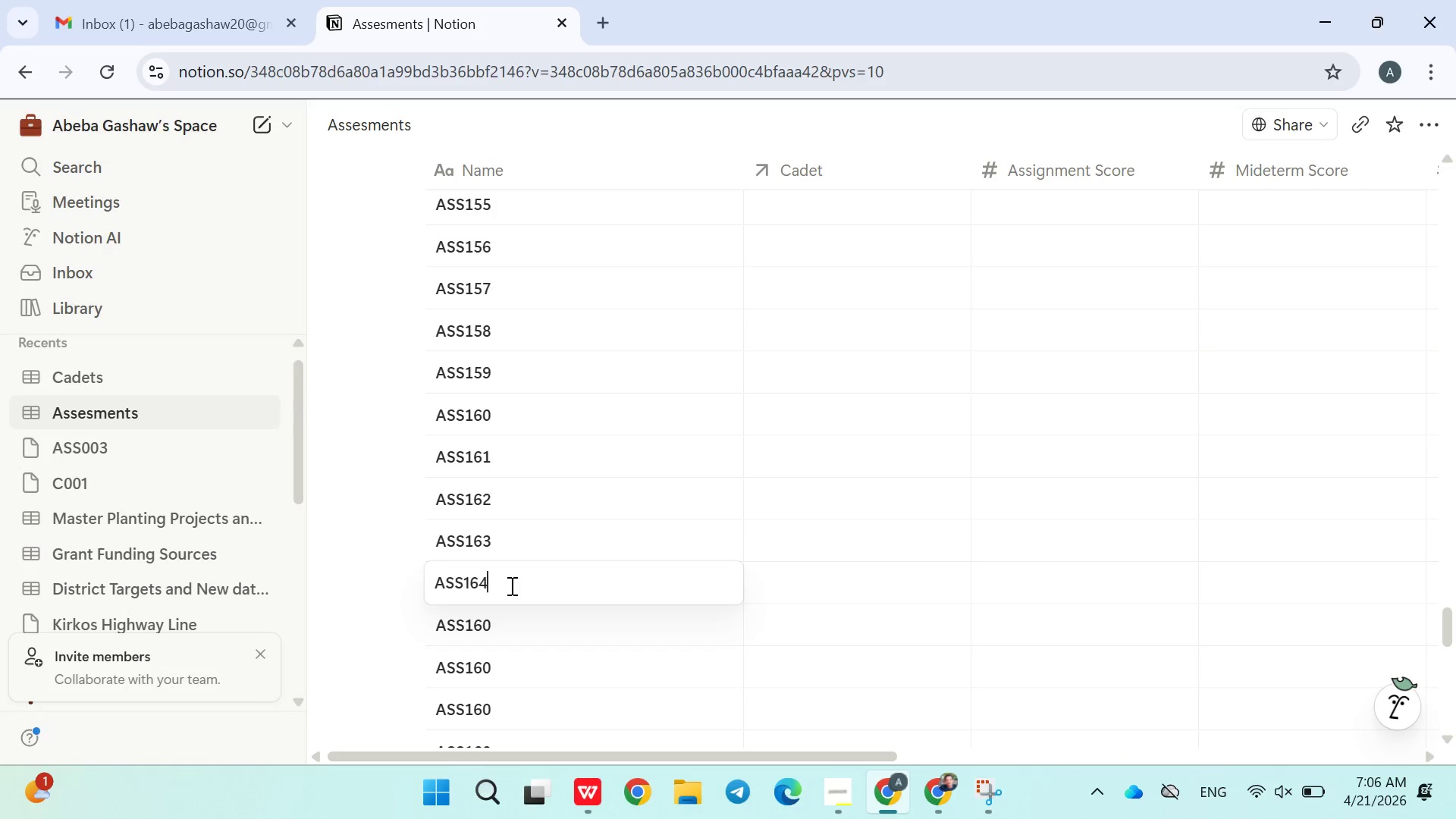 
key(4)
 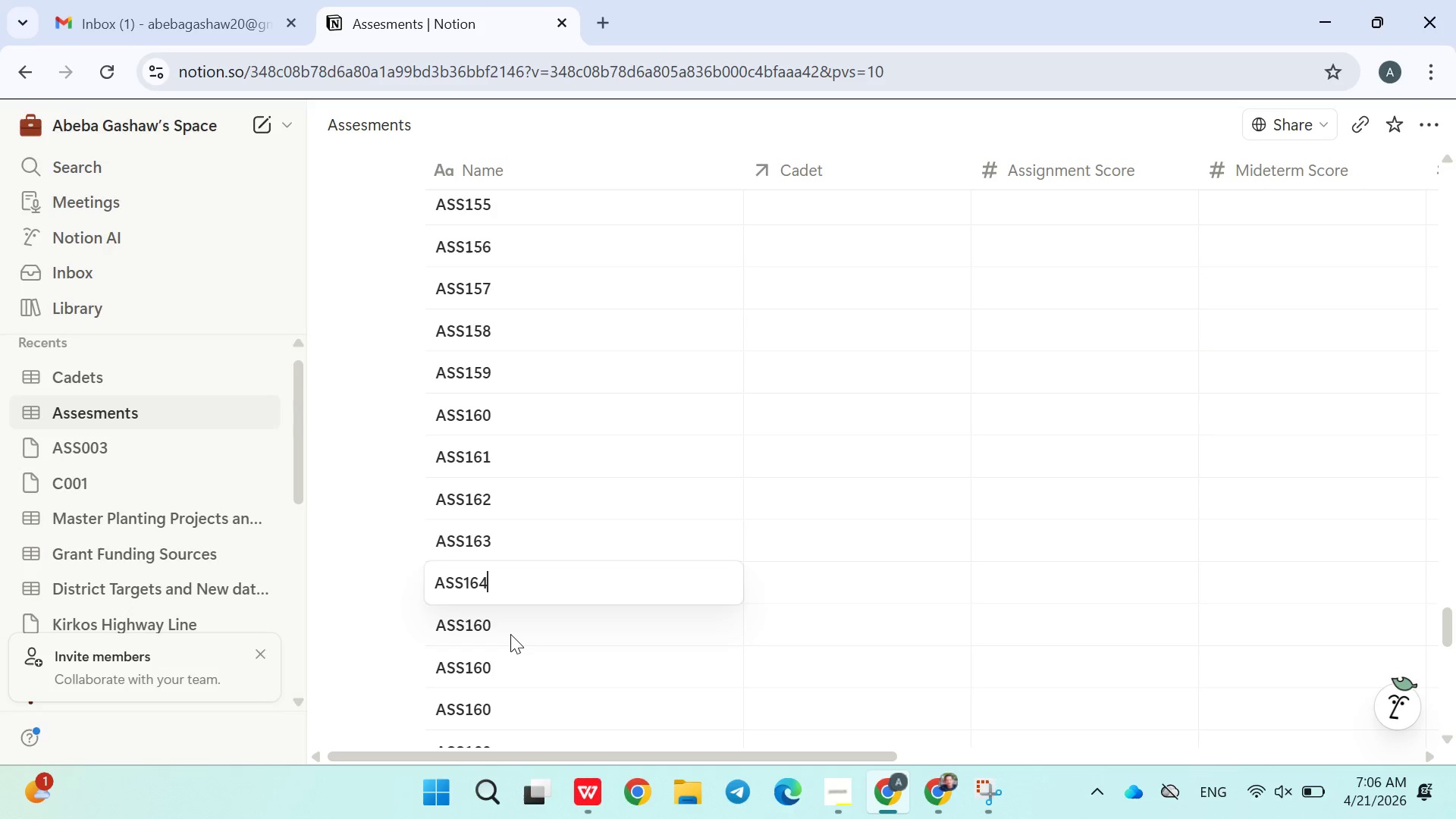 
double_click([510, 634])
 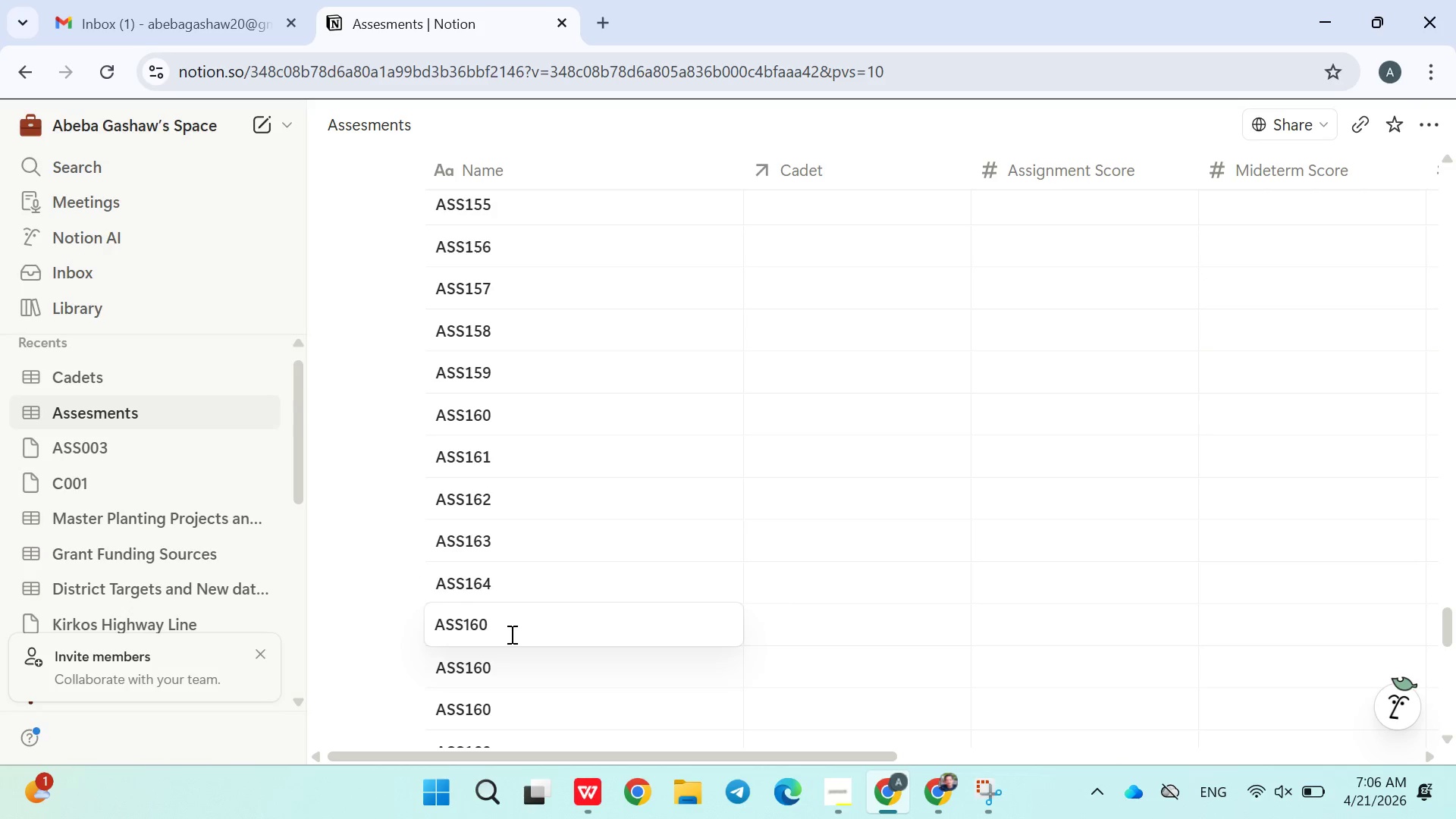 
key(Backspace)
 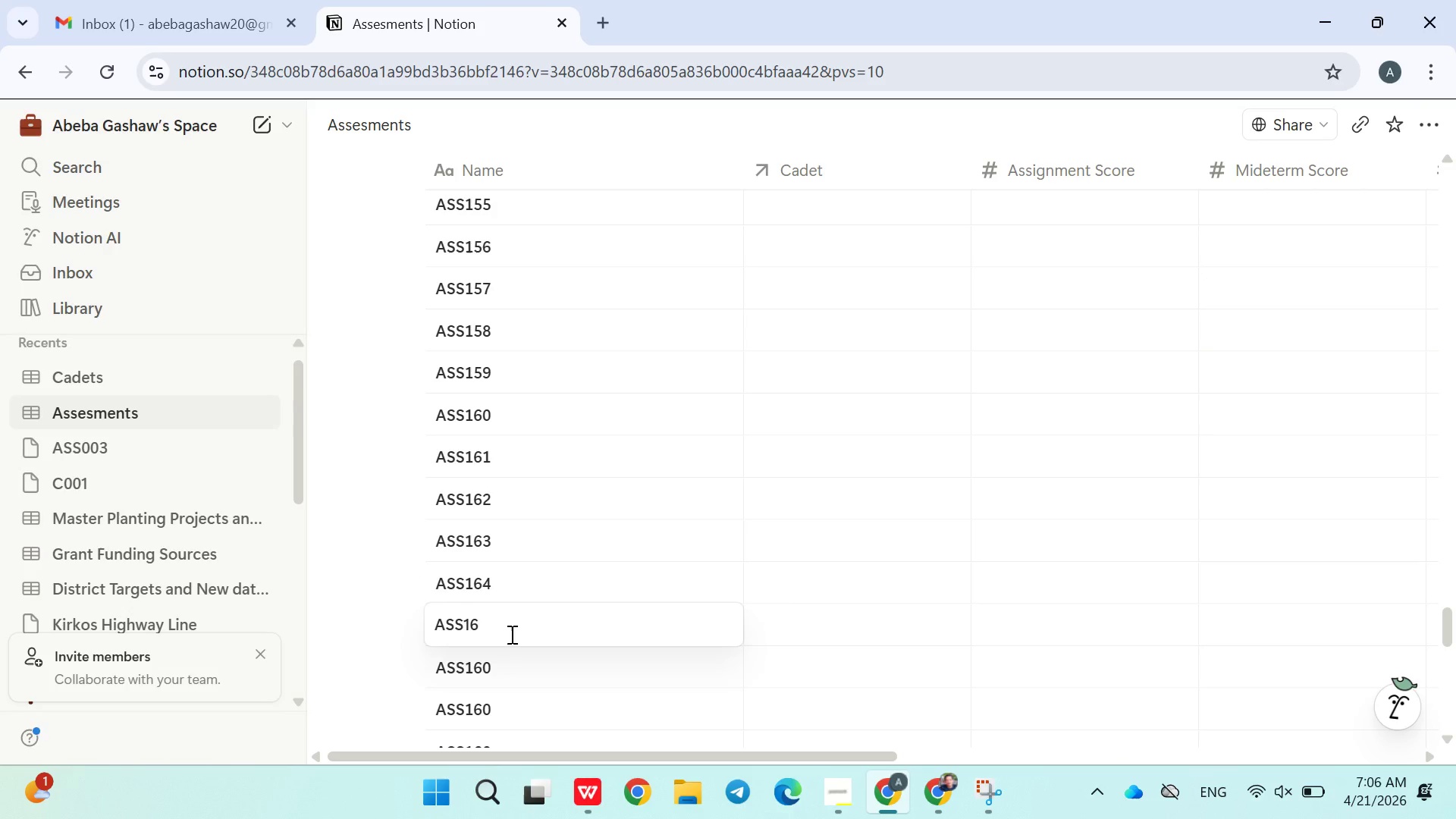 
key(5)
 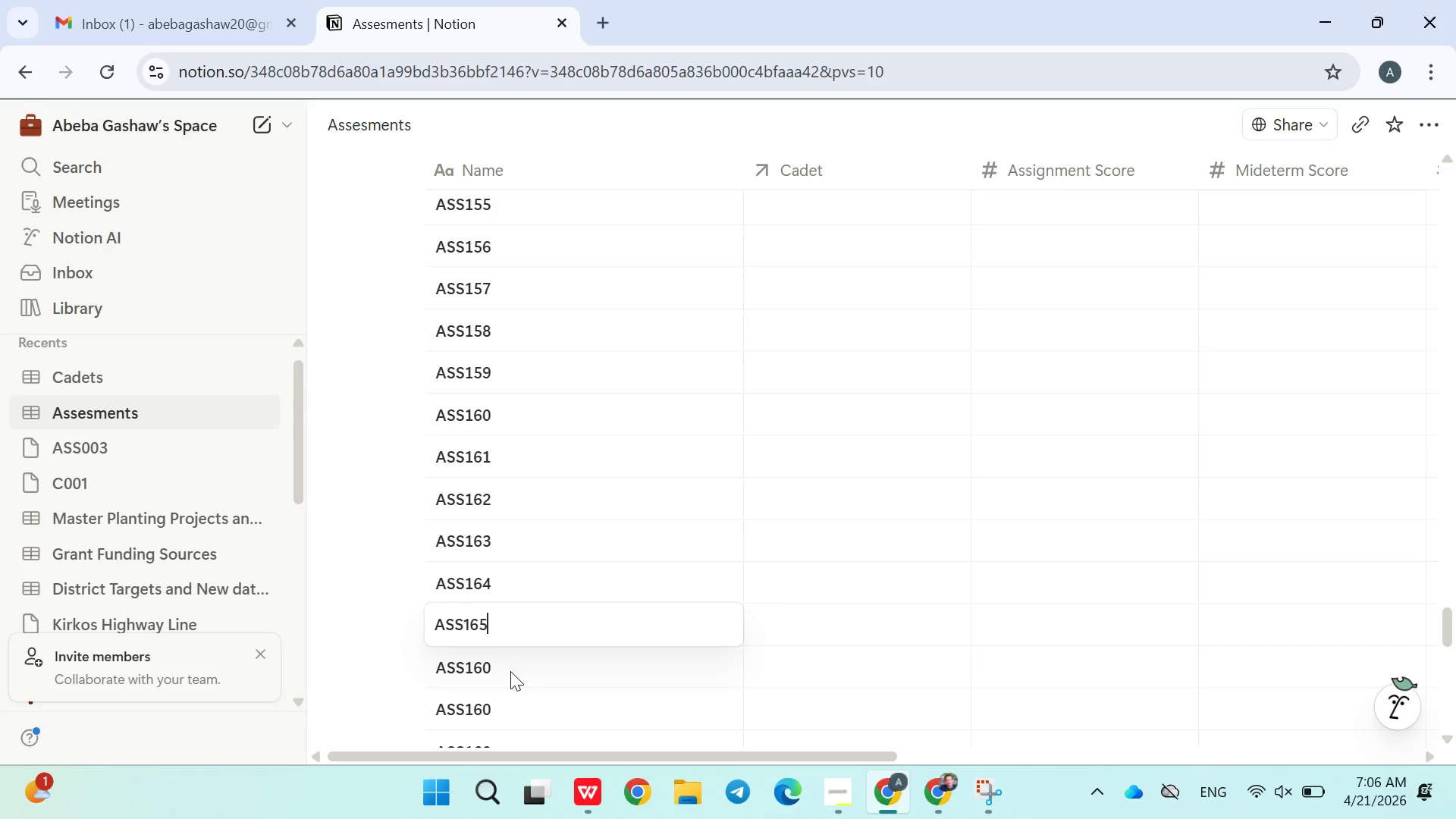 
double_click([510, 671])
 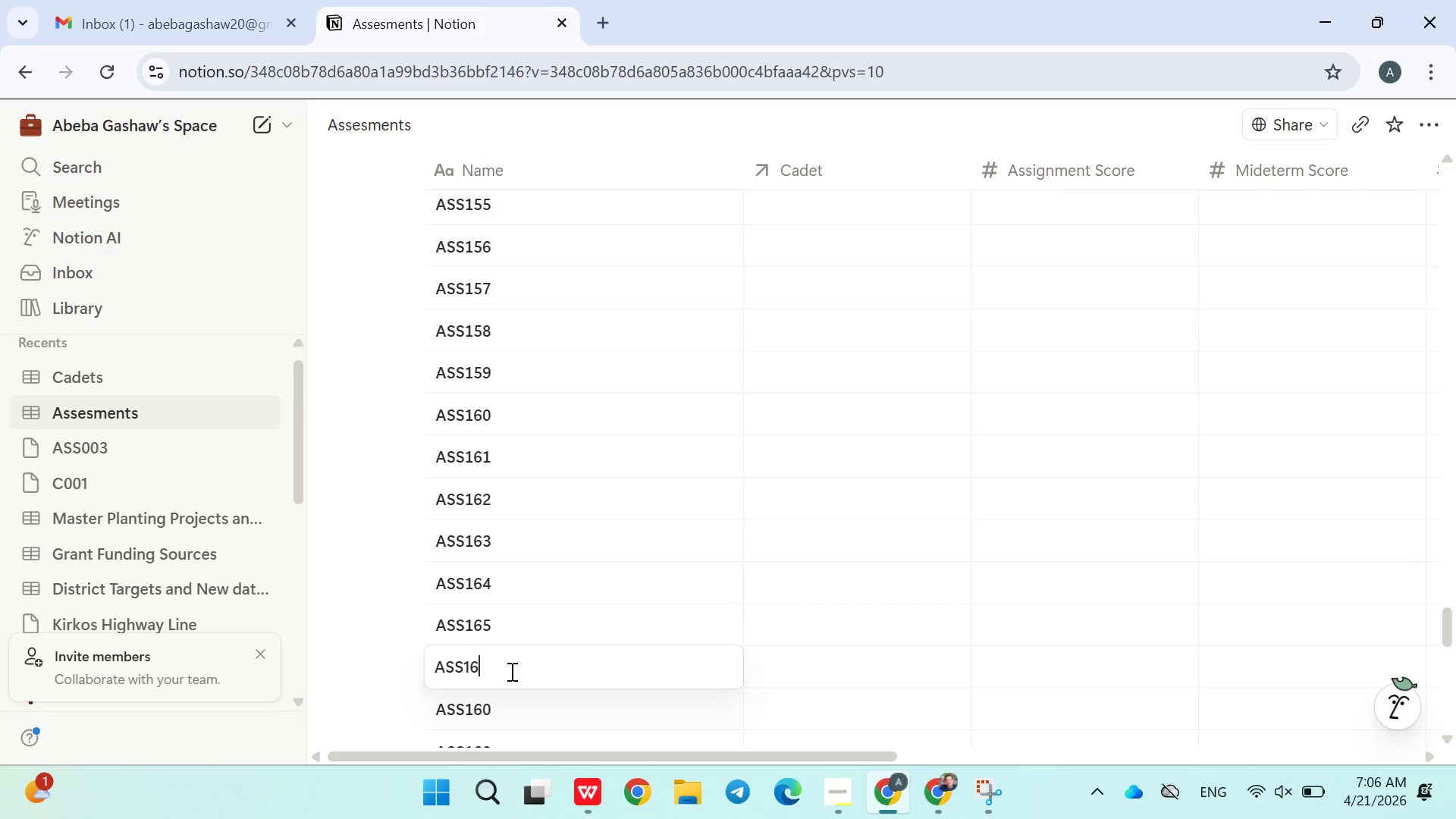 
key(Backspace)
 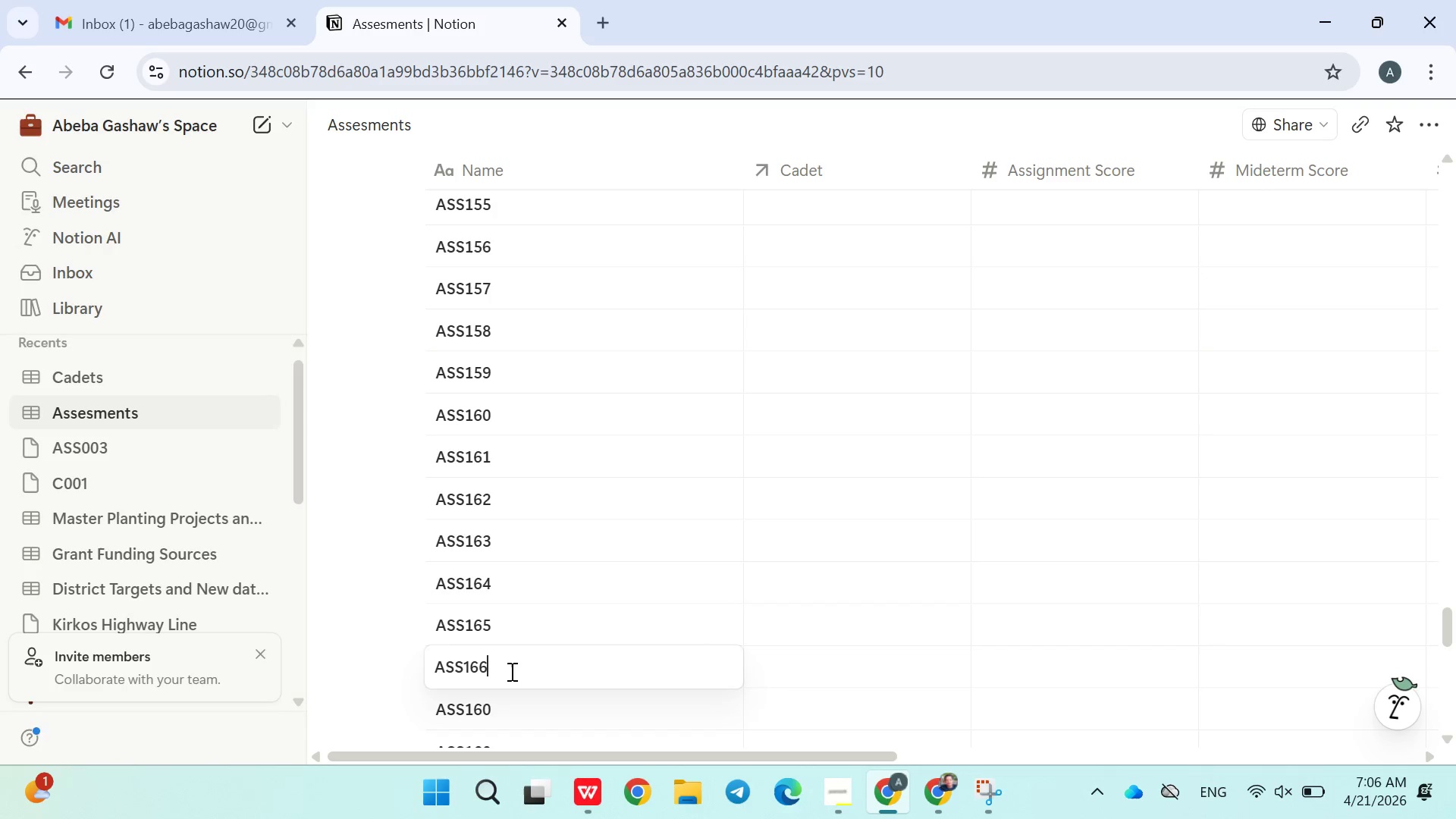 
key(6)
 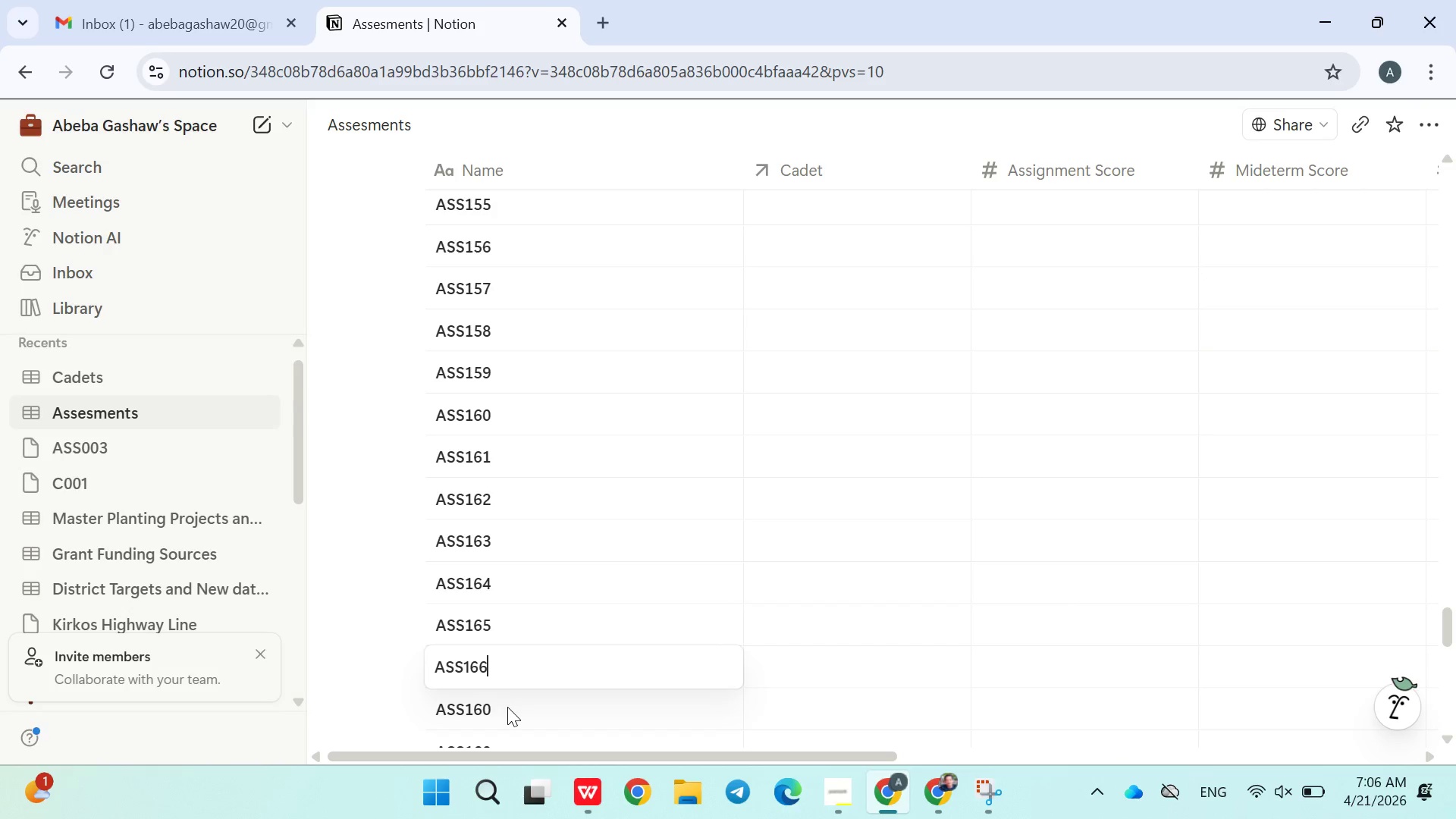 
double_click([507, 707])
 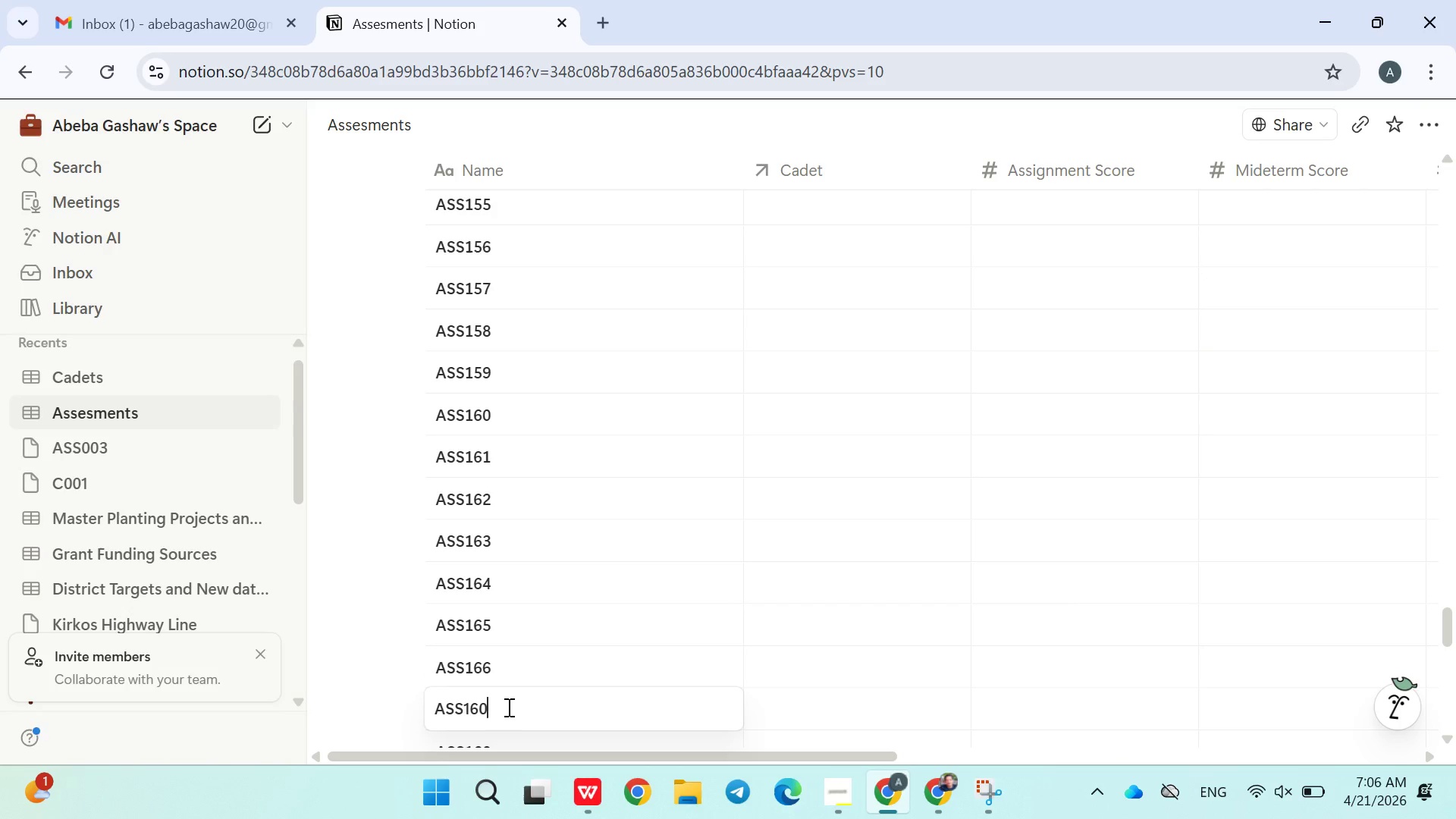 
key(Backspace)
 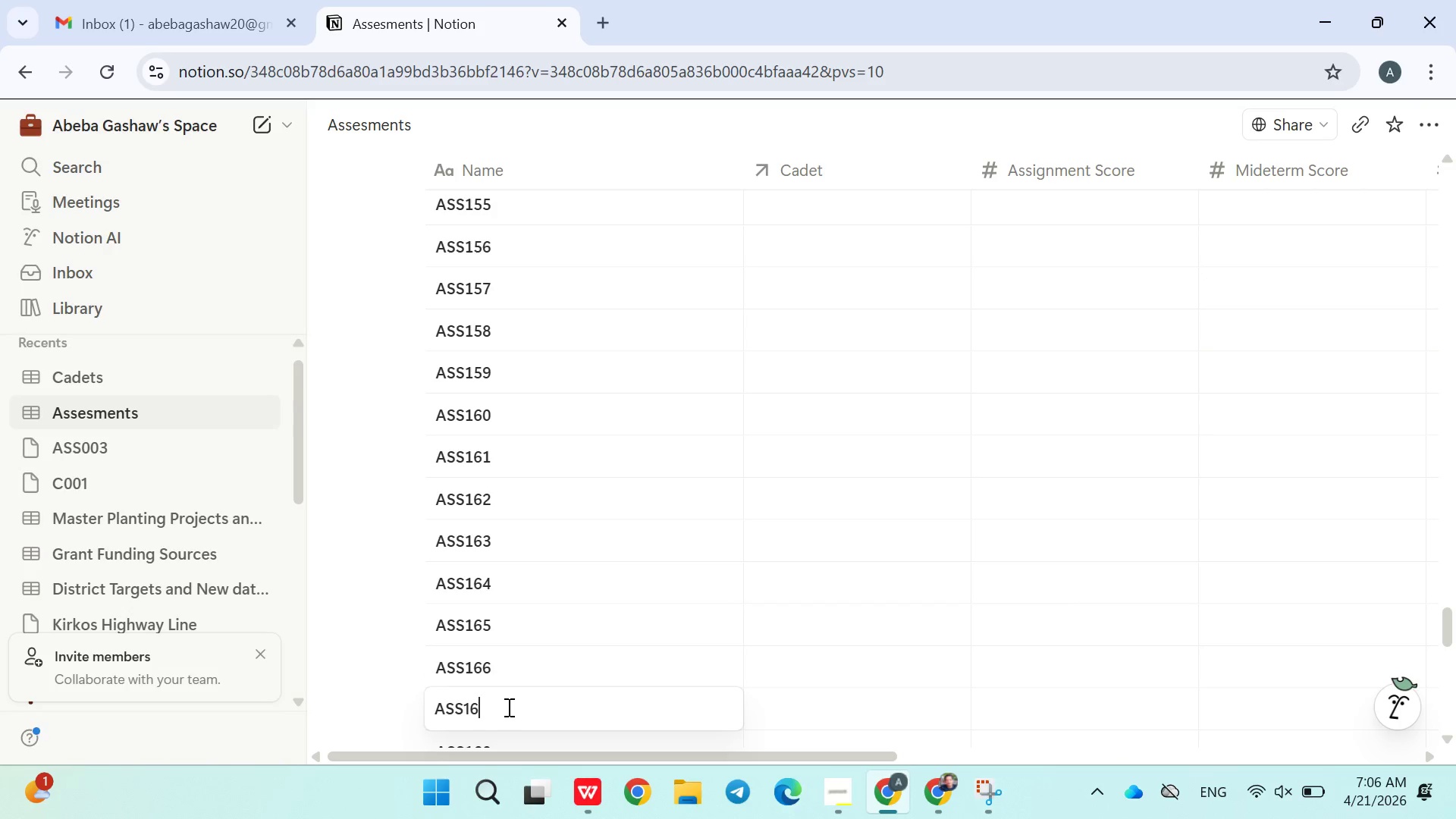 
key(7)
 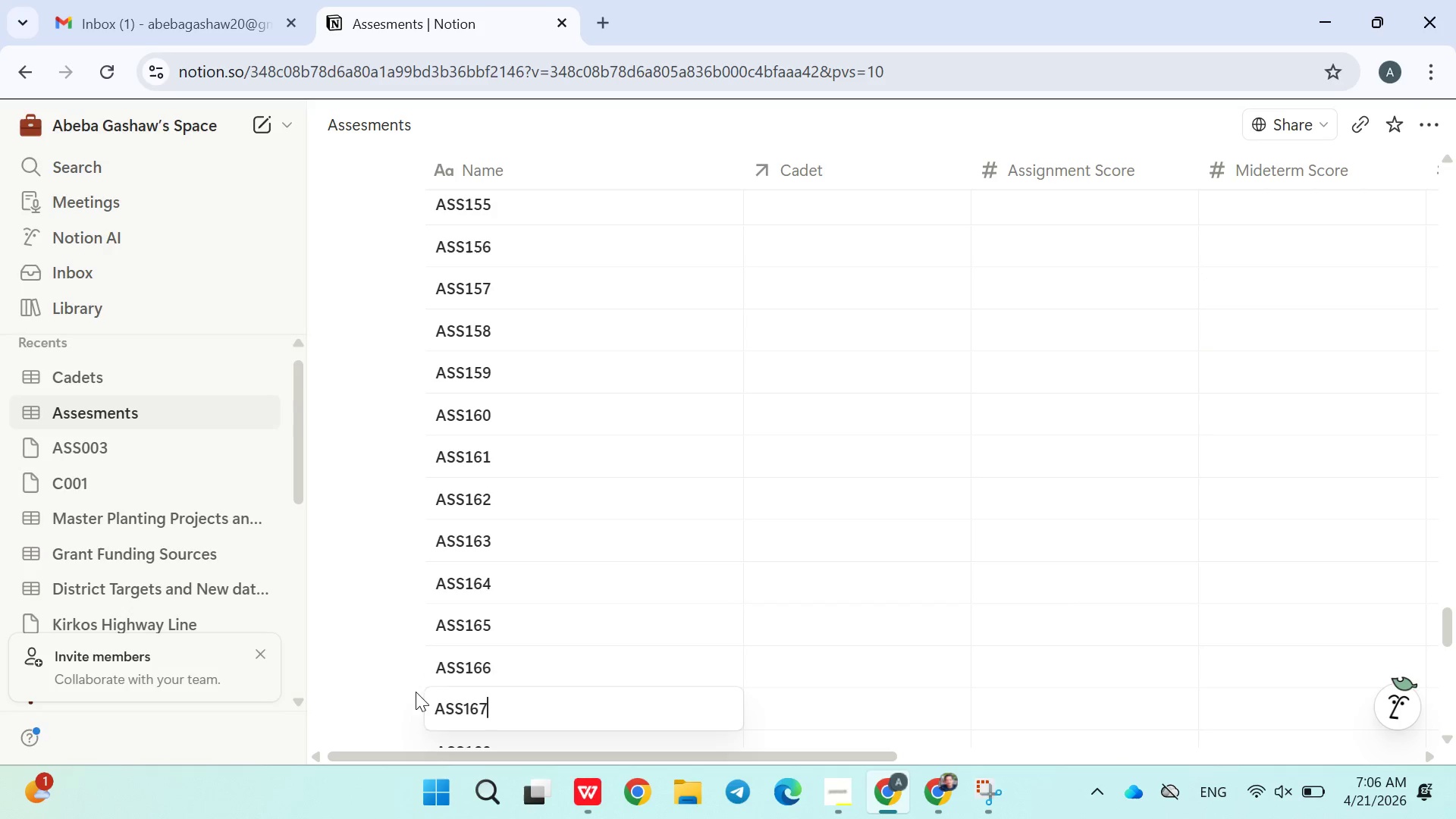 
left_click([380, 690])
 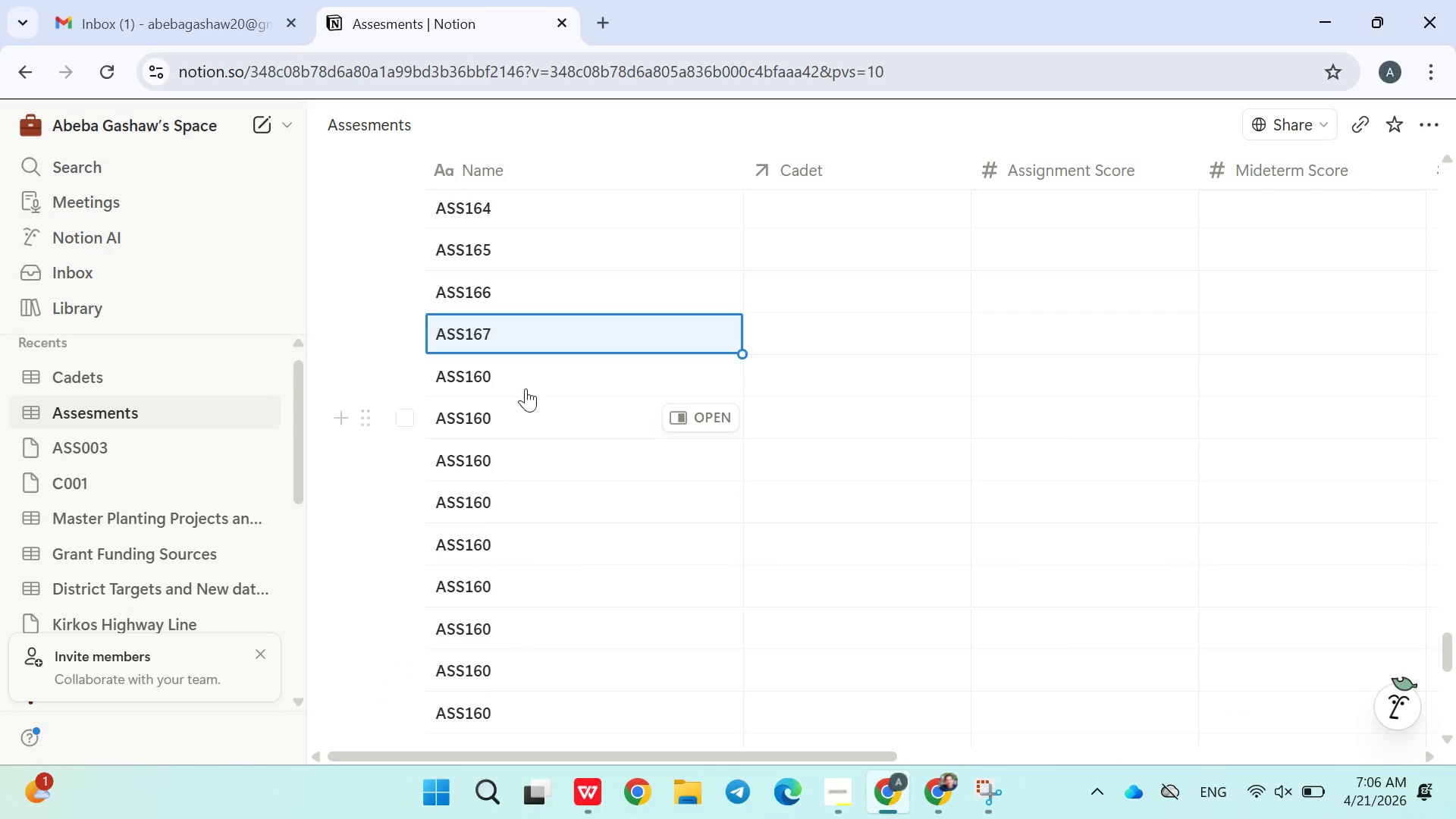 
double_click([529, 372])
 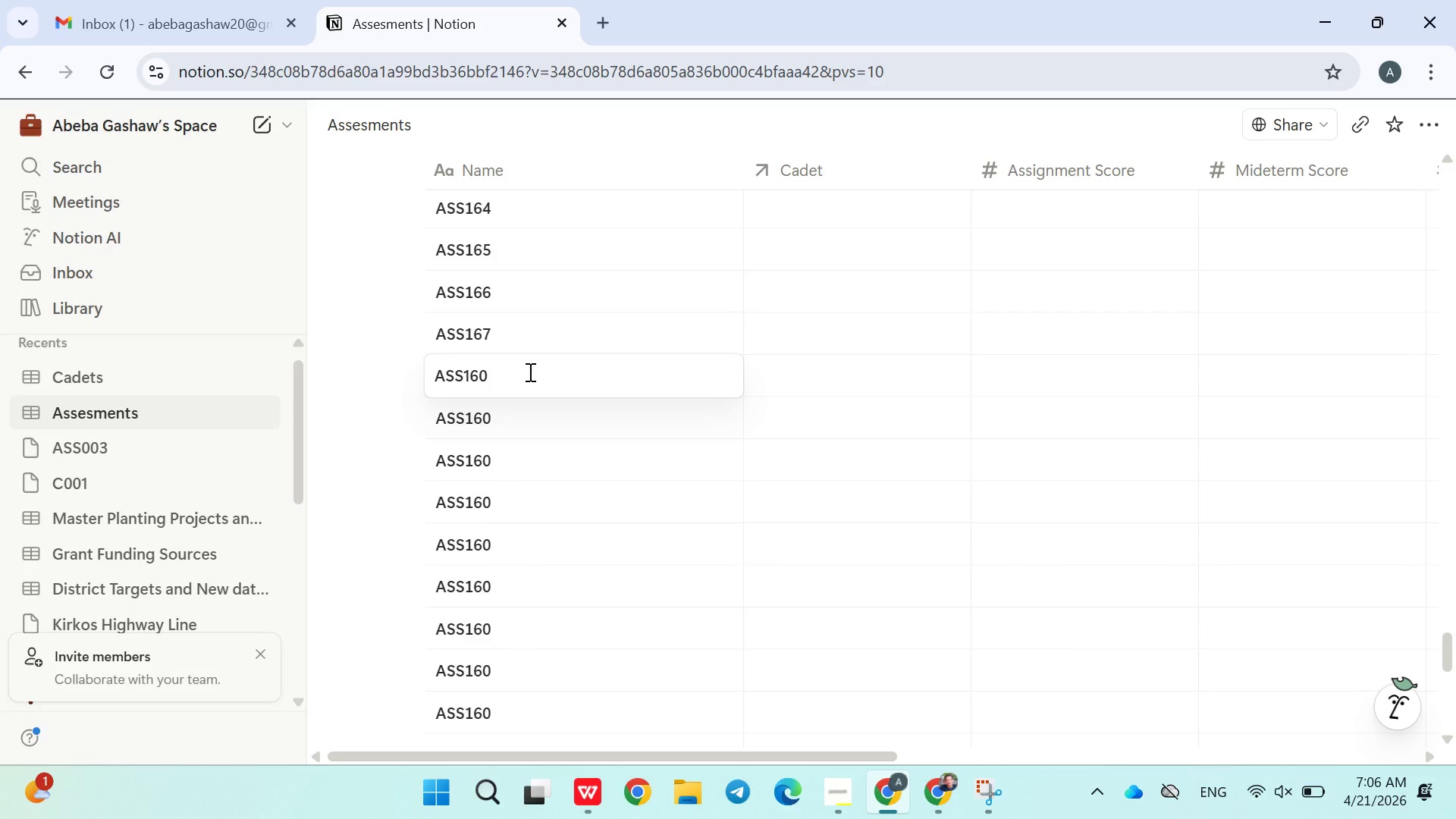 
key(Backspace)
 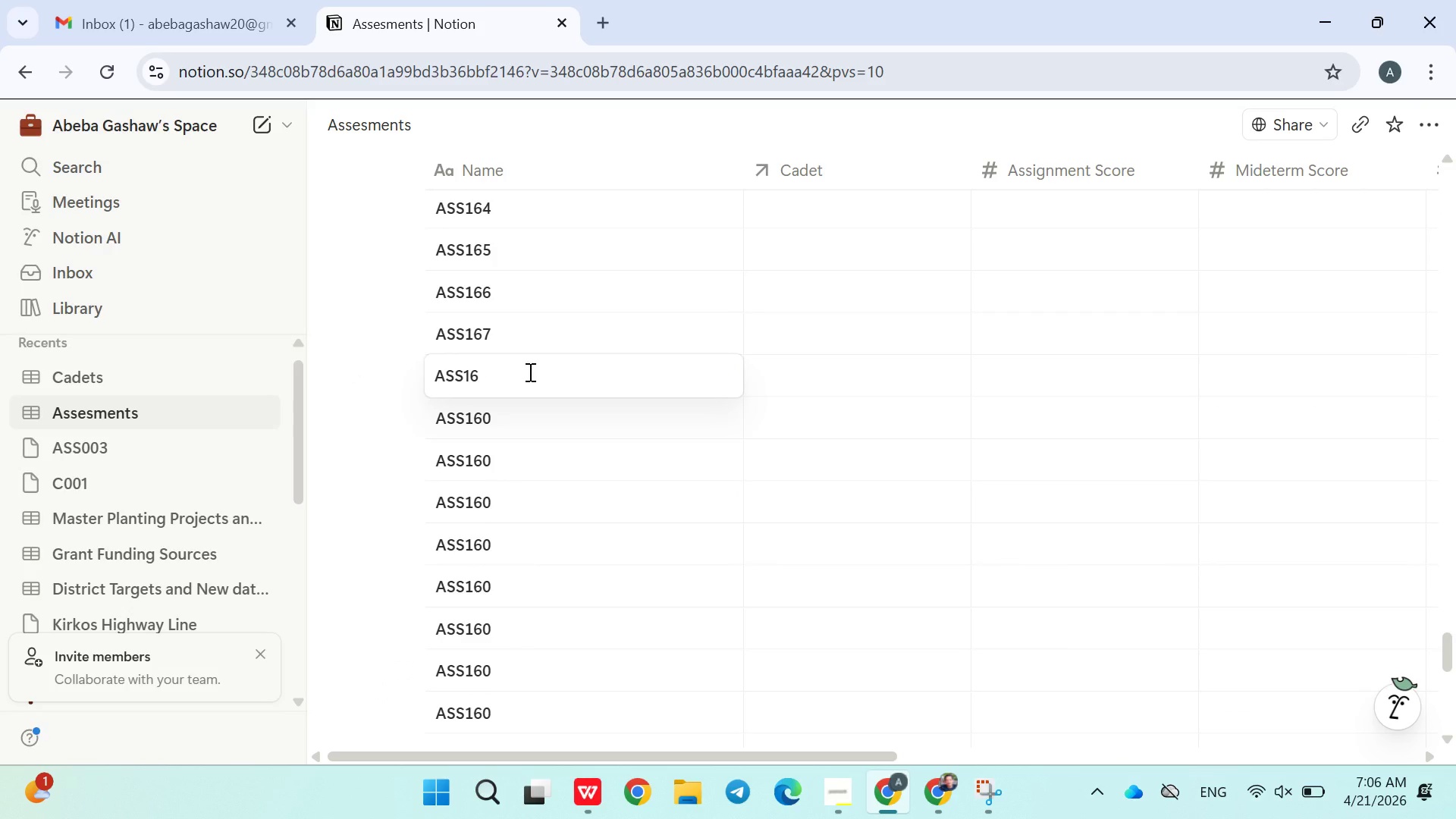 
key(6)
 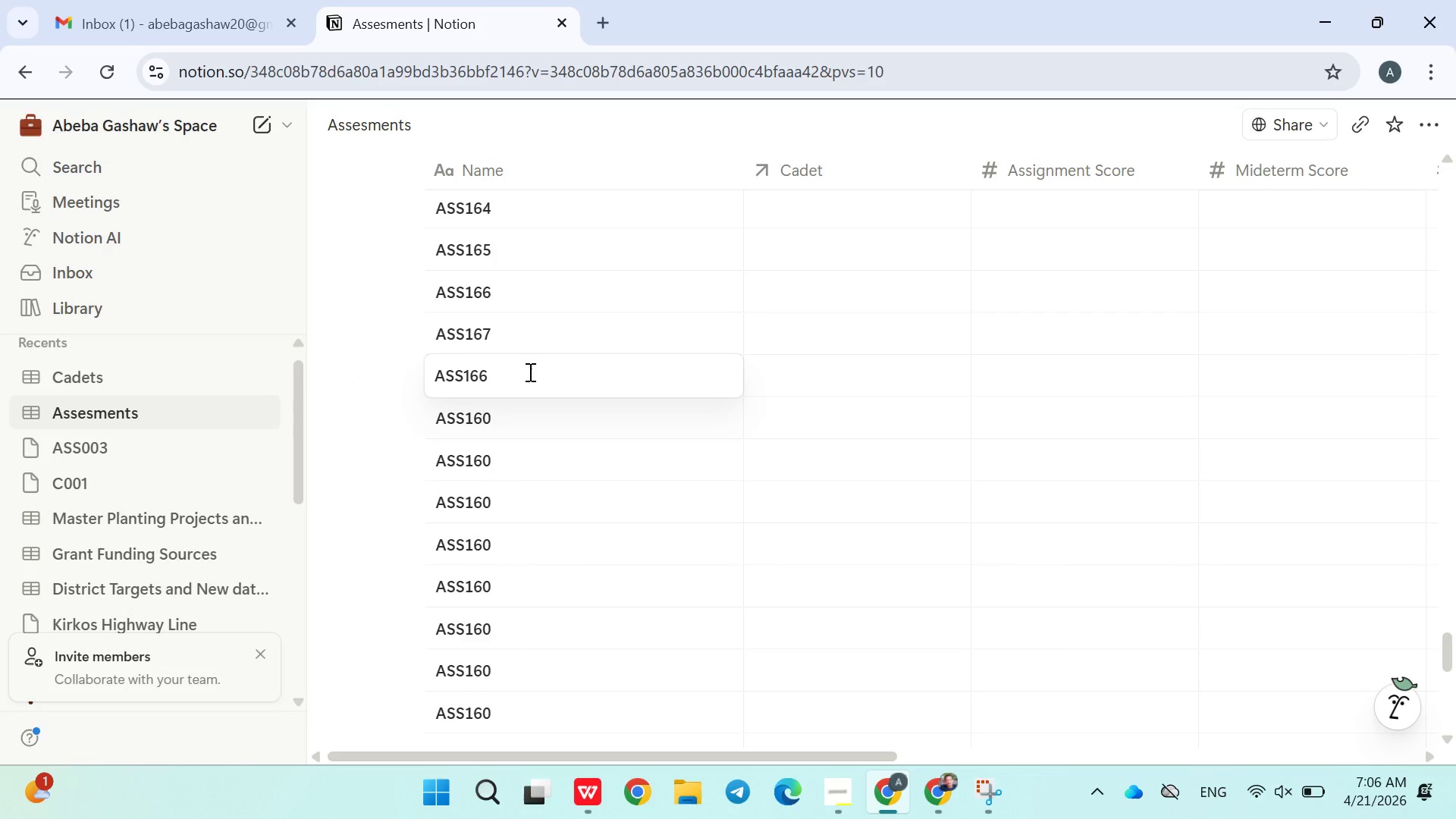 
key(Backspace)
 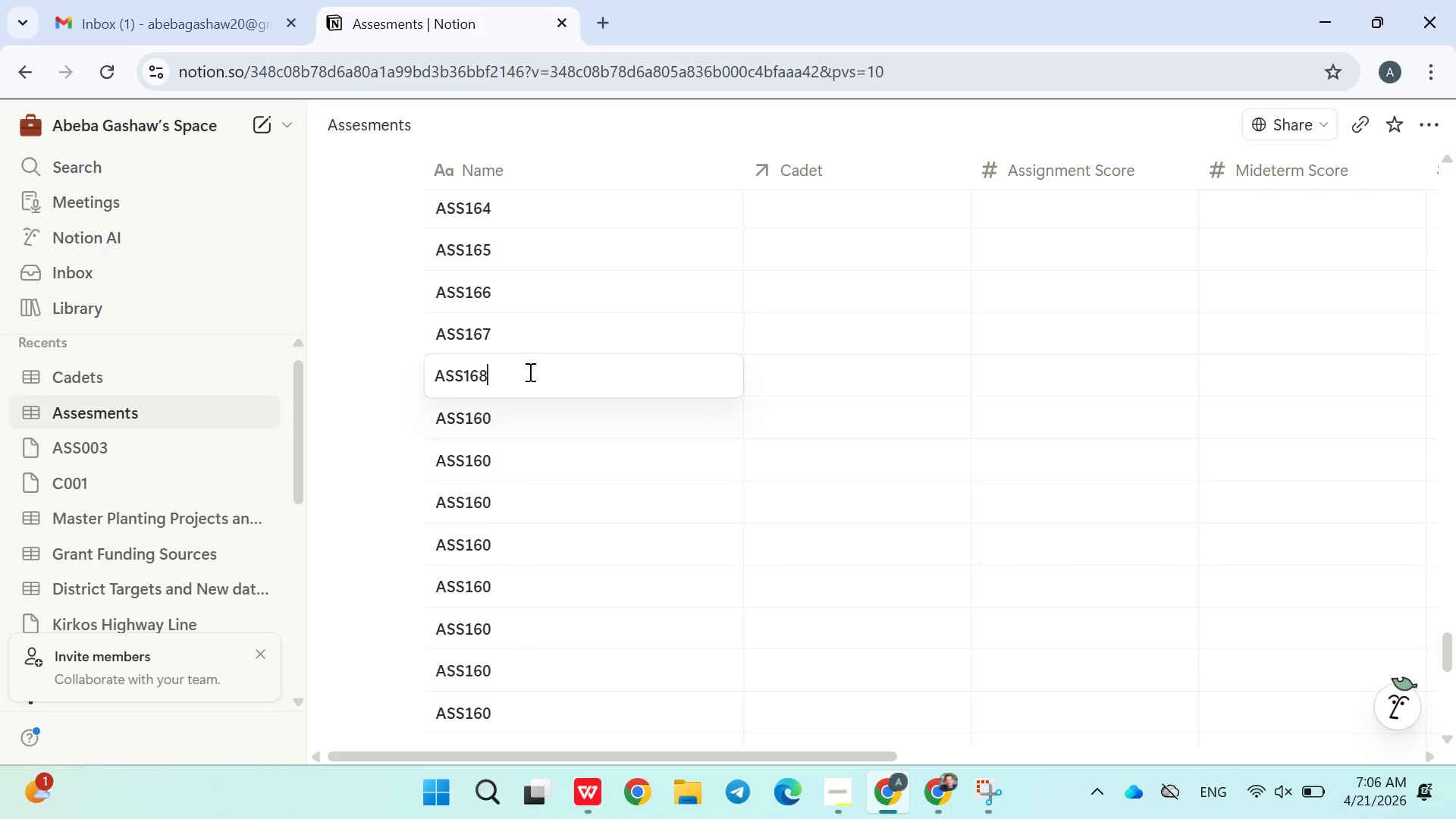 
key(8)
 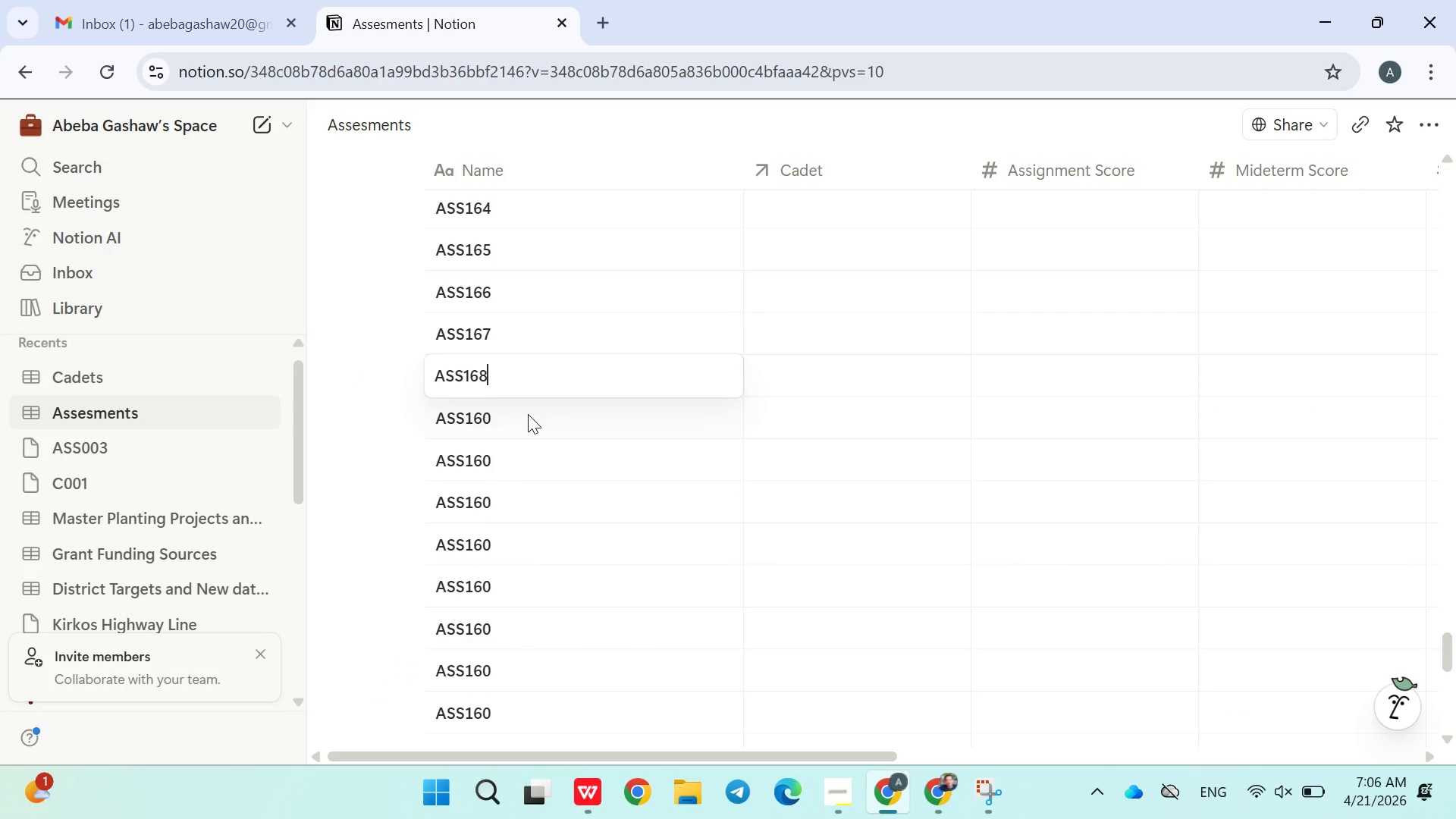 
double_click([528, 414])
 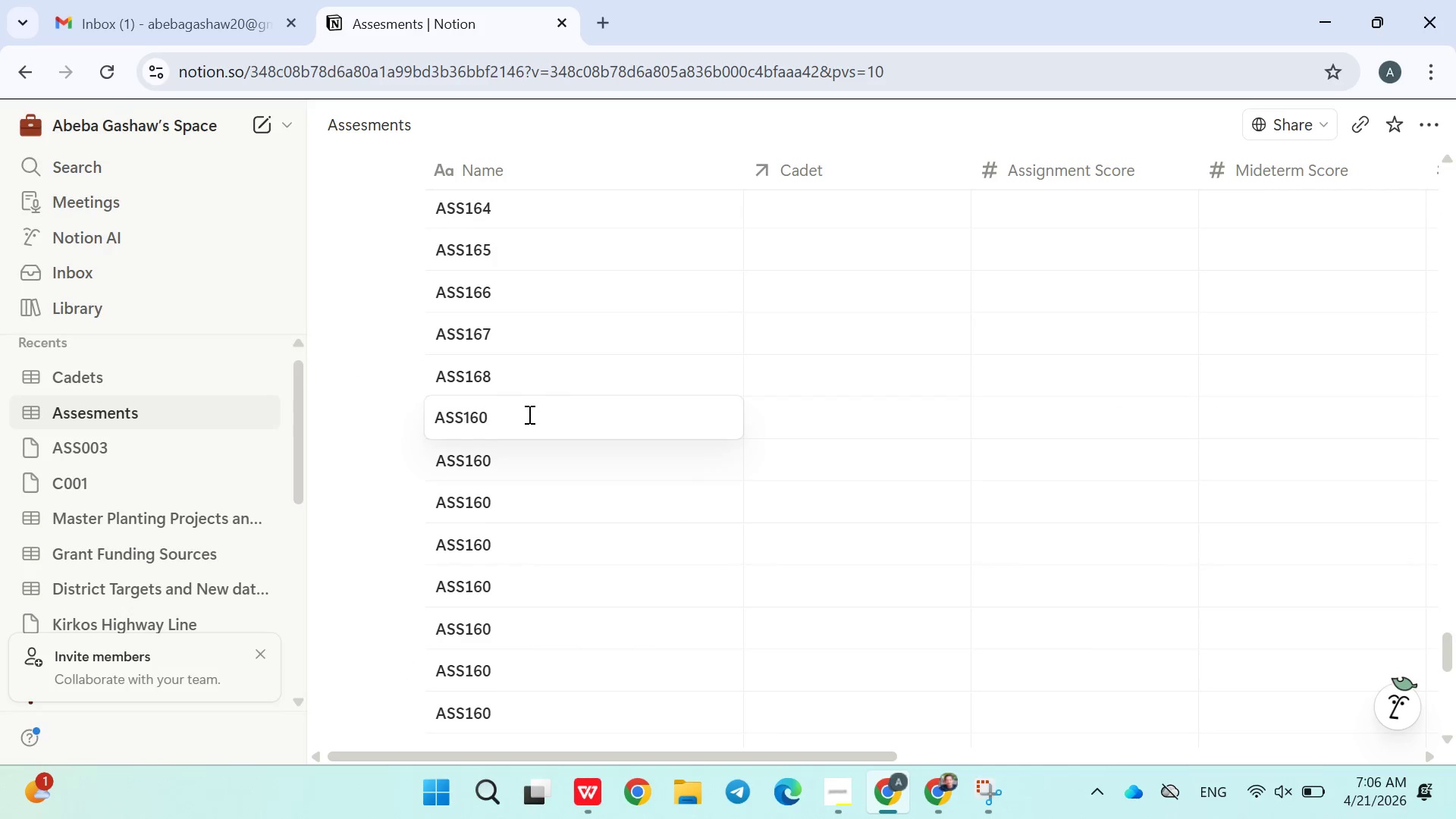 
key(Backspace)
 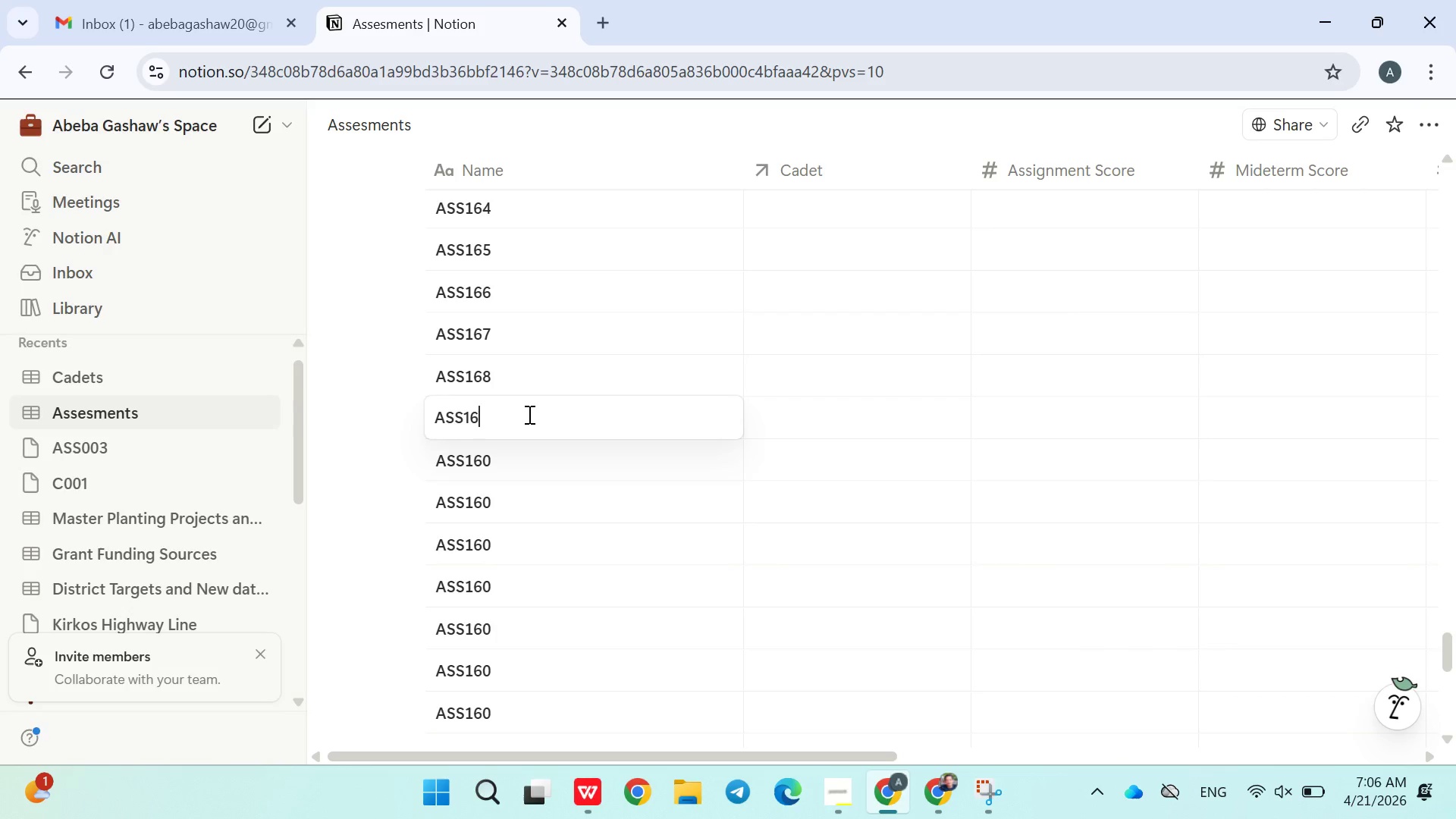 
key(9)
 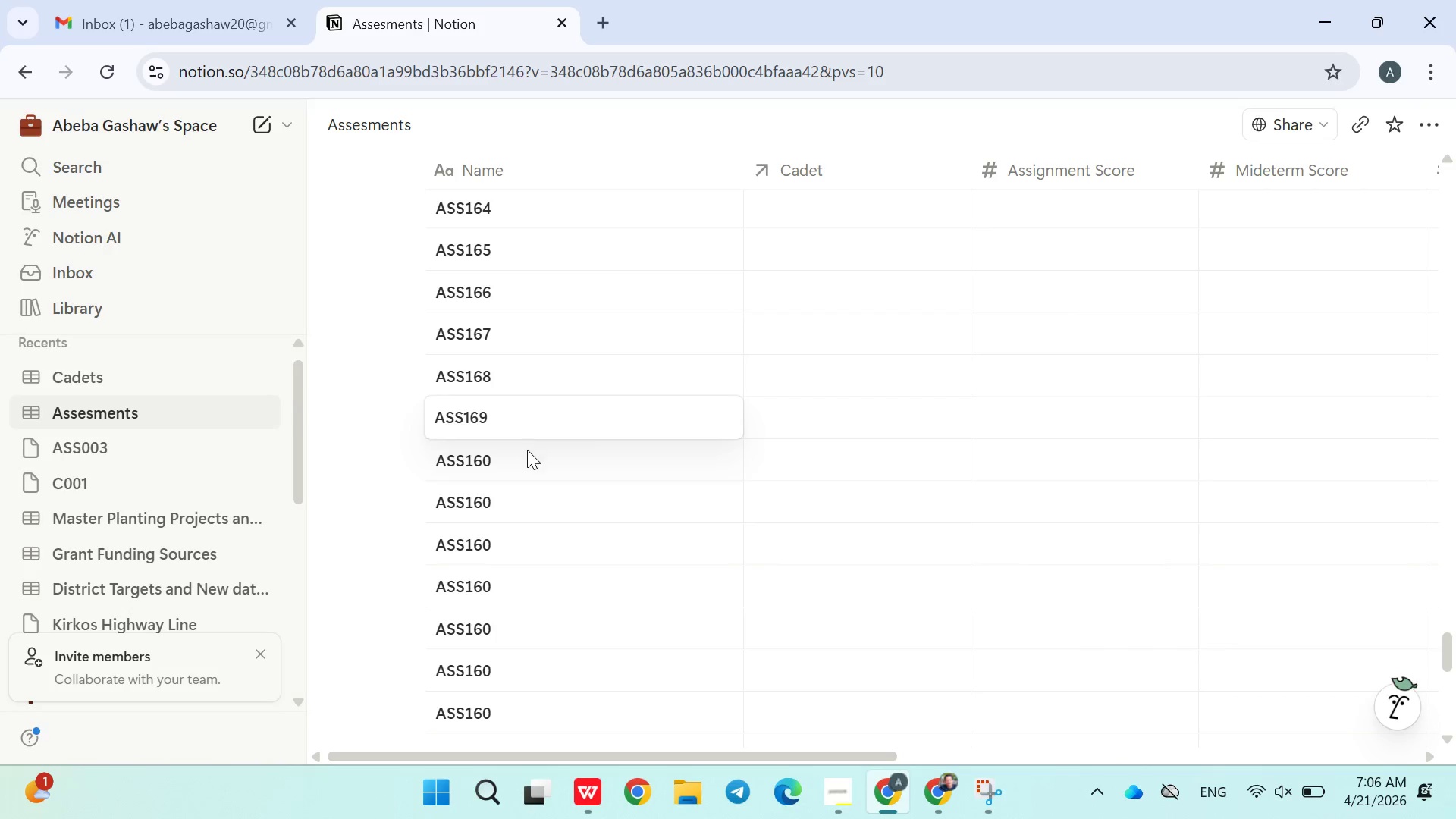 
left_click([526, 460])
 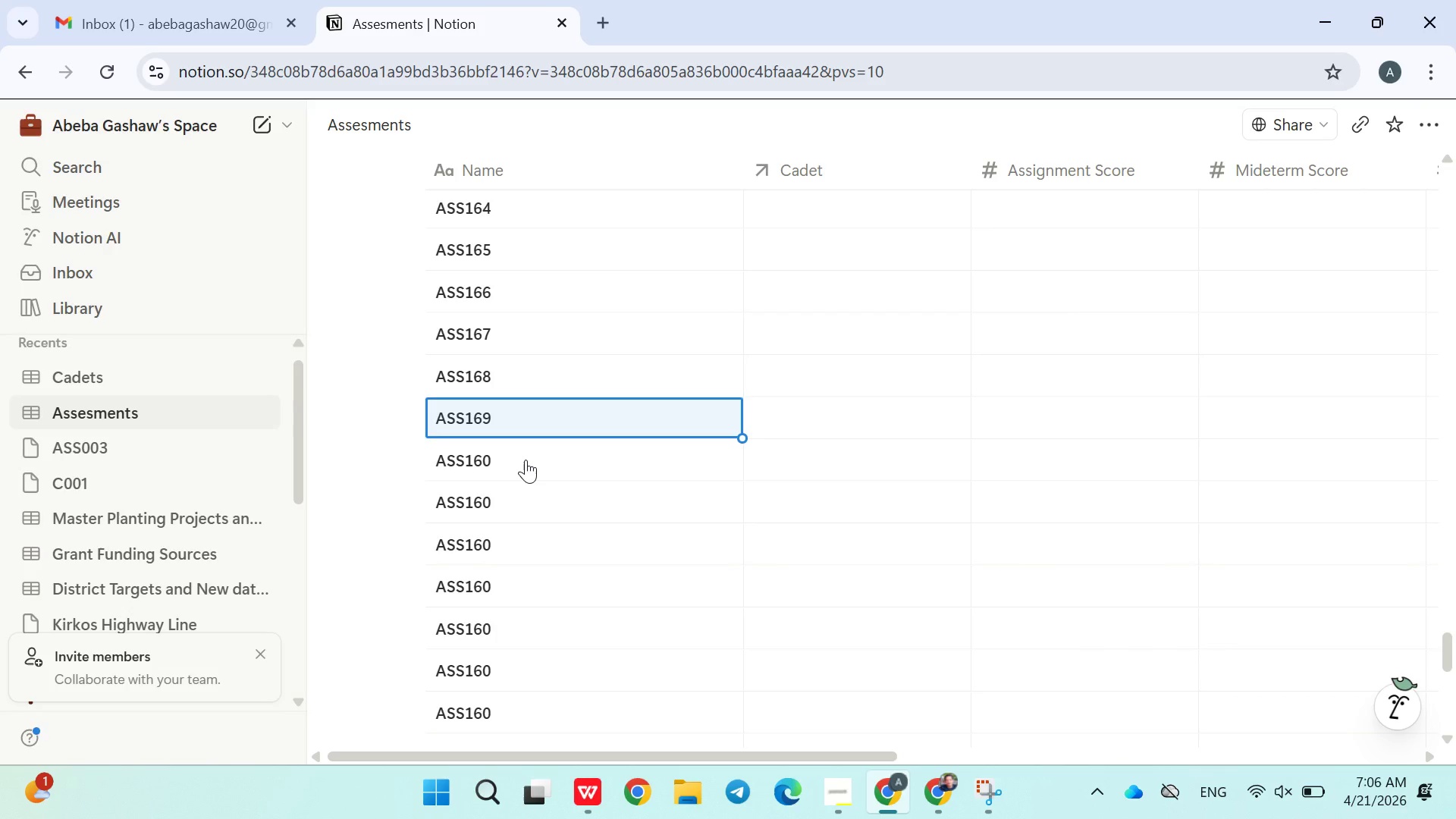 
left_click([526, 460])
 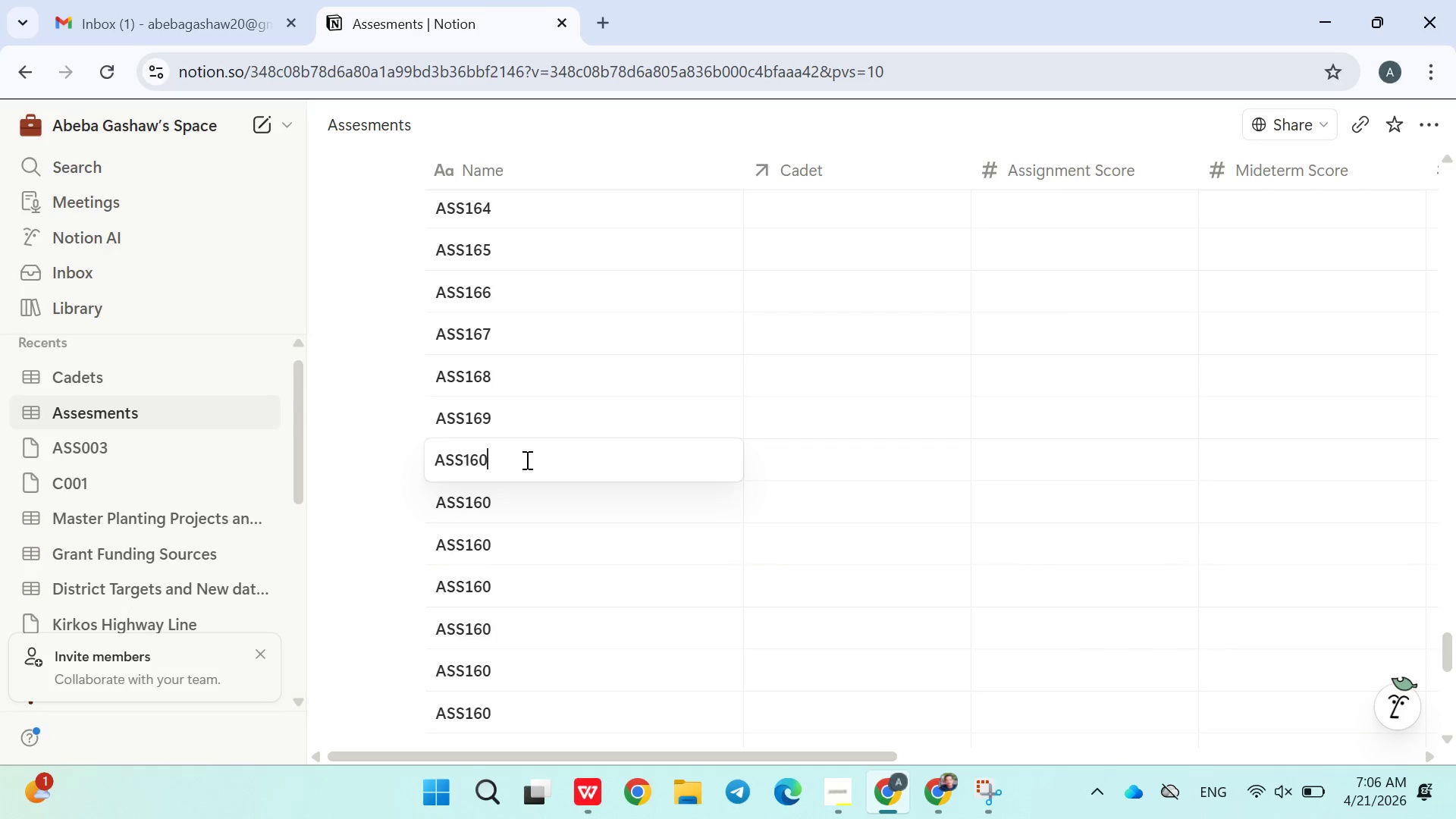 
key(Backspace)
key(Backspace)
type(70)
 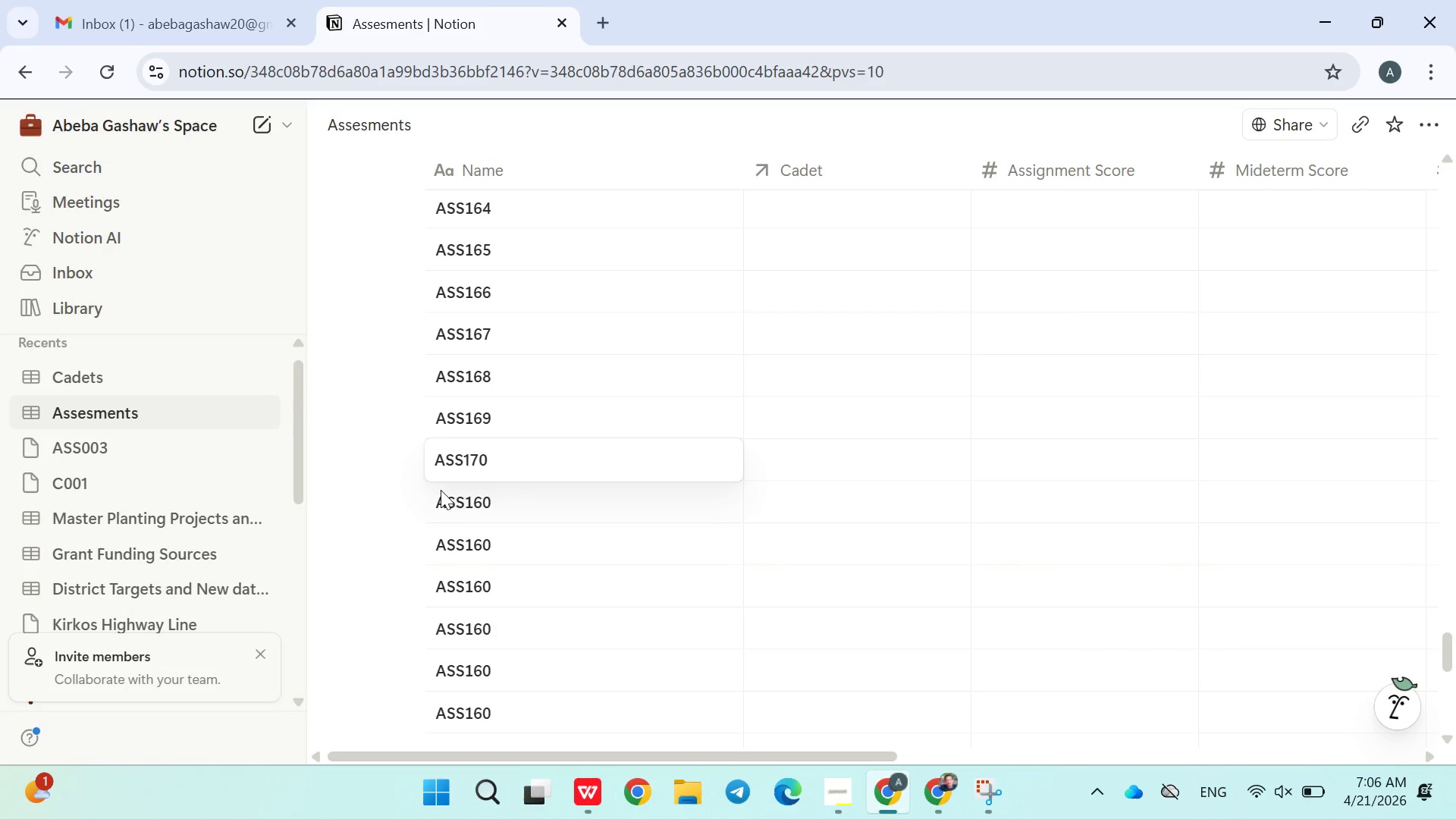 
left_click([378, 494])
 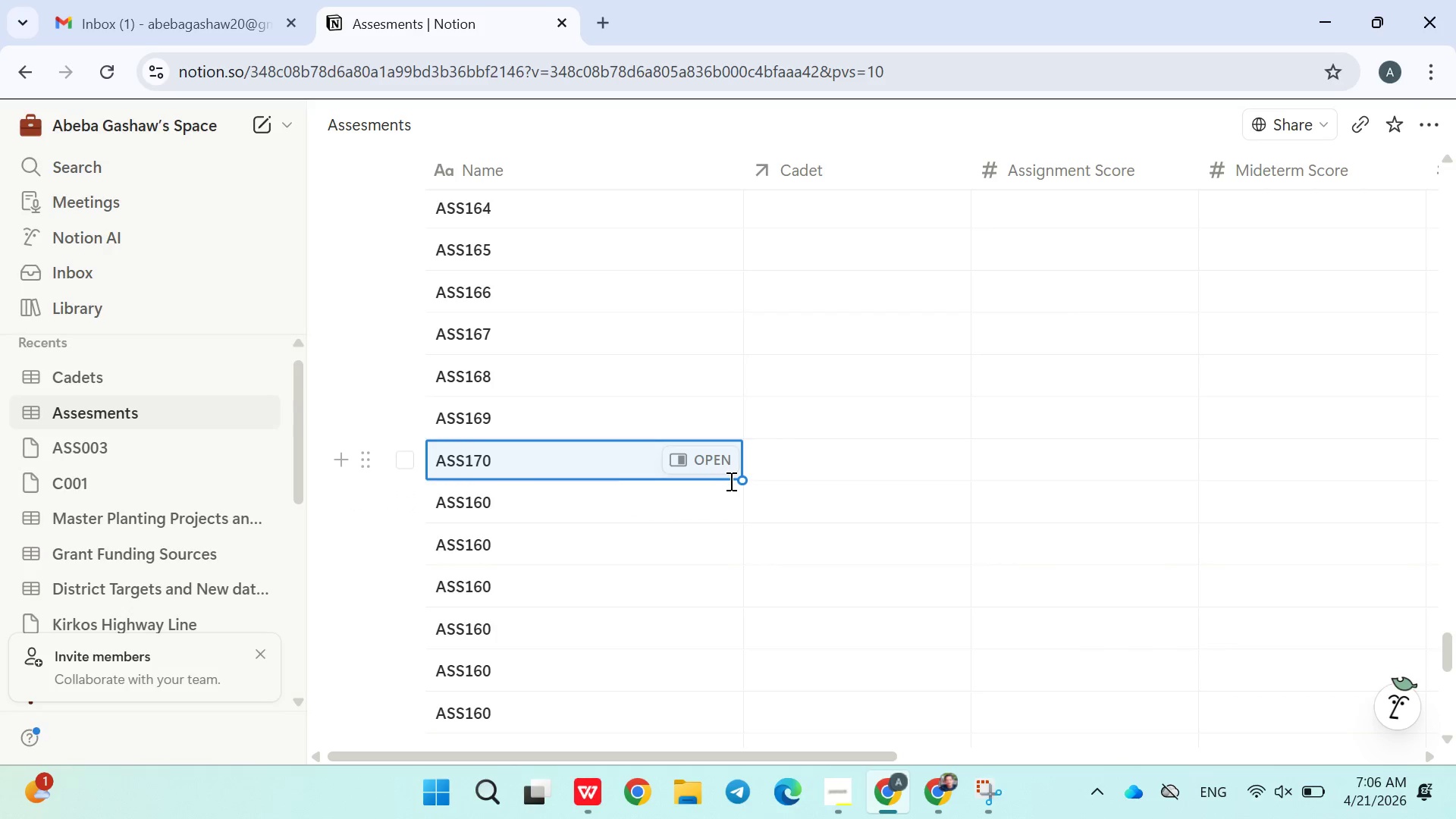 
left_click_drag(start_coordinate=[739, 478], to_coordinate=[605, 407])
 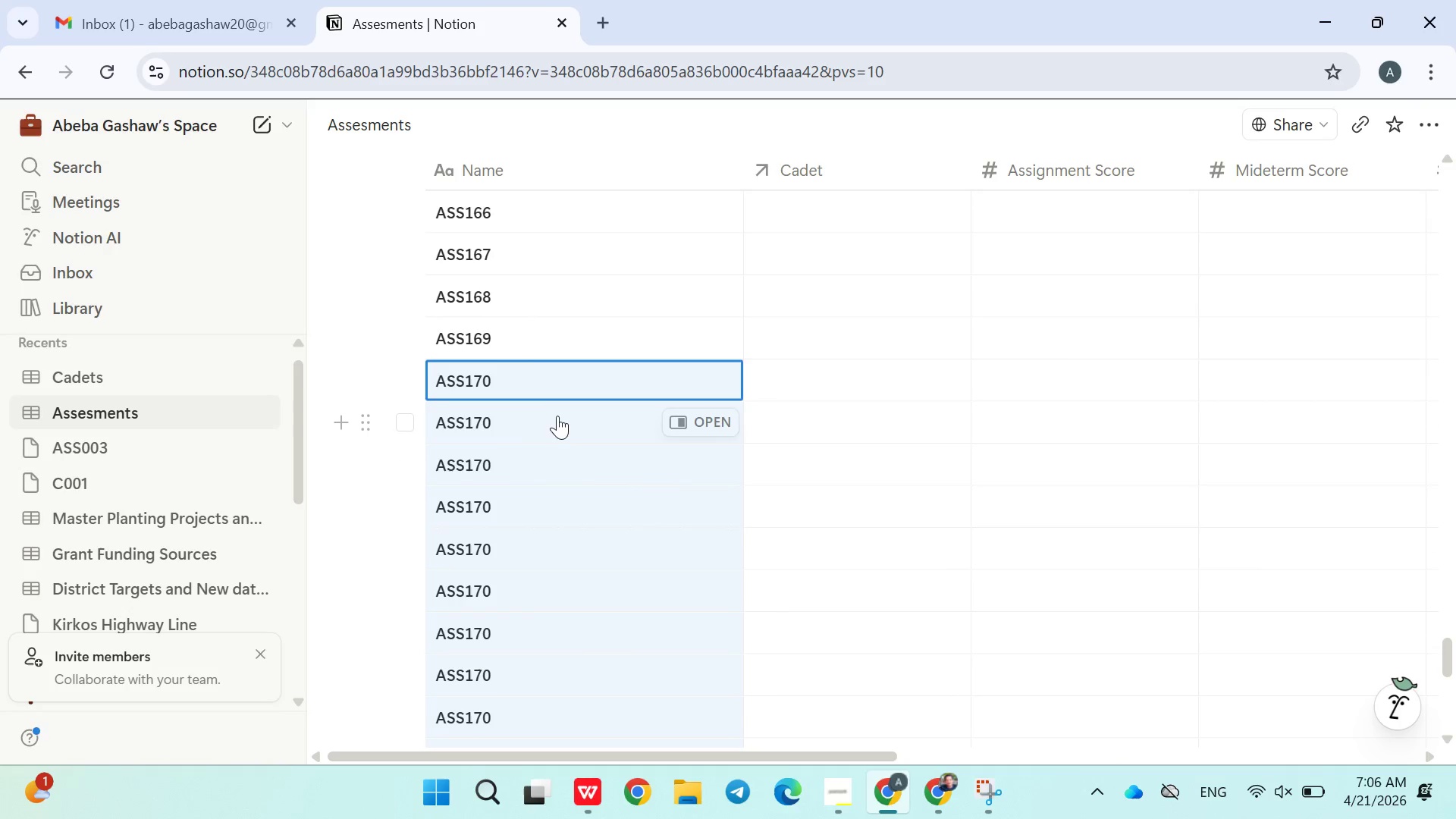 
double_click([555, 420])
 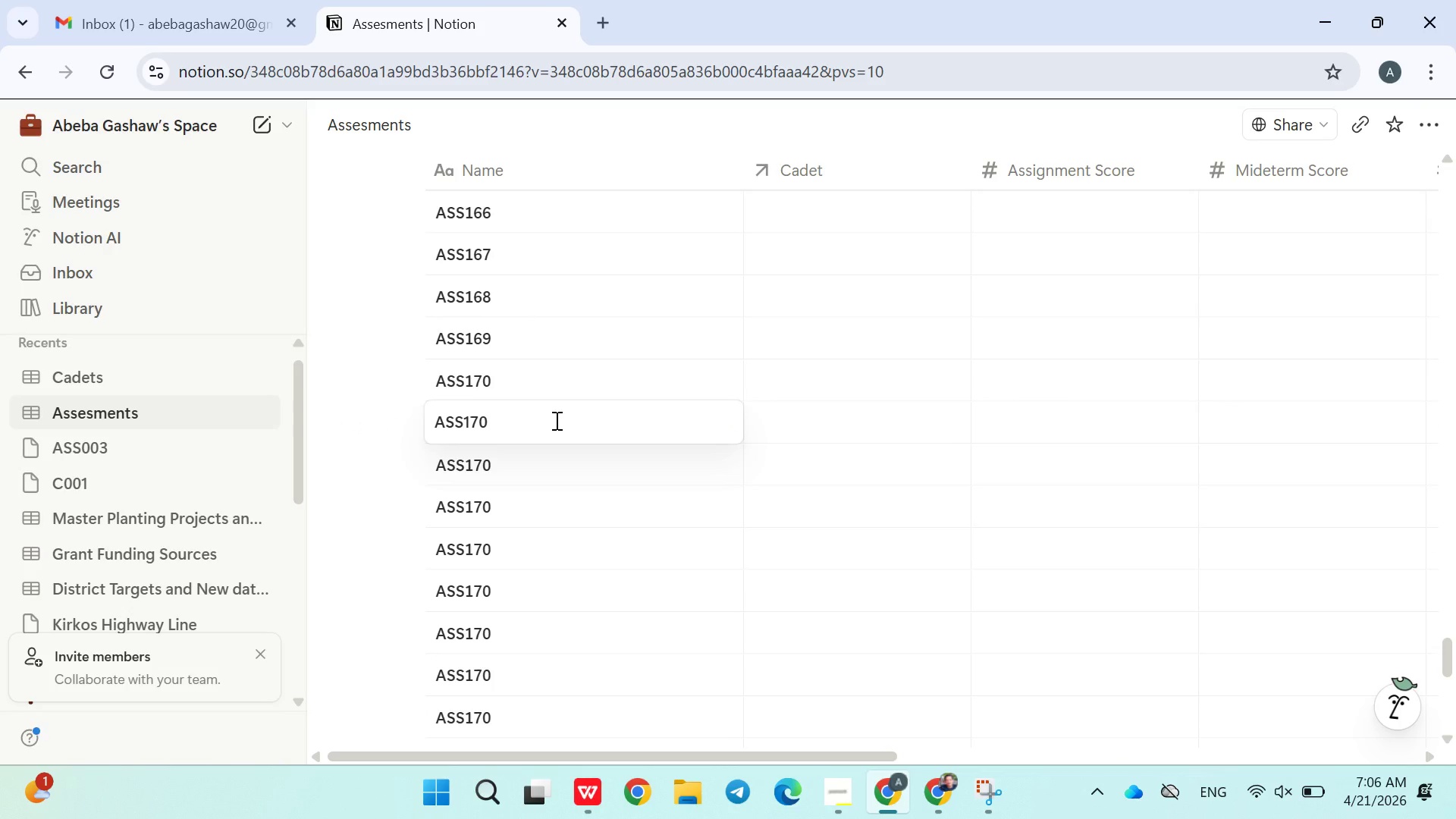 
key(Backspace)
 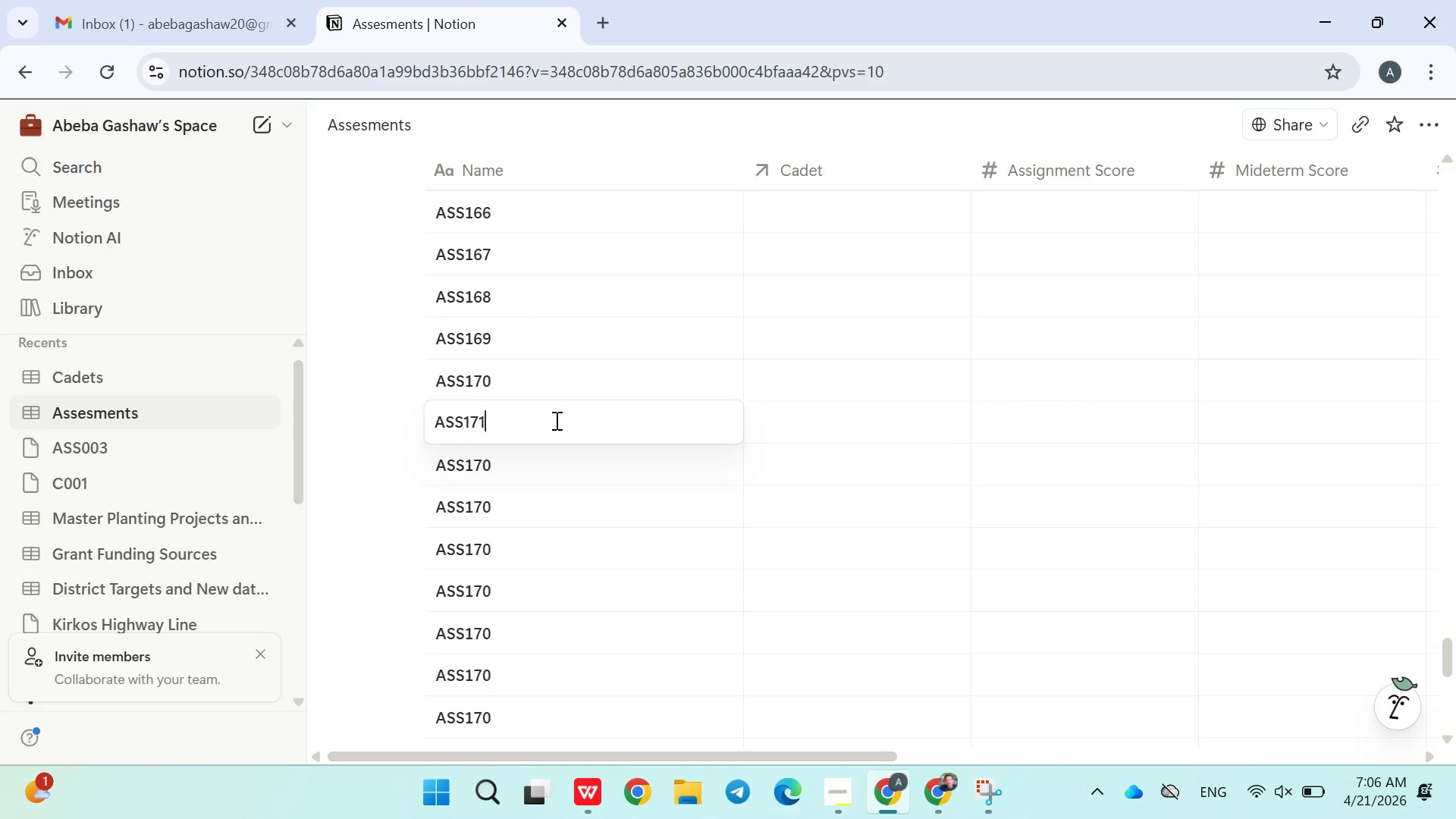 
key(1)
 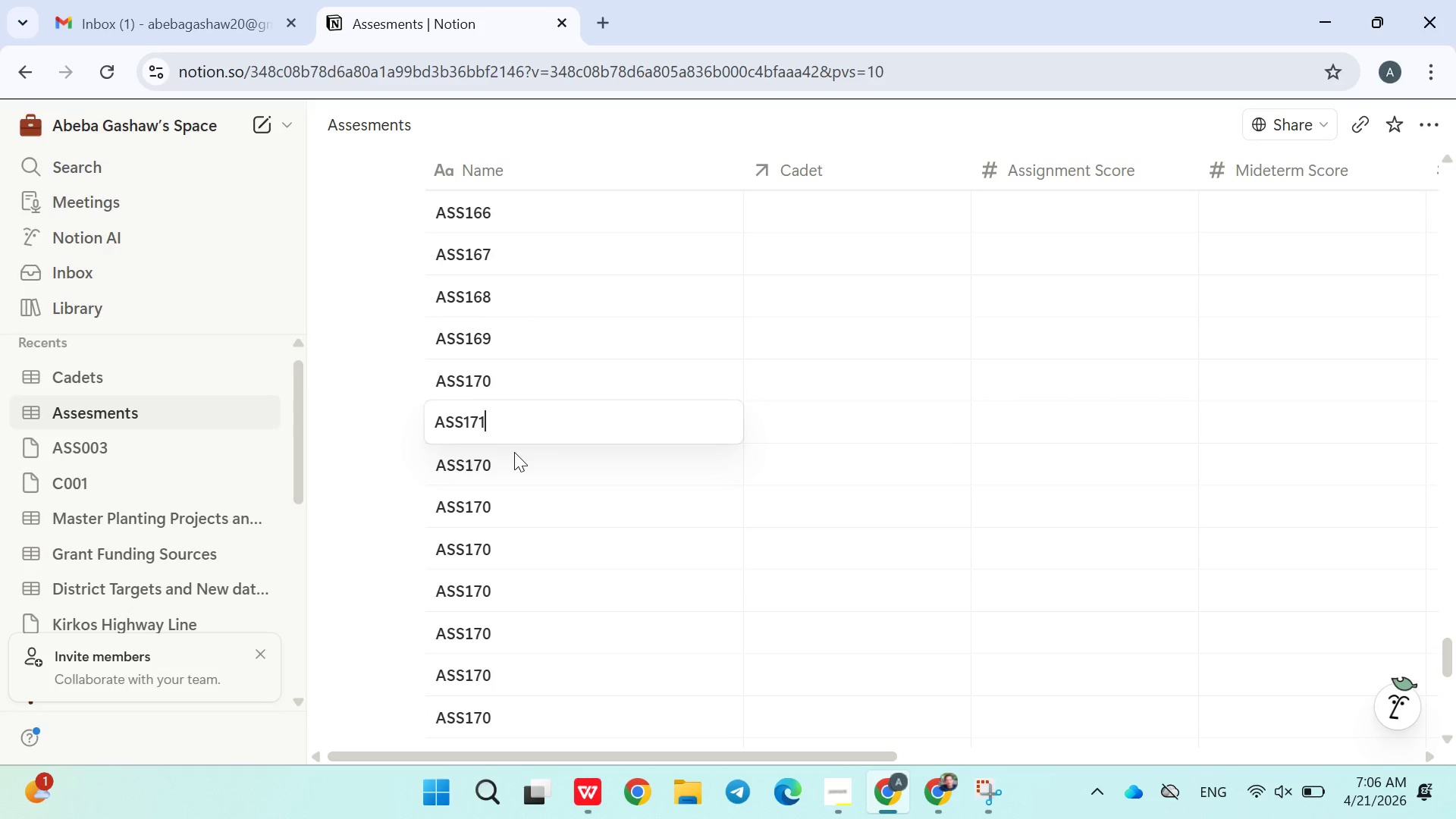 
double_click([514, 452])
 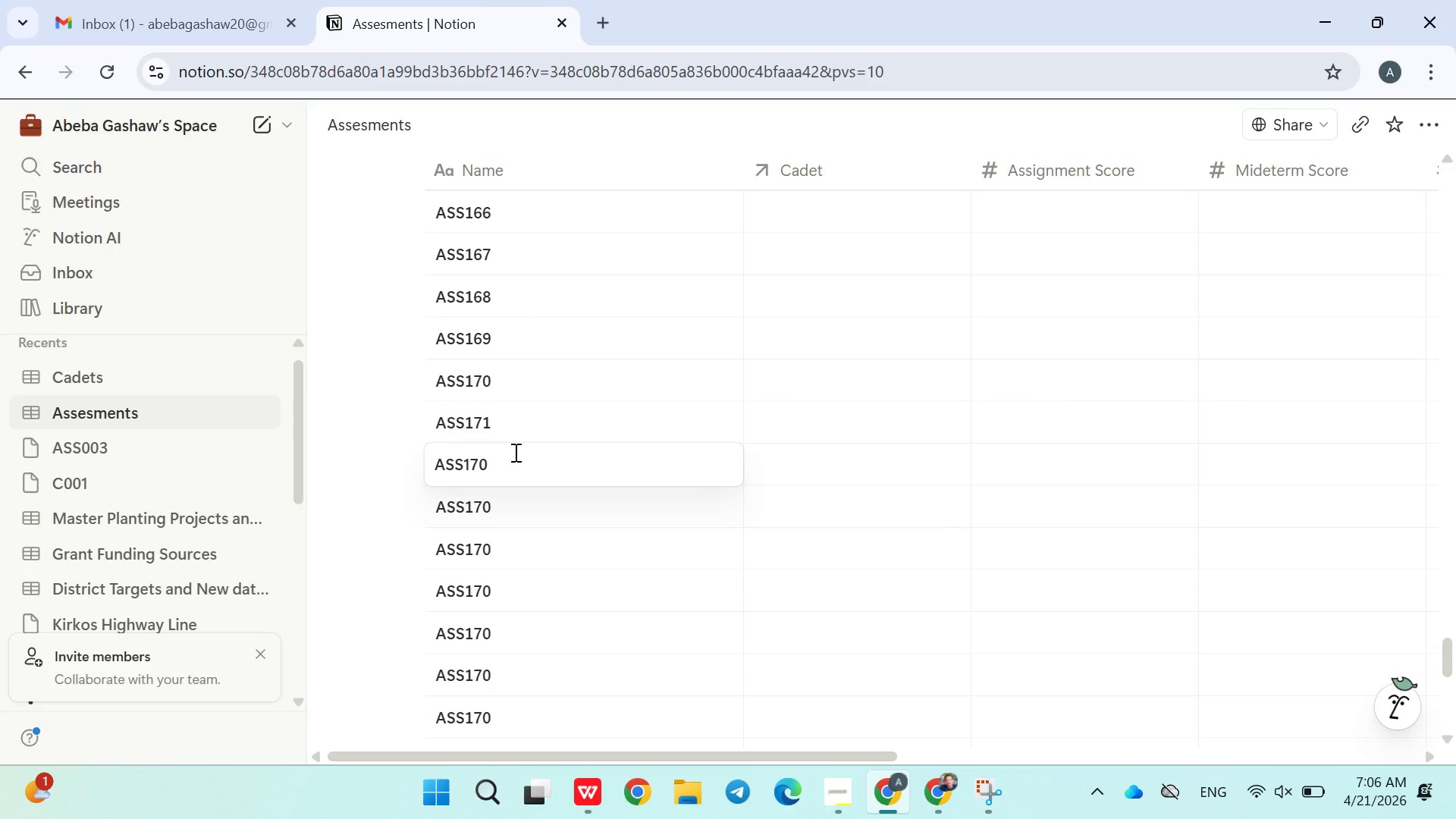 
key(Backspace)
 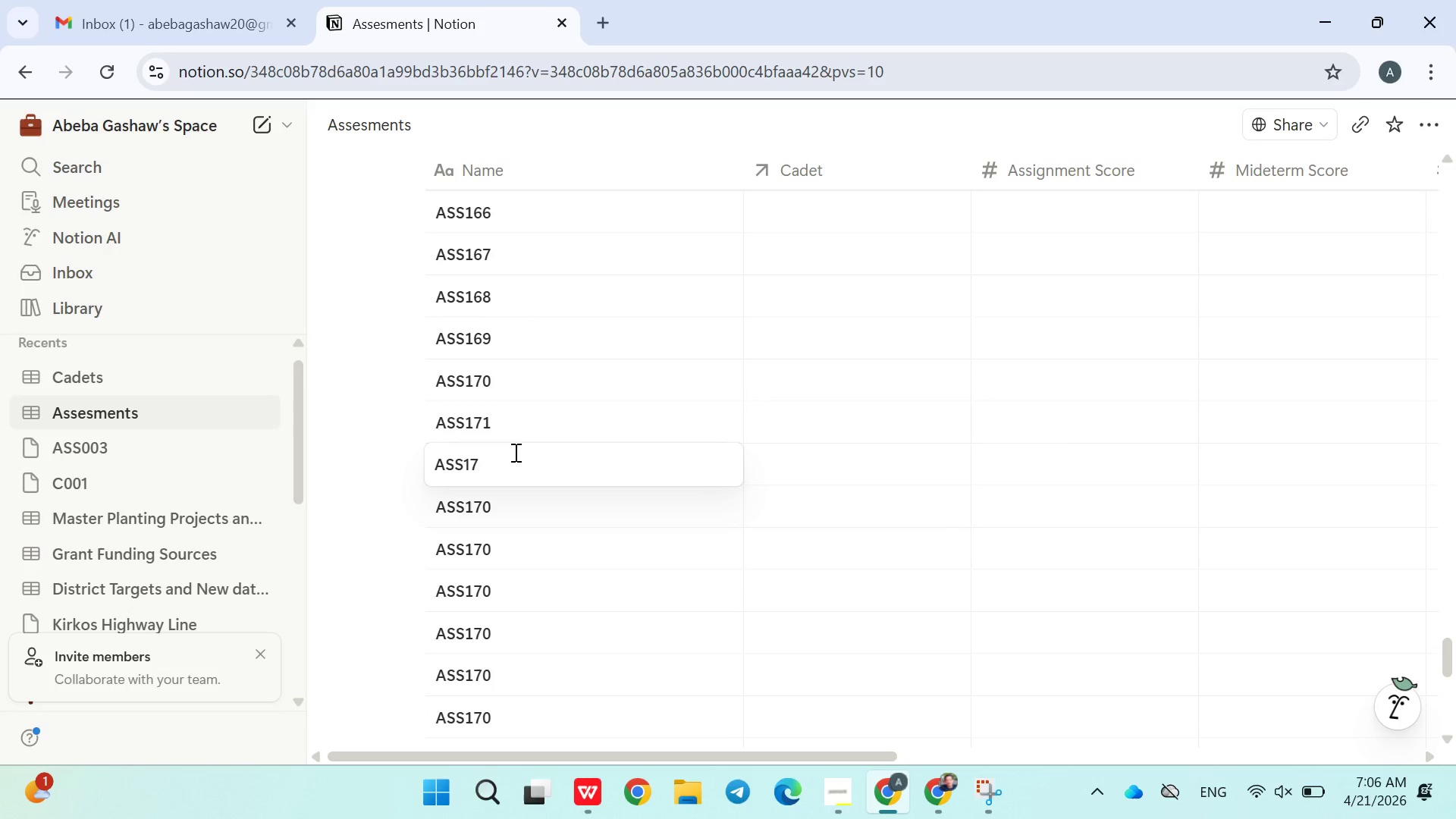 
key(2)
 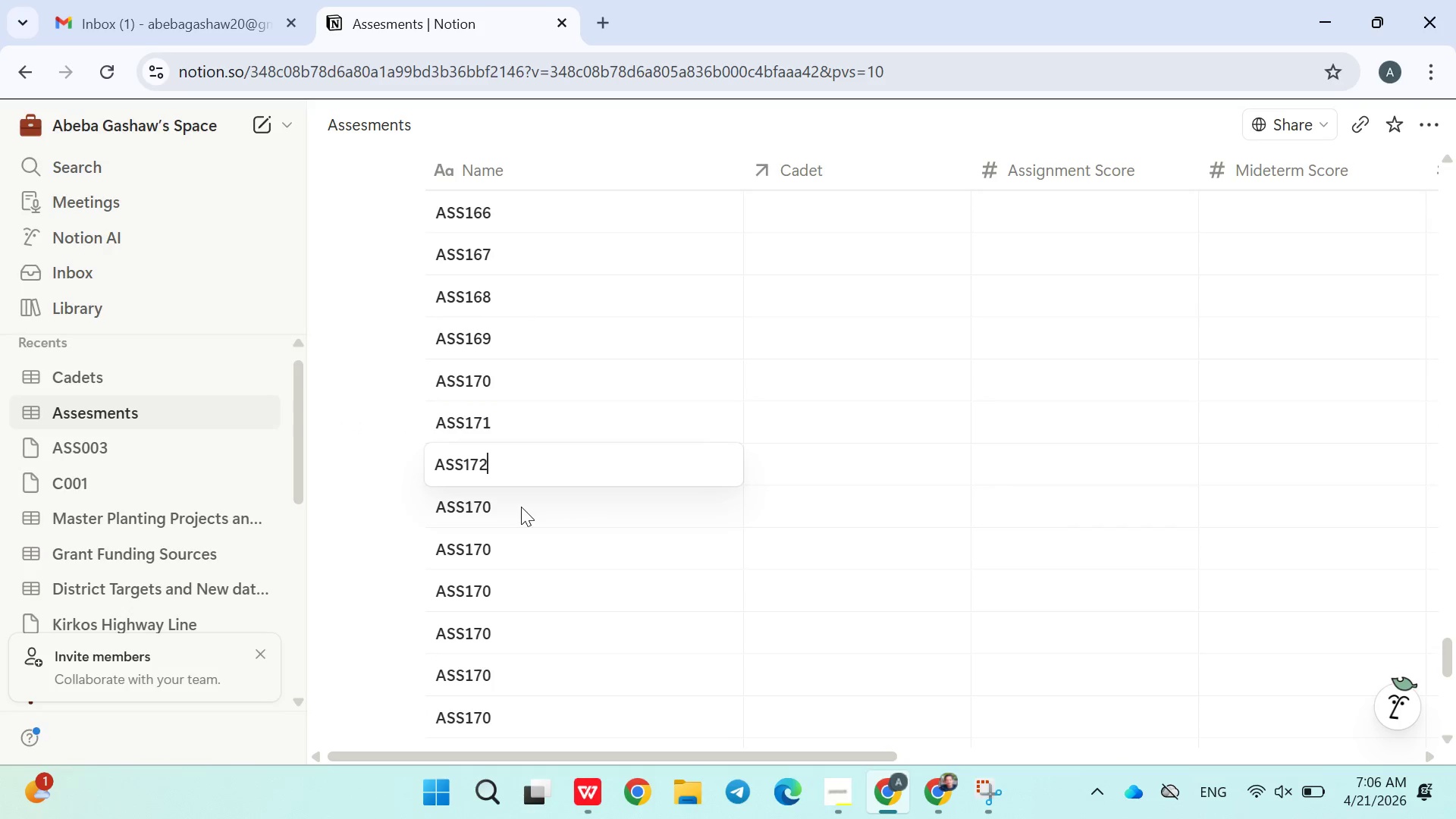 
double_click([521, 507])
 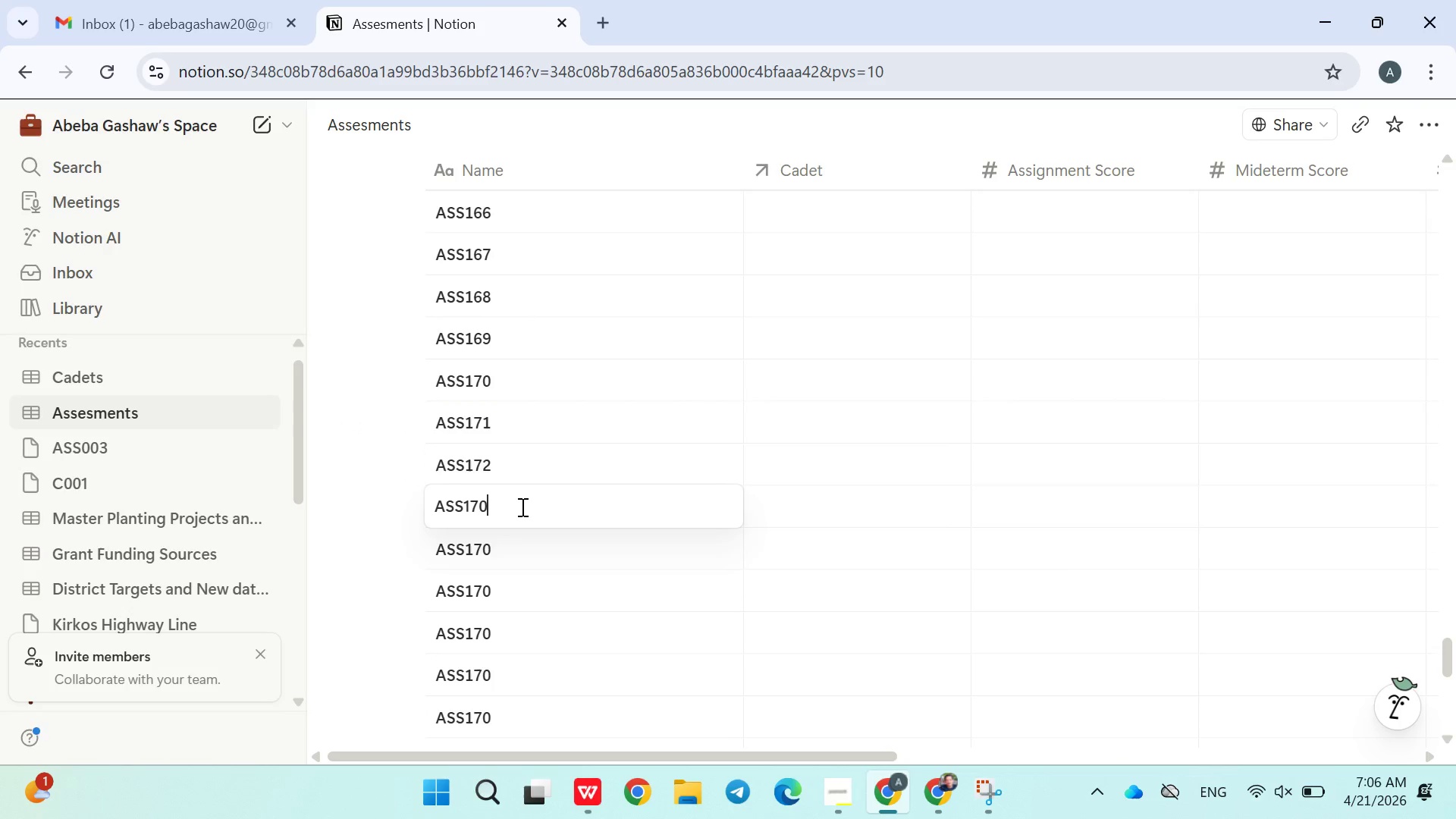 
key(Backspace)
 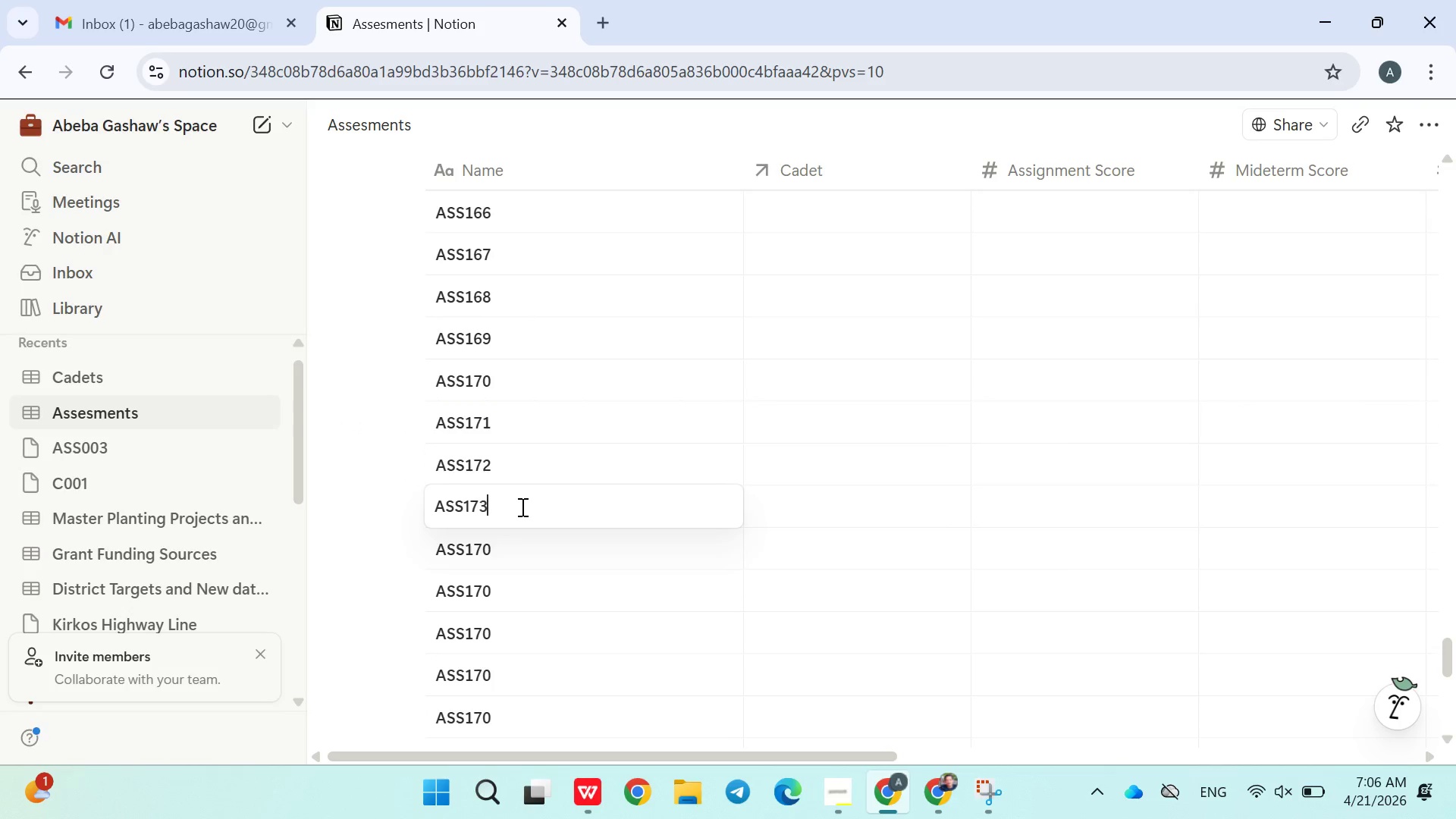 
key(3)
 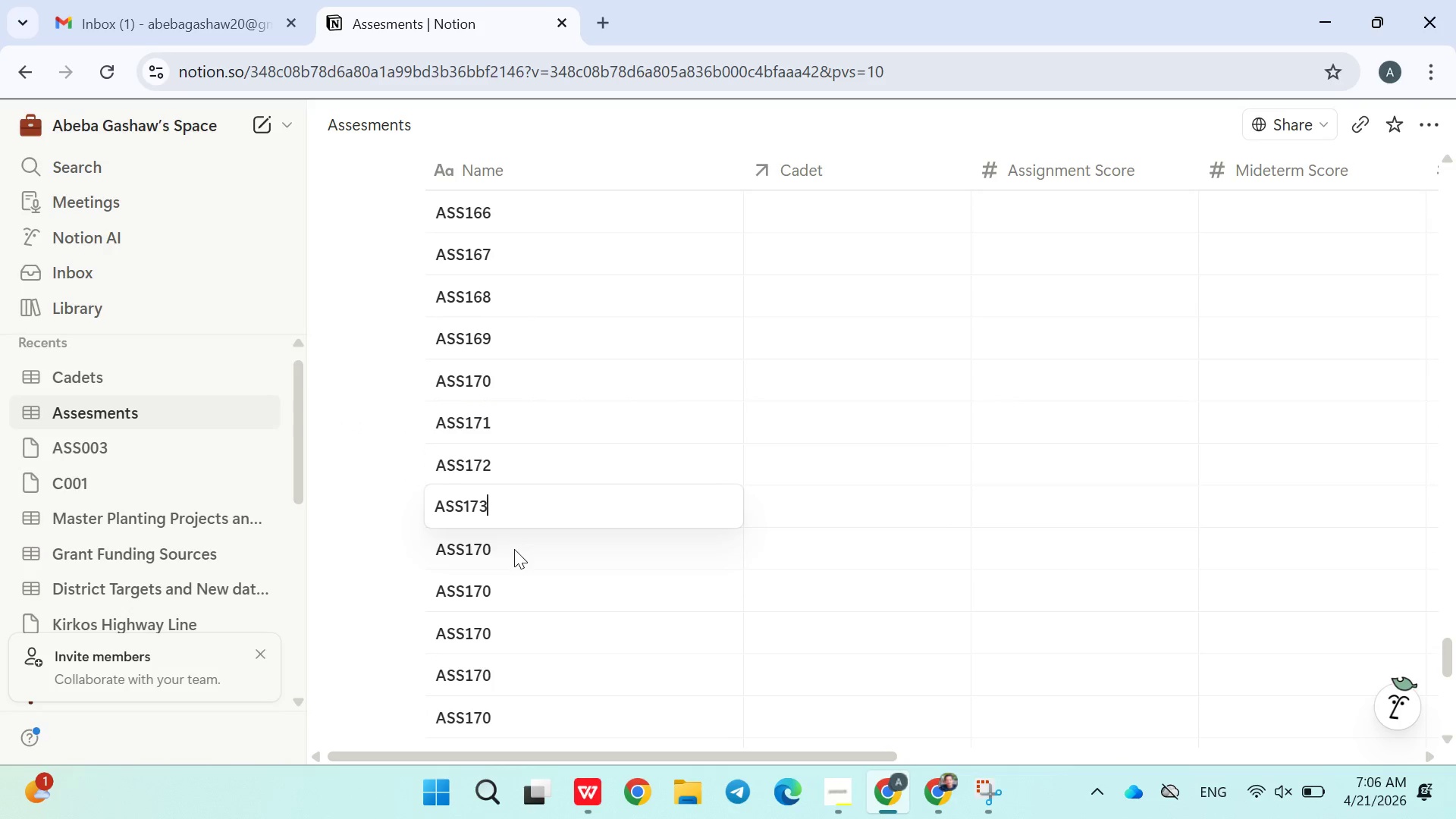 
double_click([514, 552])
 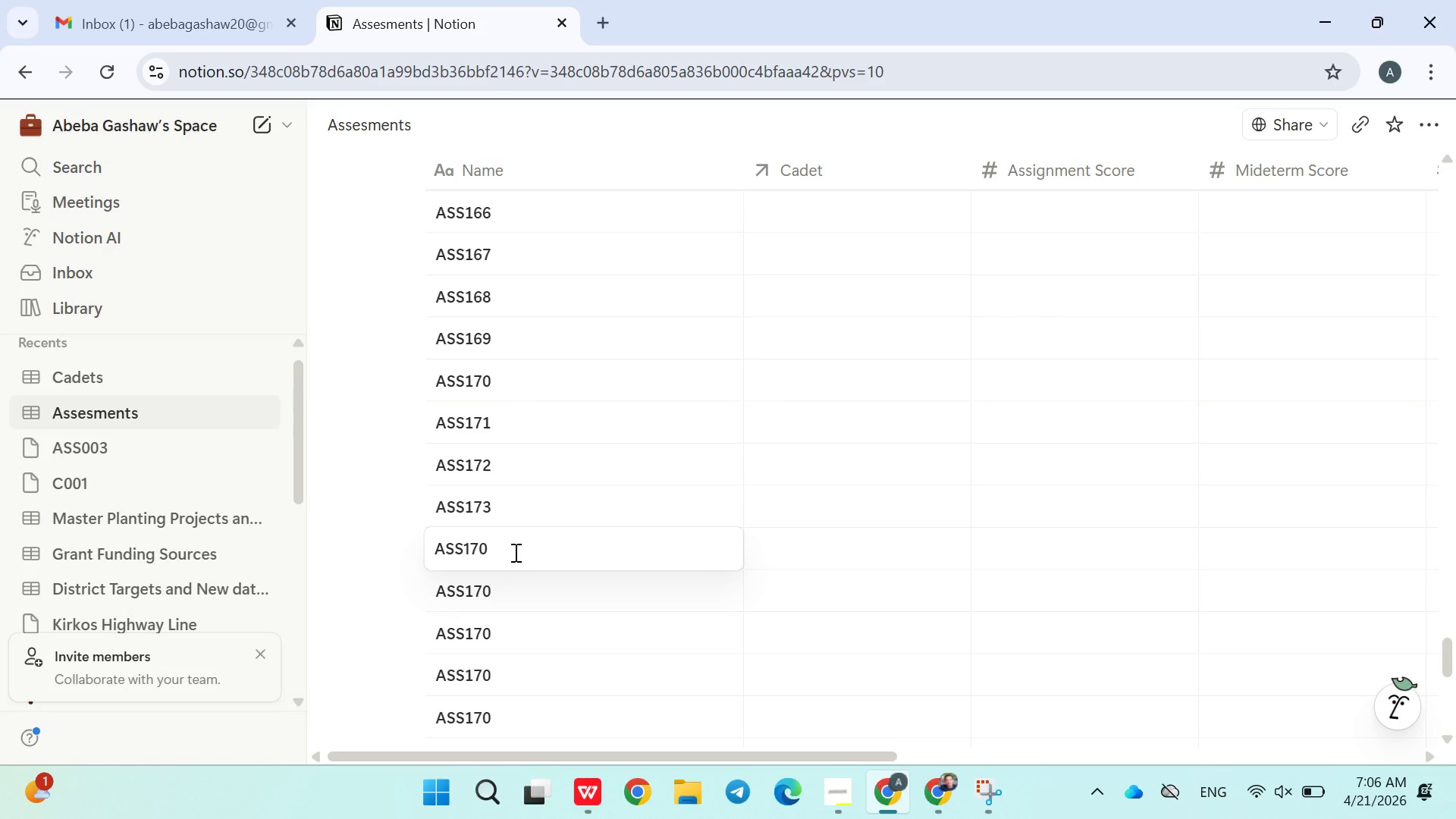 
key(Backspace)
 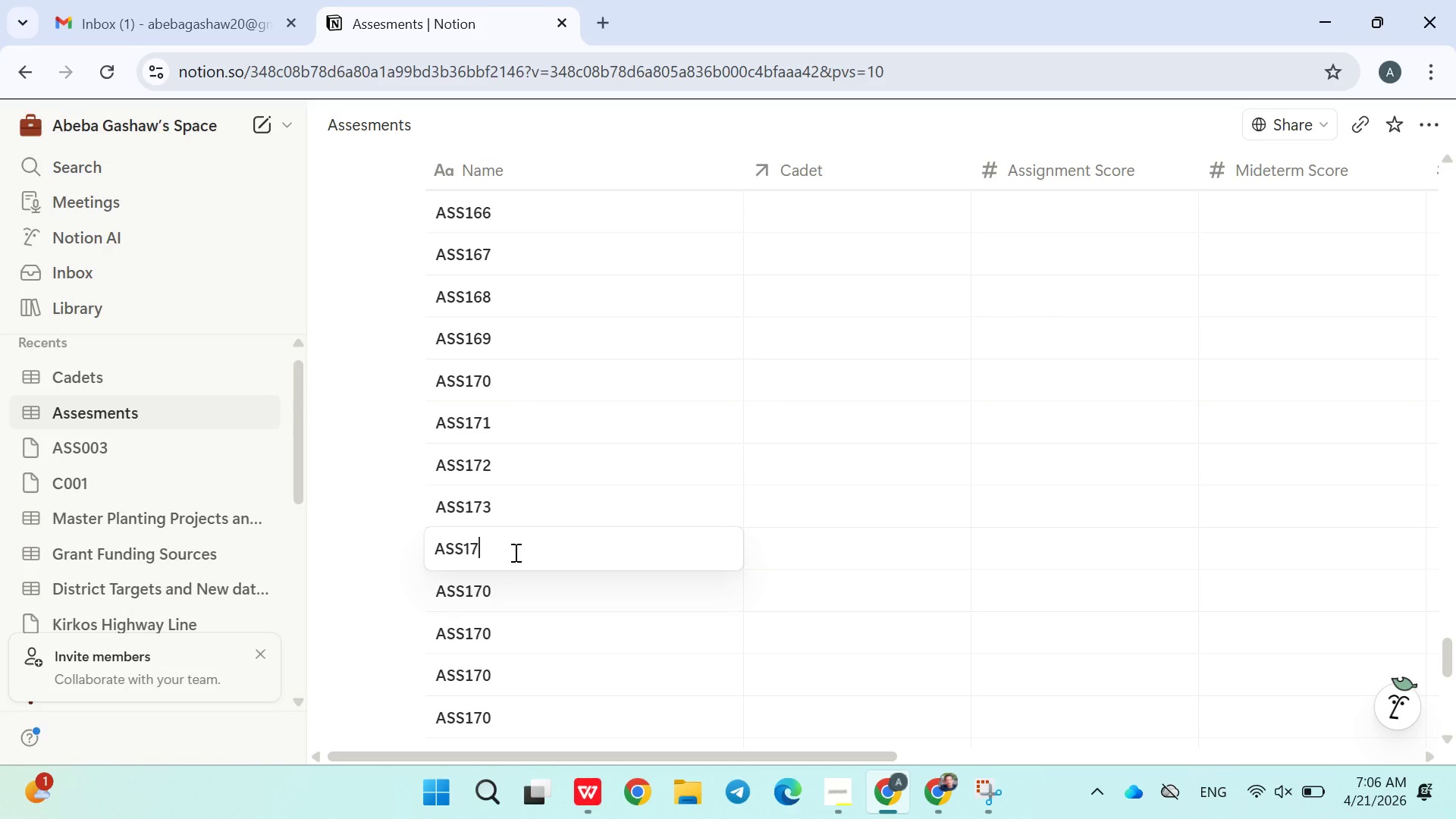 
key(4)
 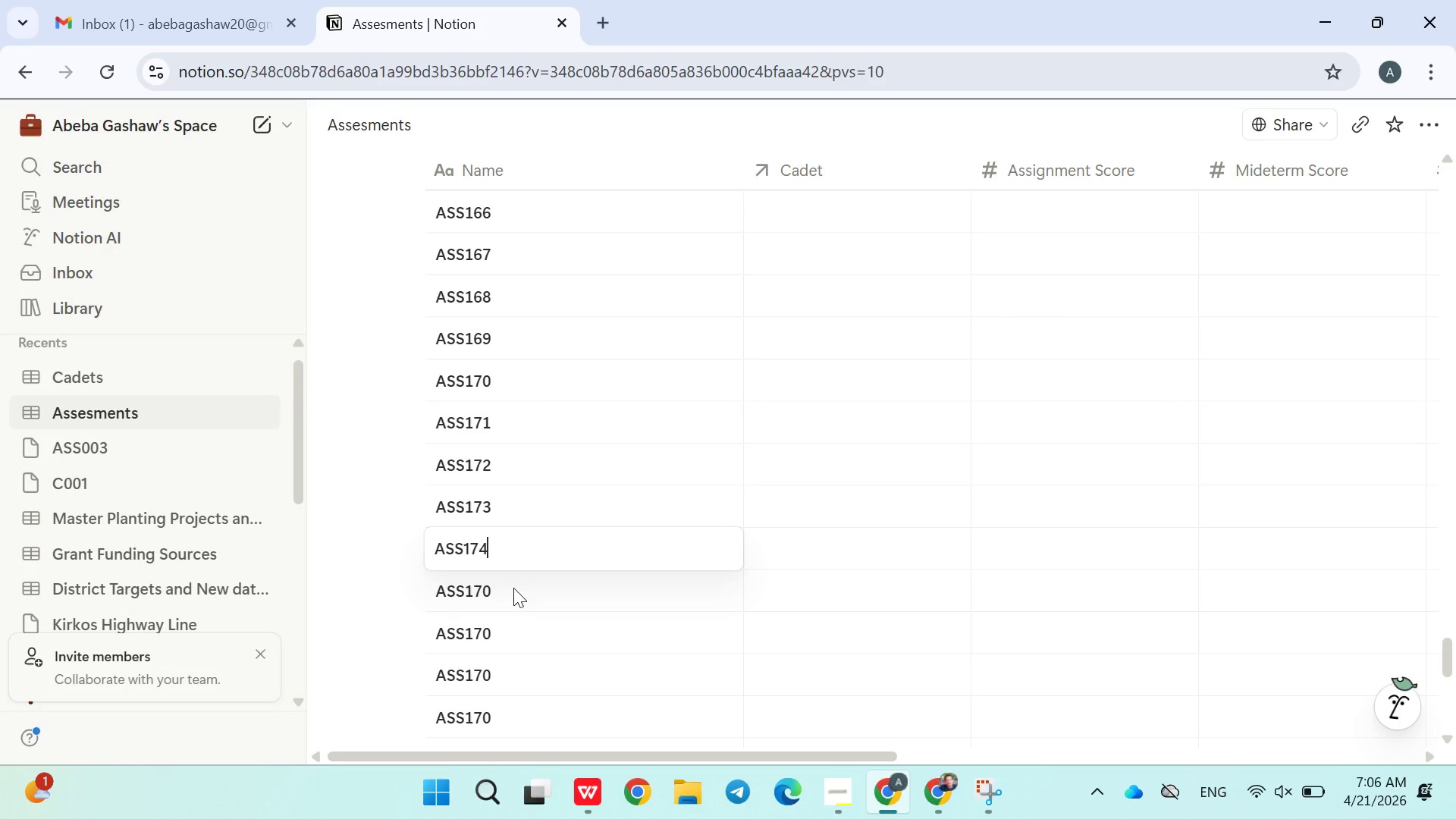 
double_click([513, 588])
 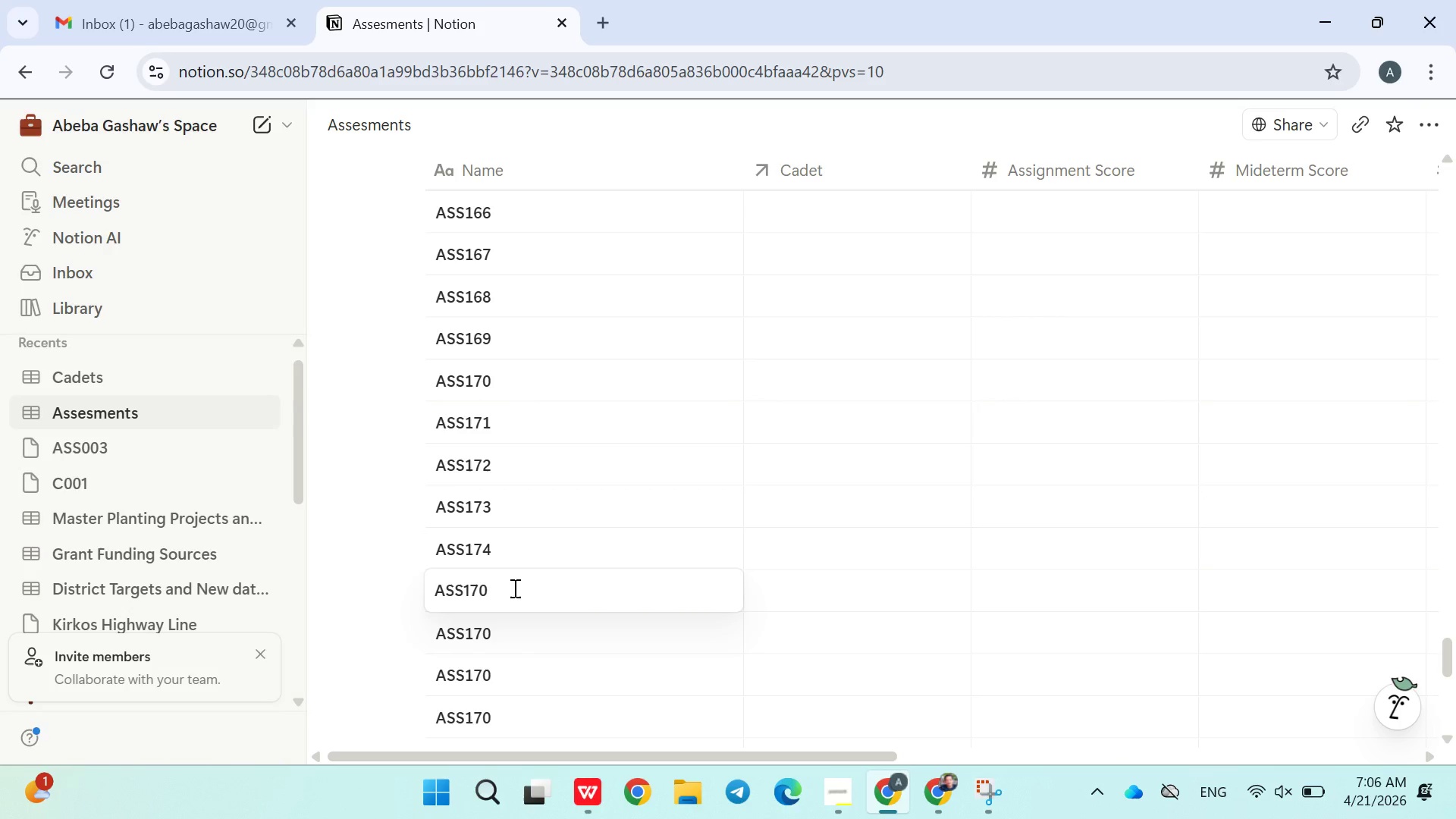 
key(Backspace)
 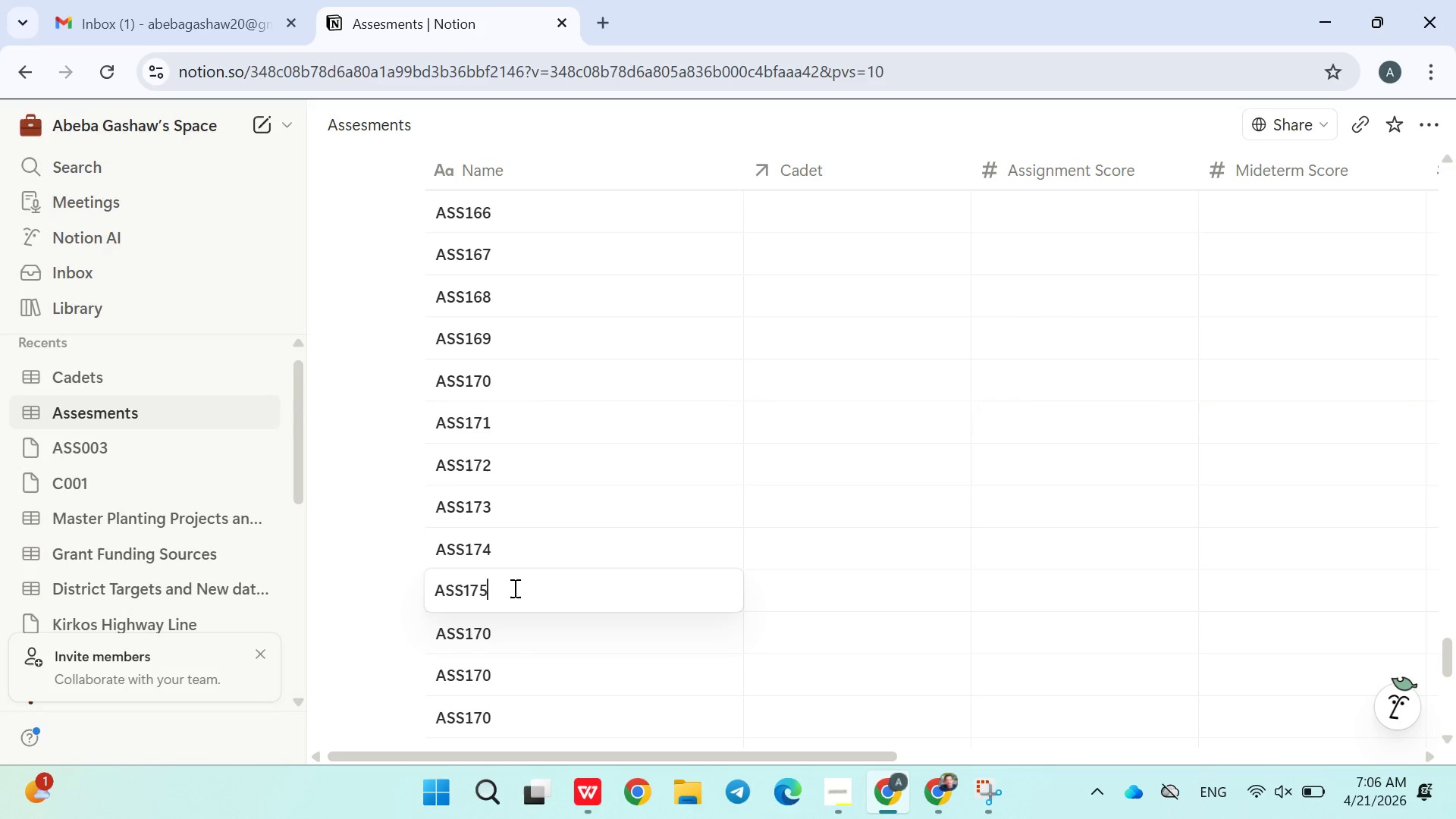 
key(5)
 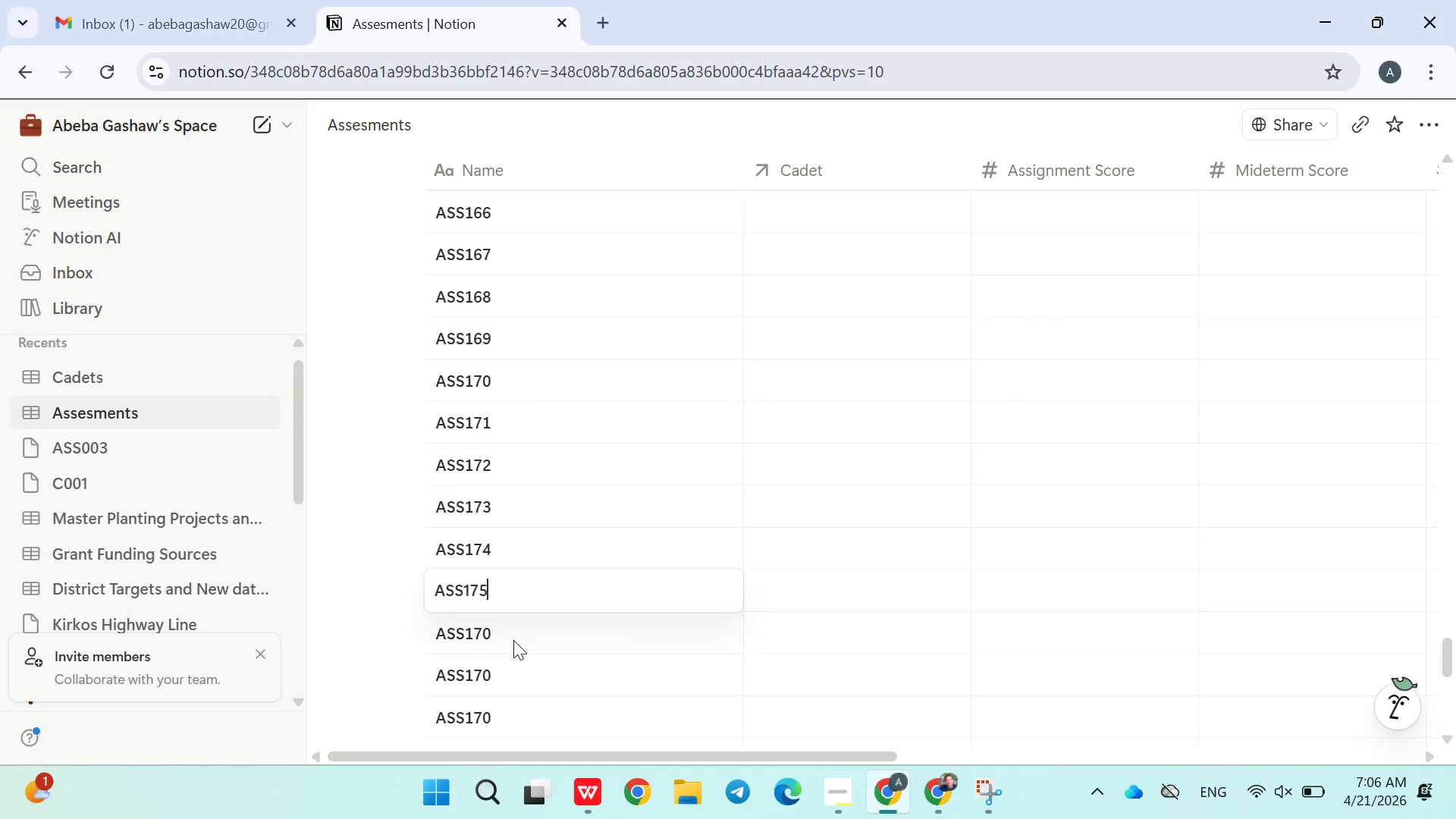 
double_click([513, 640])
 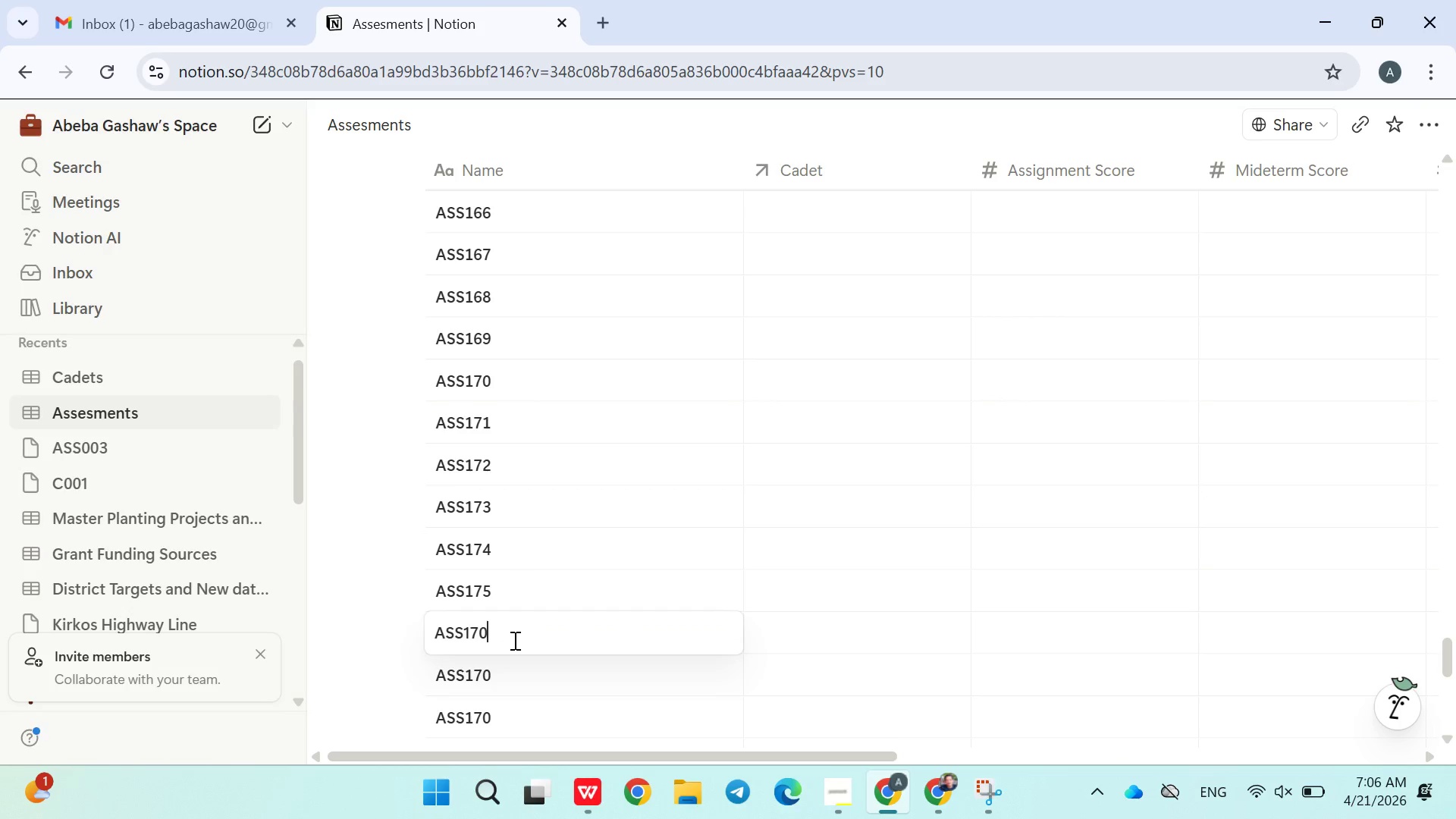 
key(Backspace)
 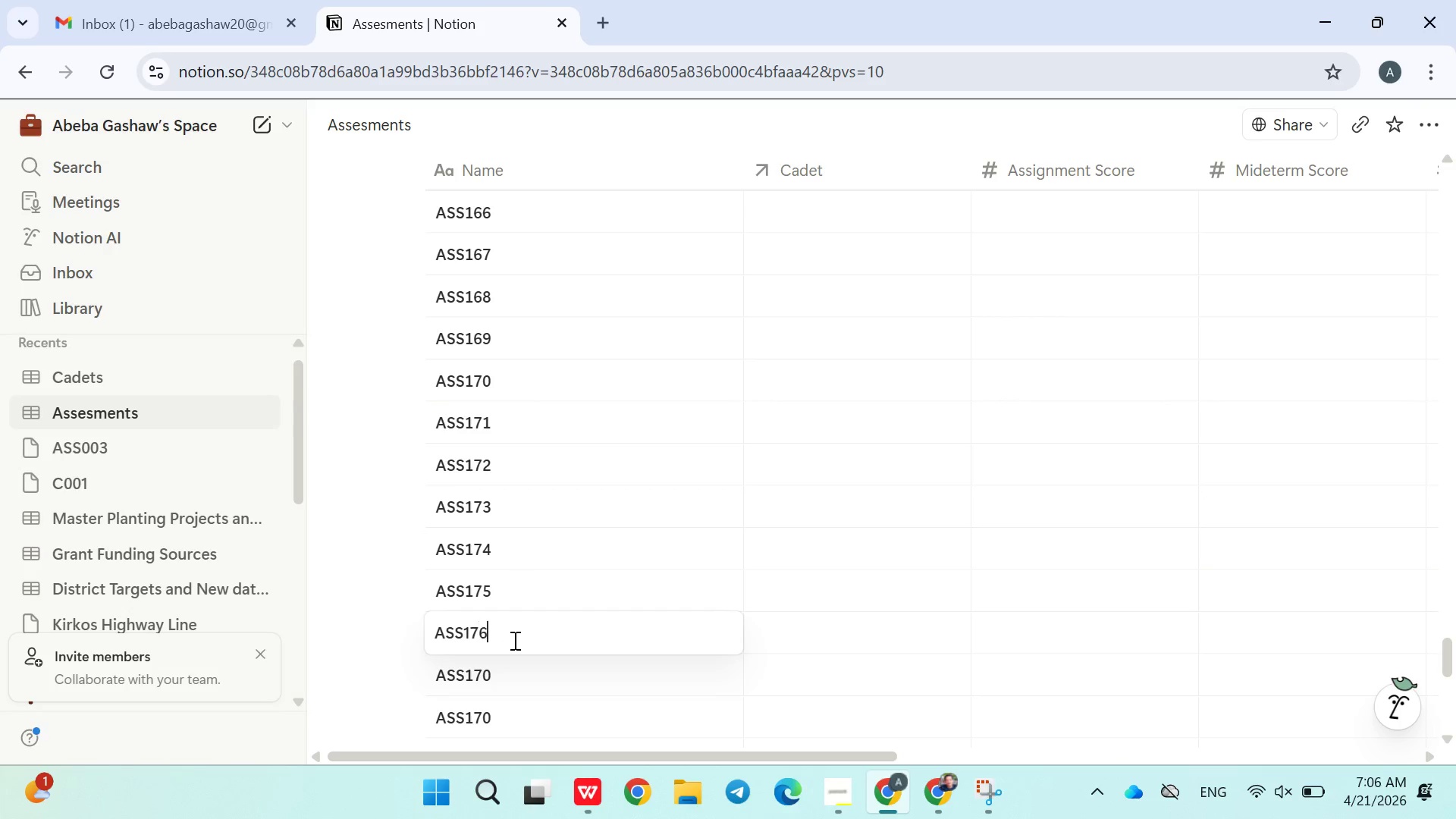 
key(6)
 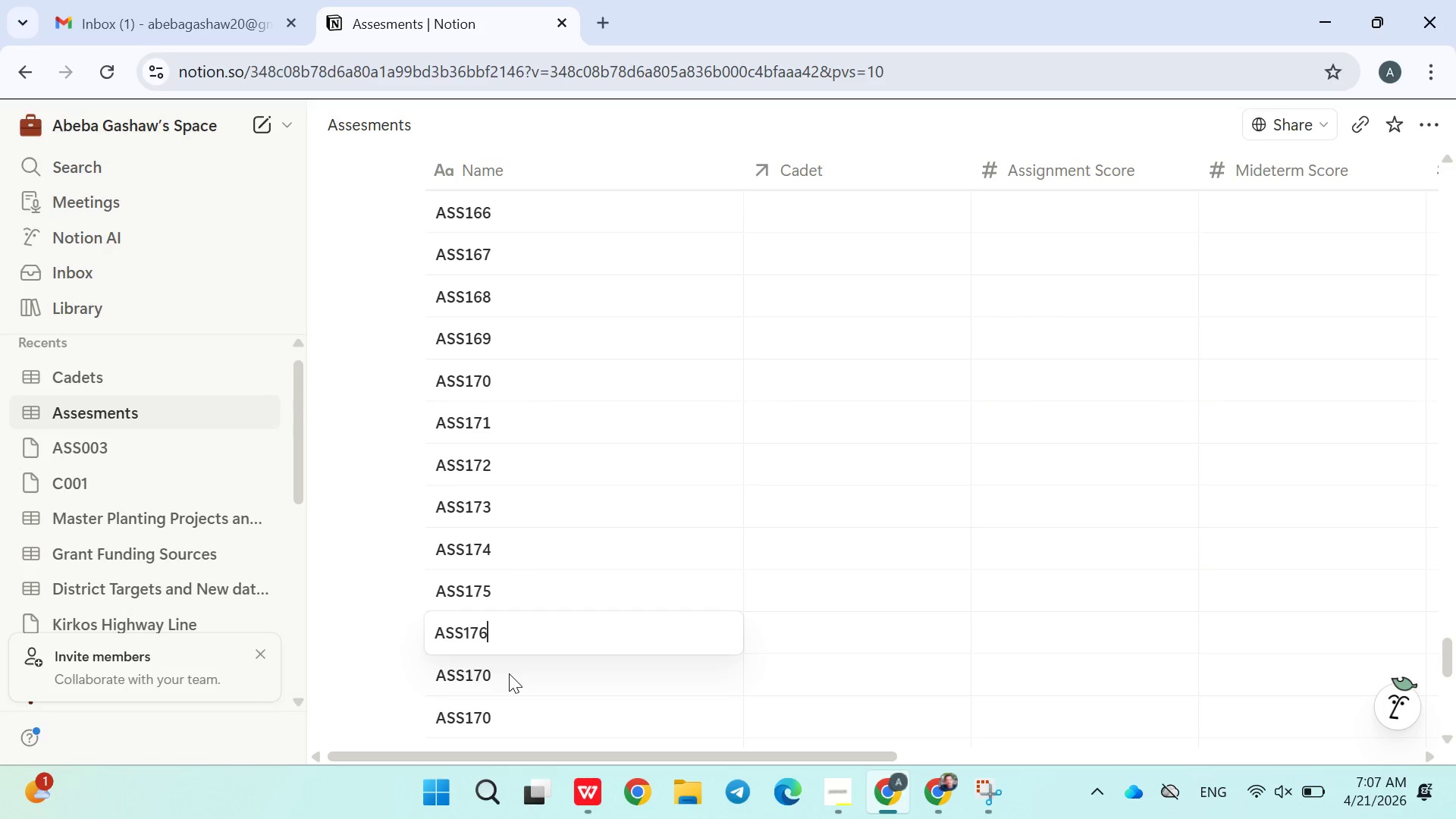 
double_click([509, 673])
 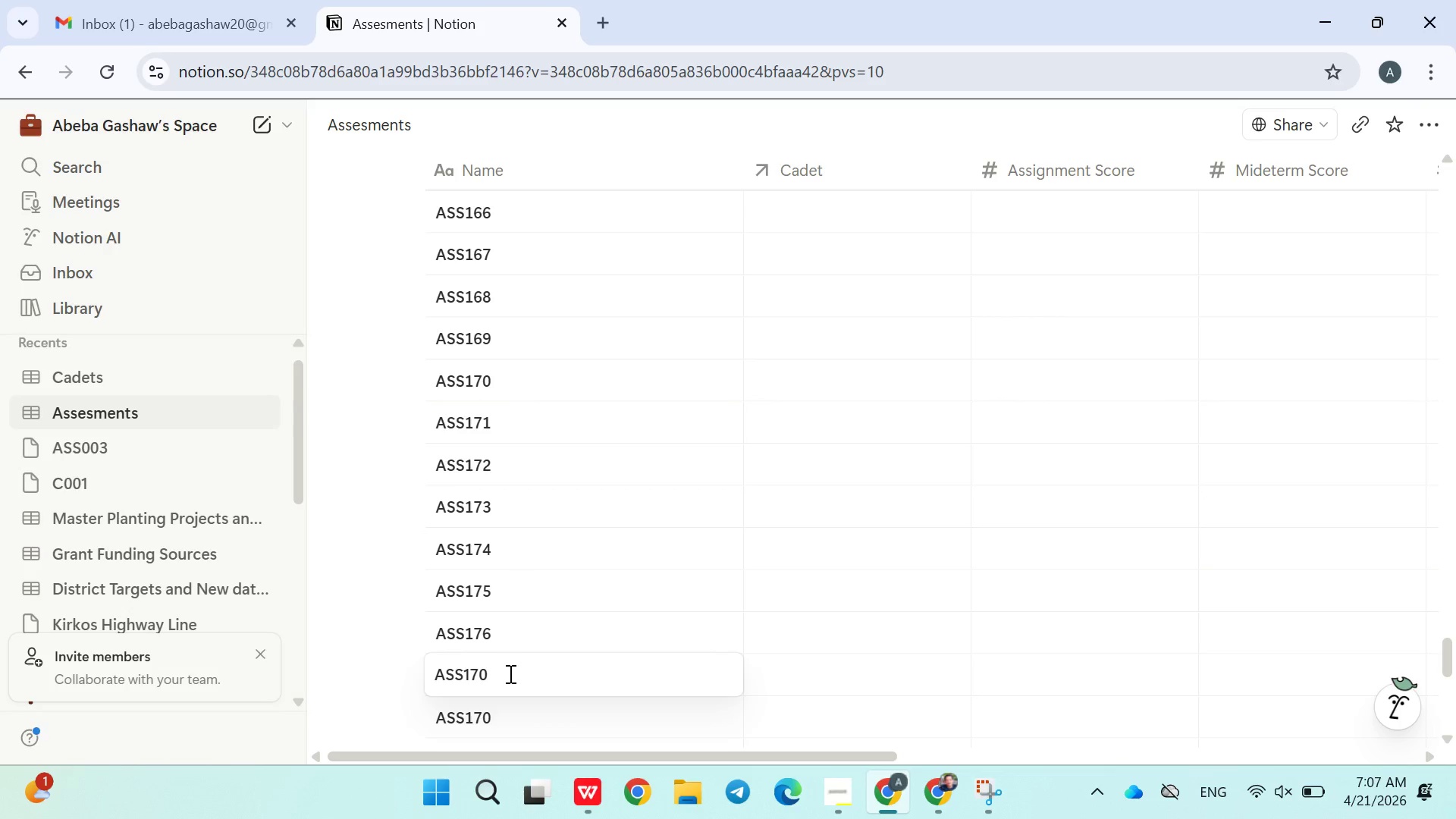 
key(Backspace)
 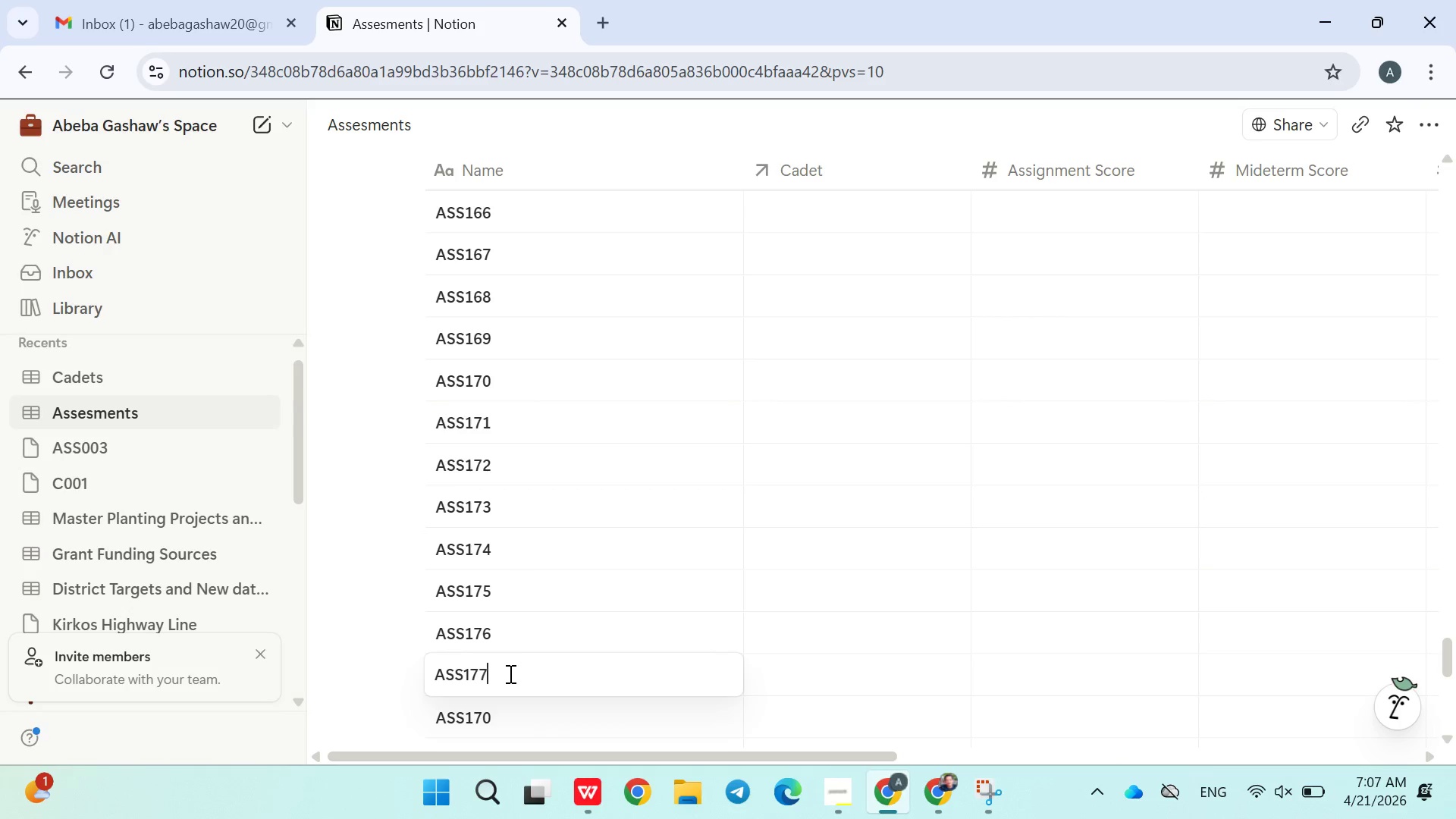 
key(7)
 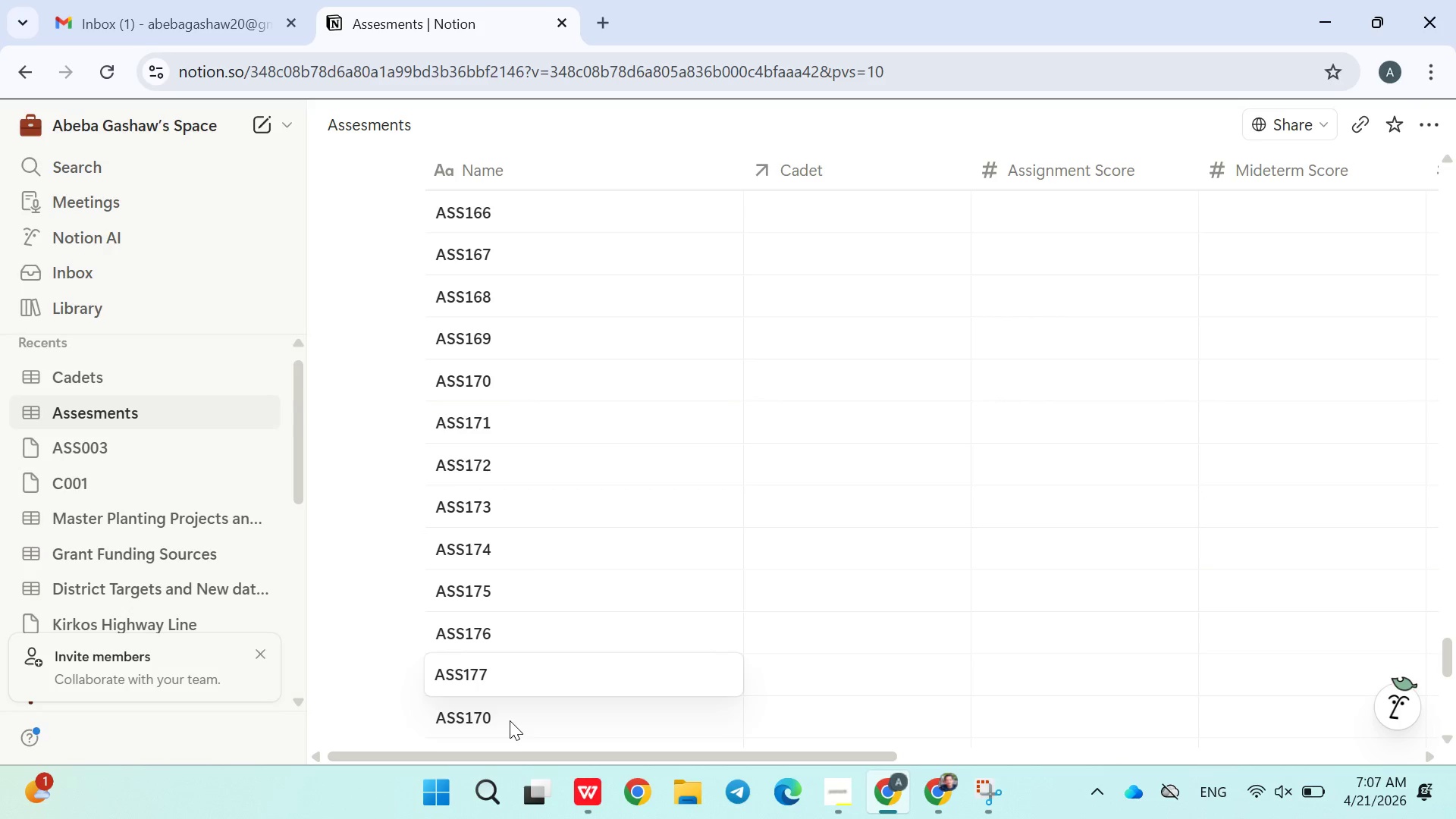 
double_click([510, 720])
 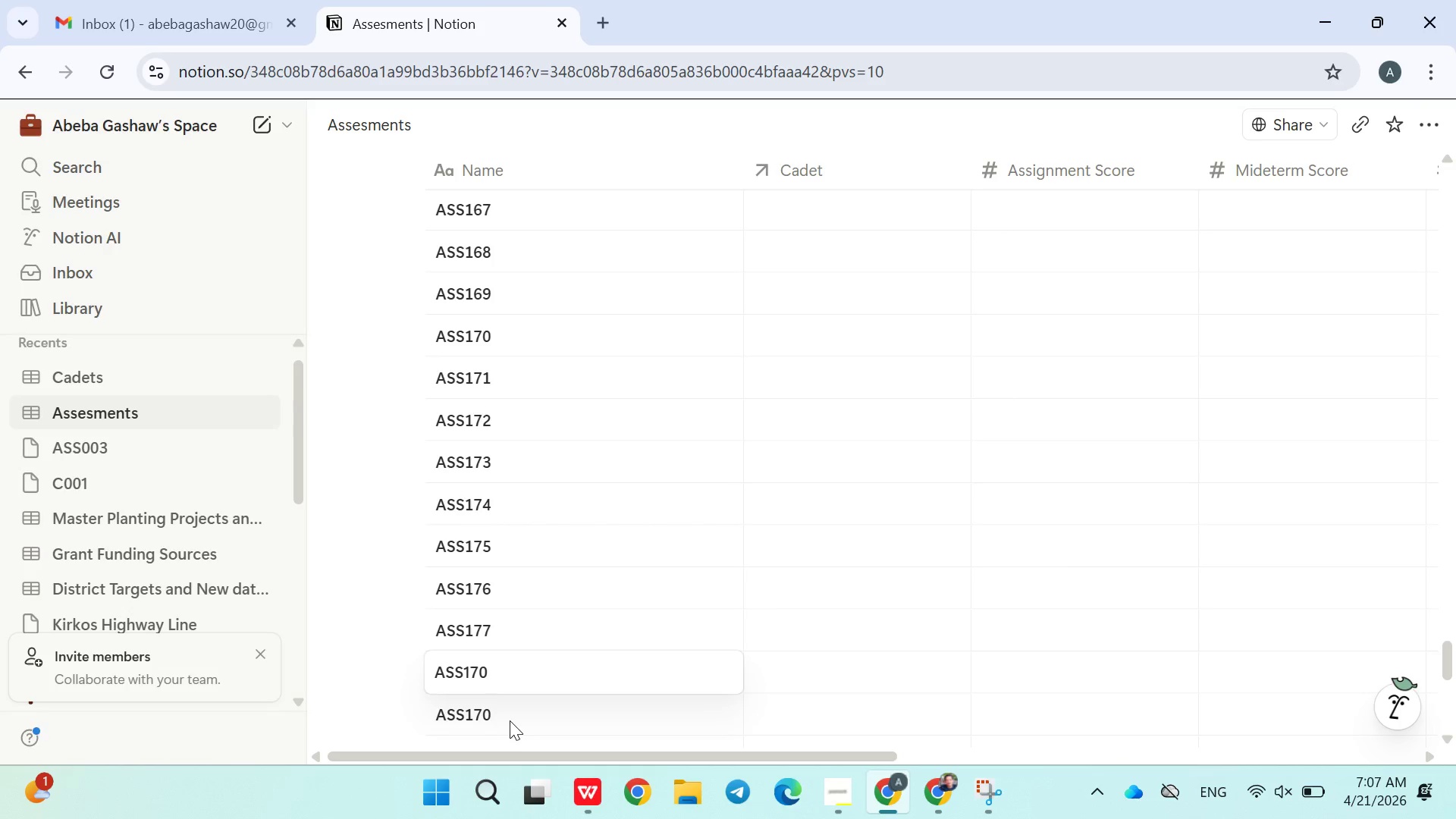 
key(Backspace)
 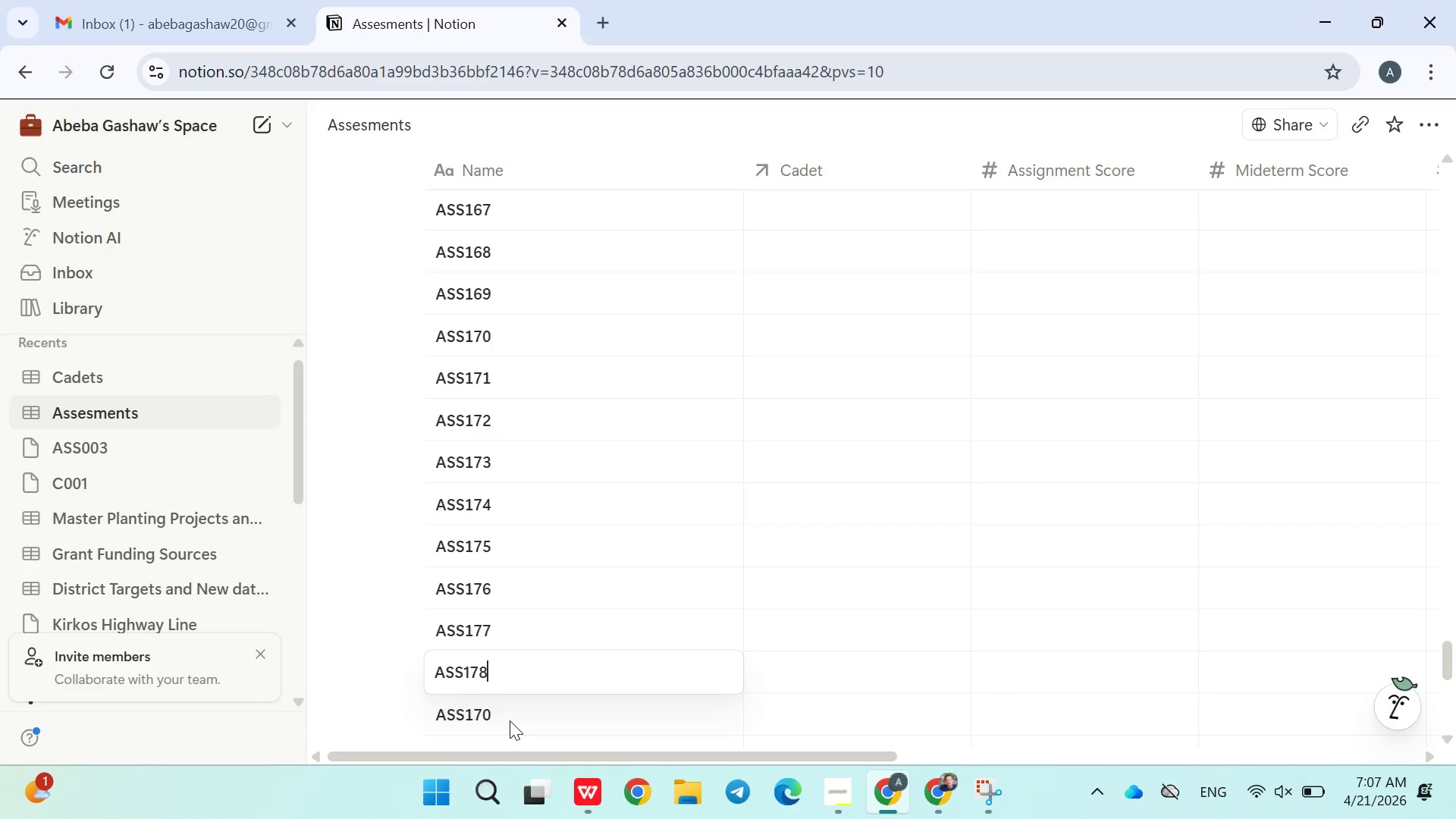 
key(8)
 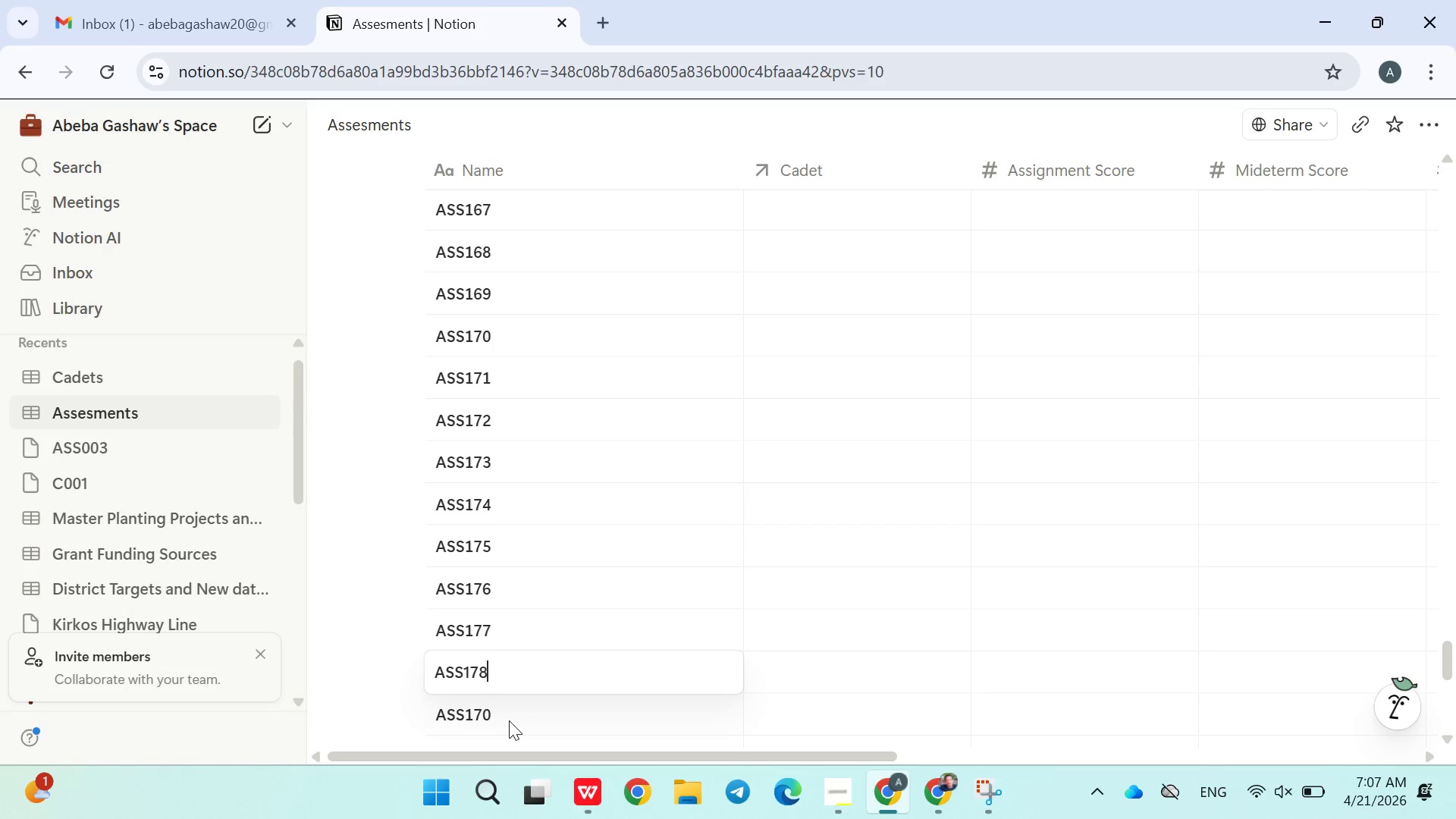 
double_click([507, 720])
 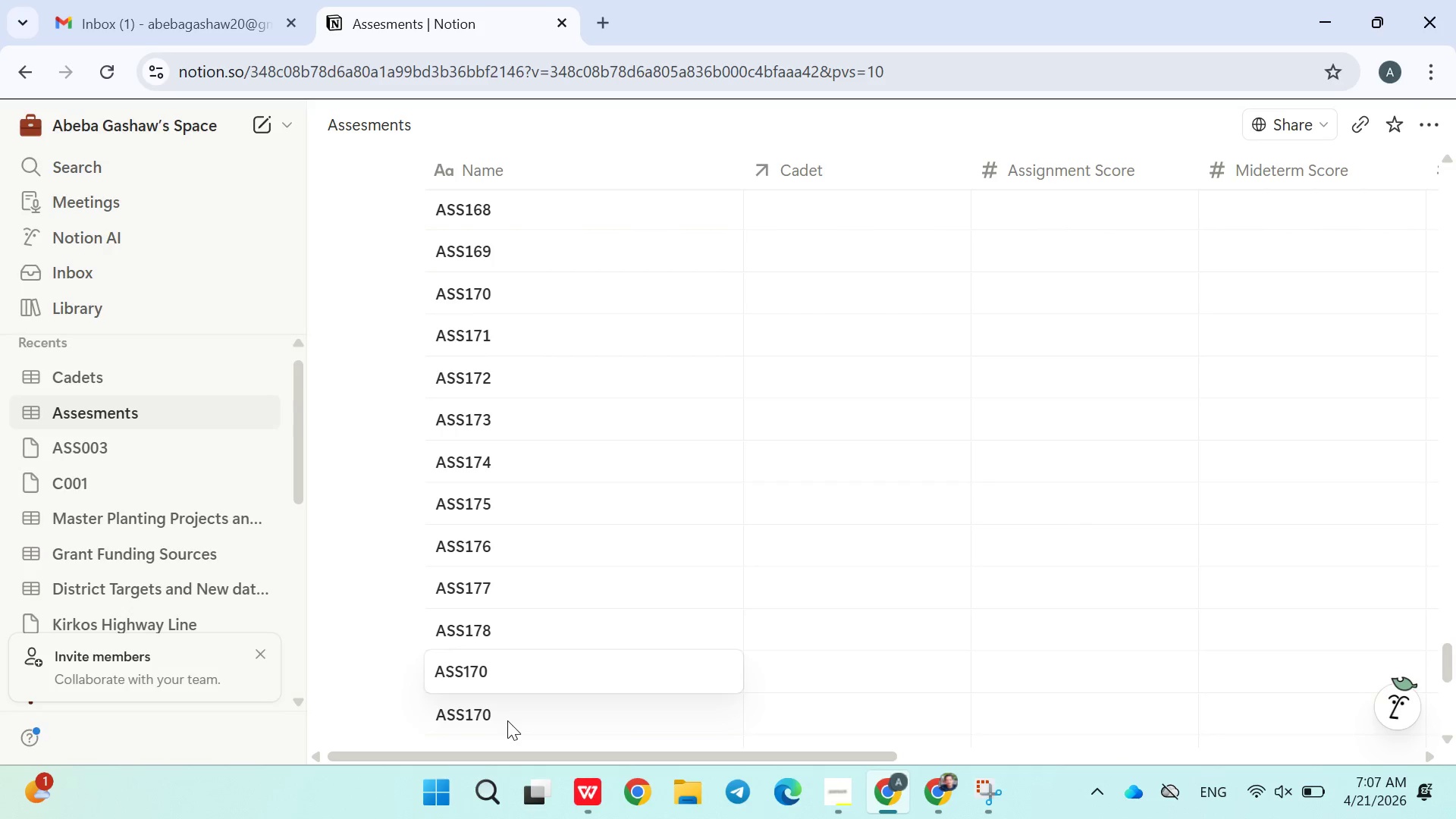 
key(Backspace)
 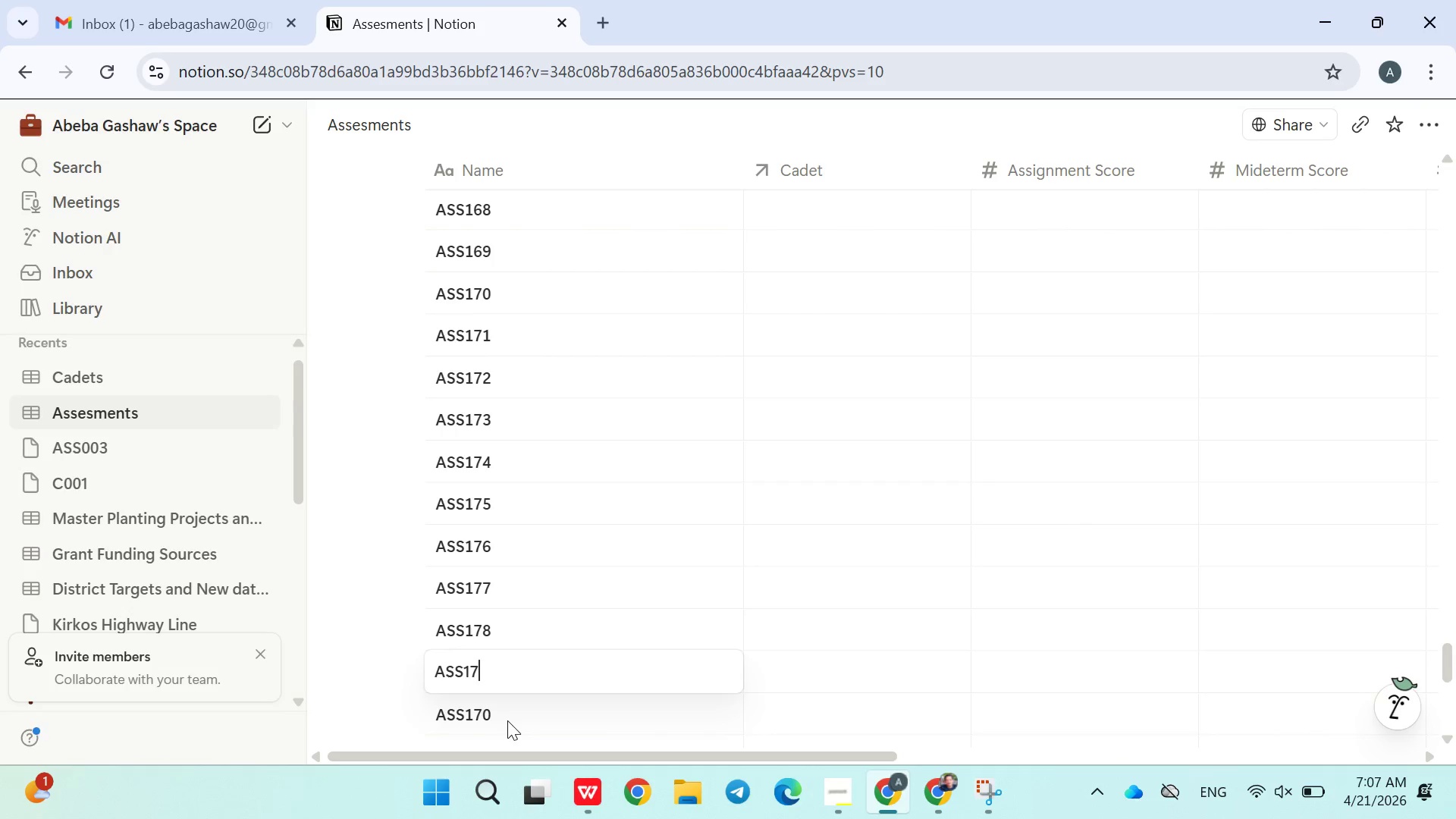 
key(9)
 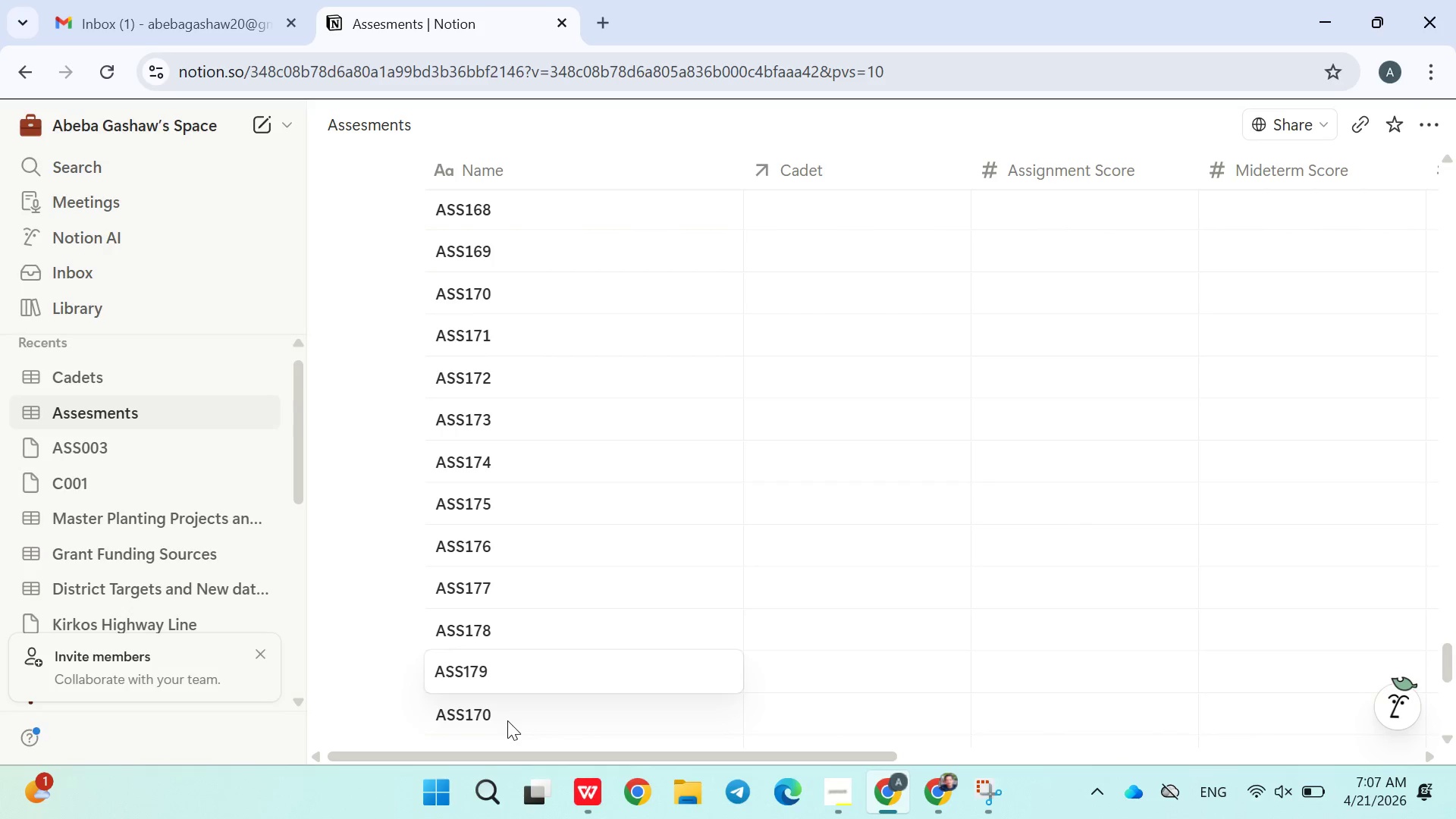 
left_click([507, 720])
 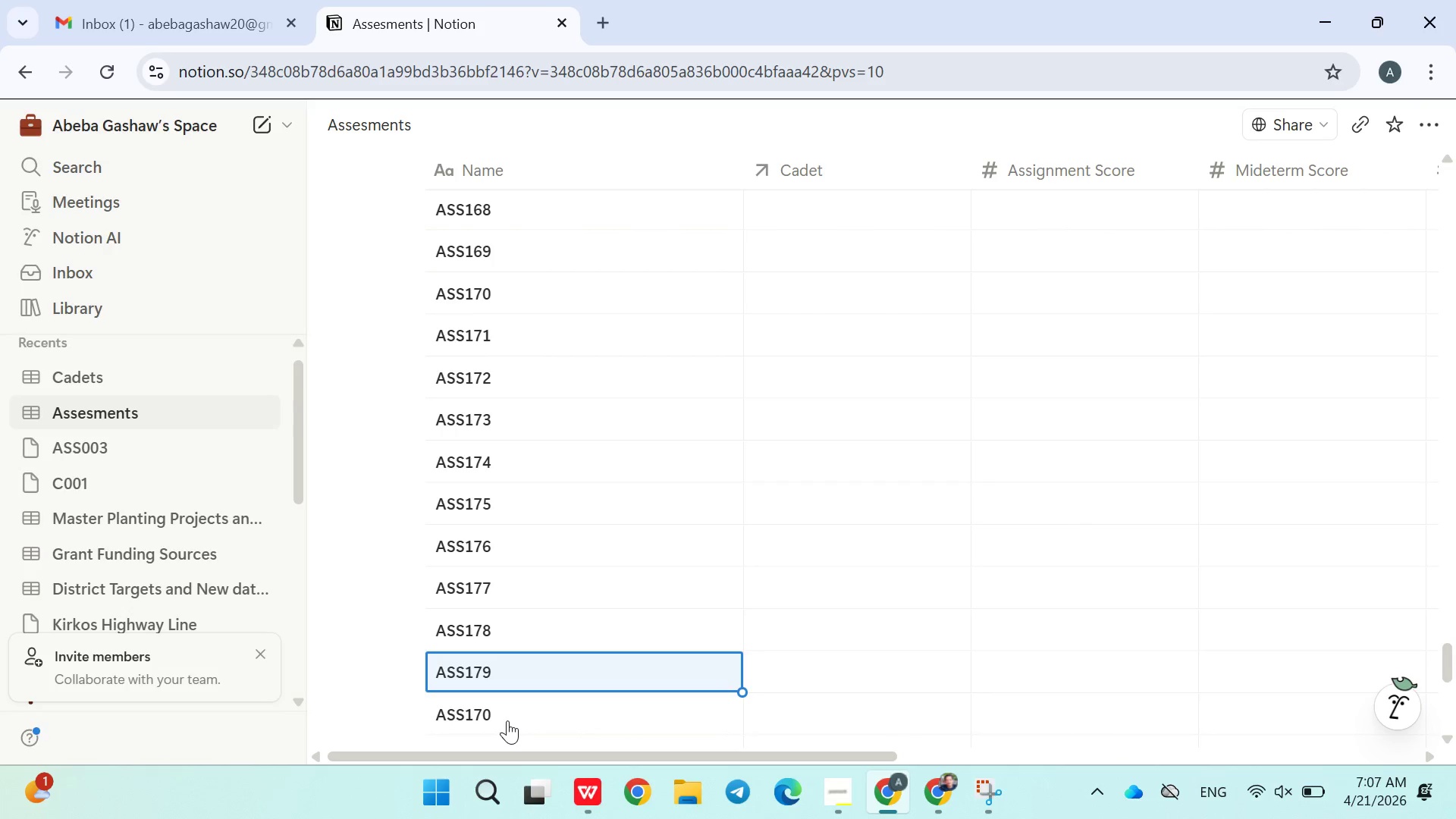 
double_click([507, 720])
 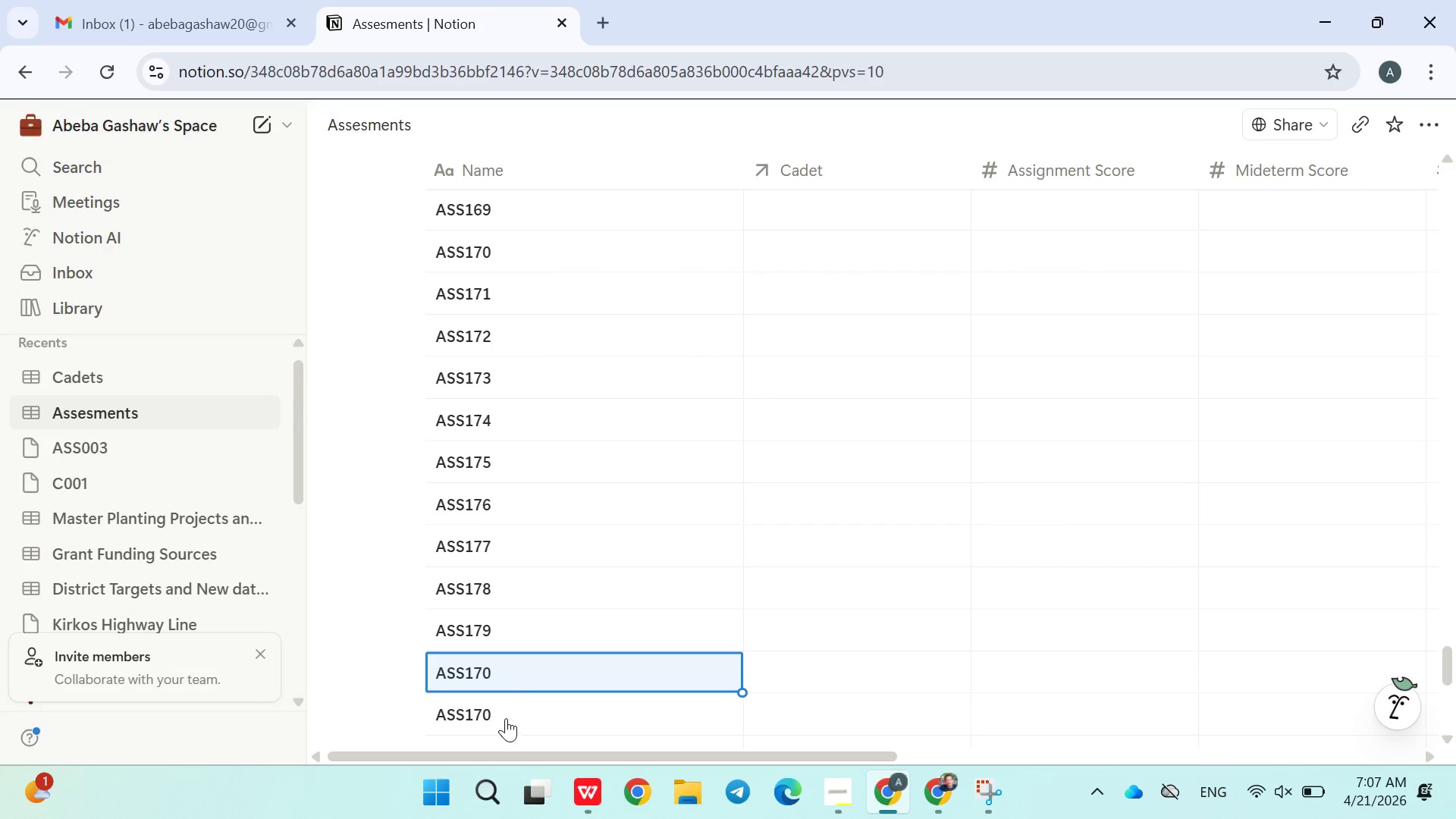 
left_click([498, 667])
 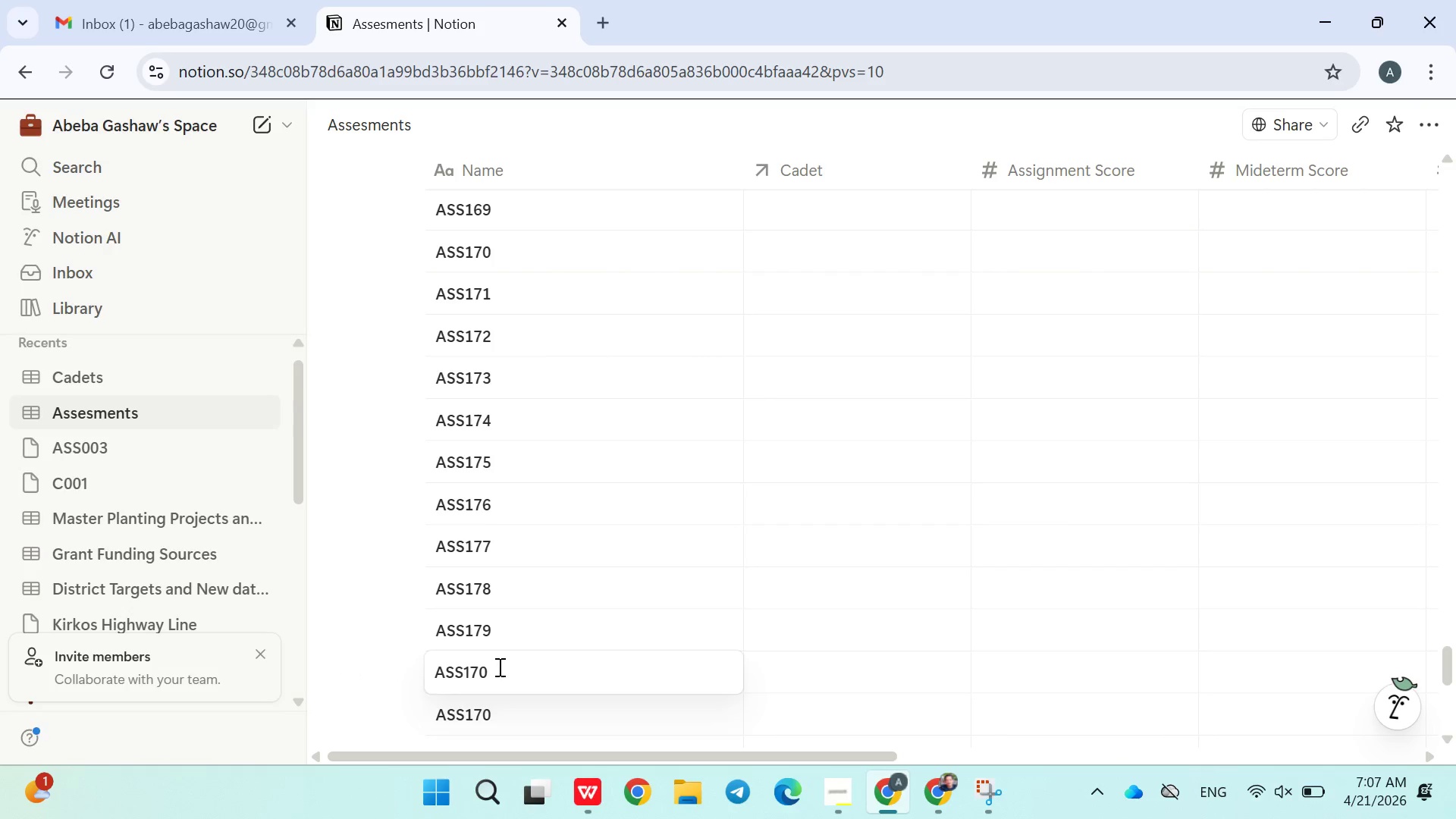 
key(Backspace)
key(Backspace)
type(80)
 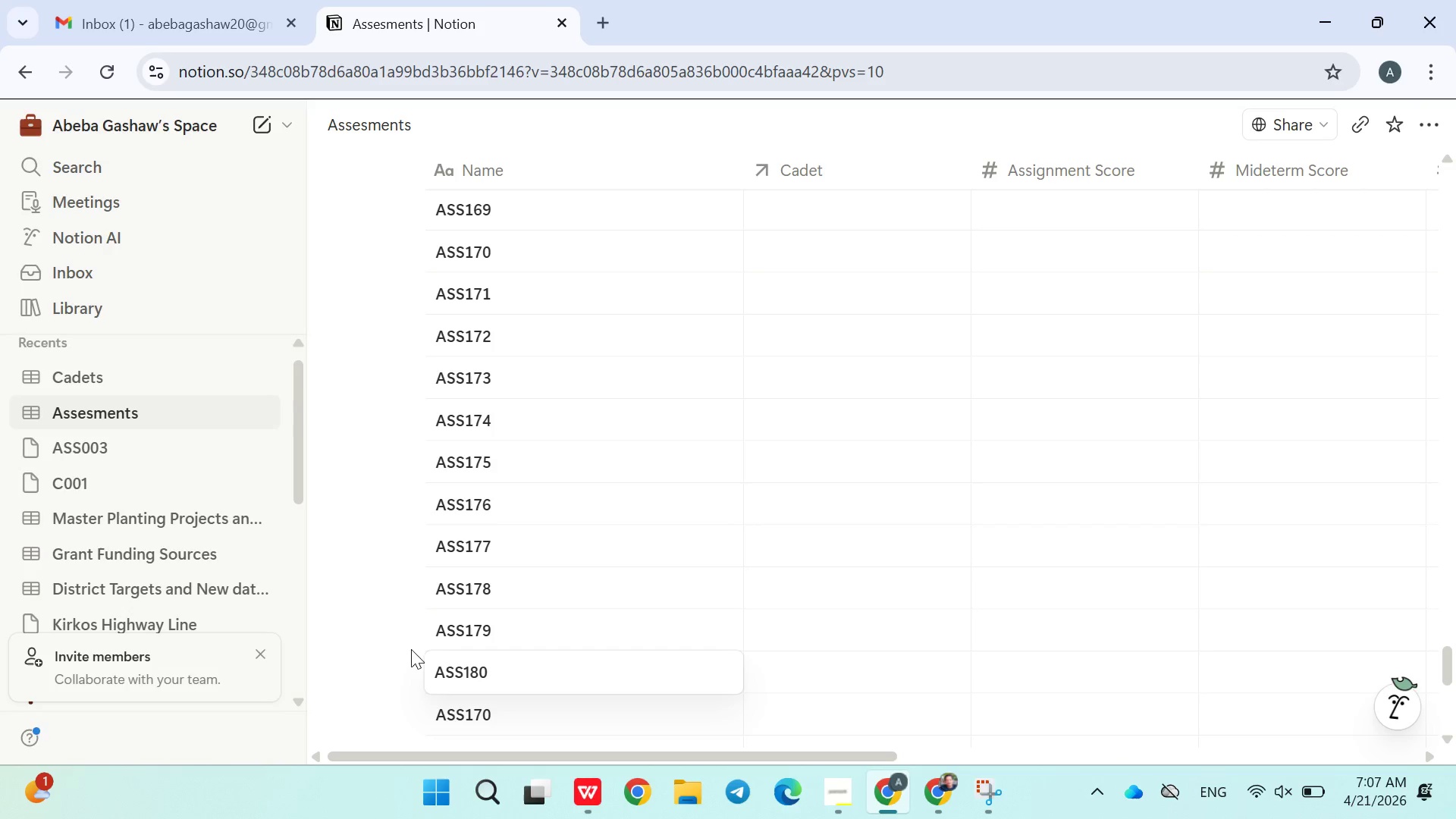 
left_click([398, 648])
 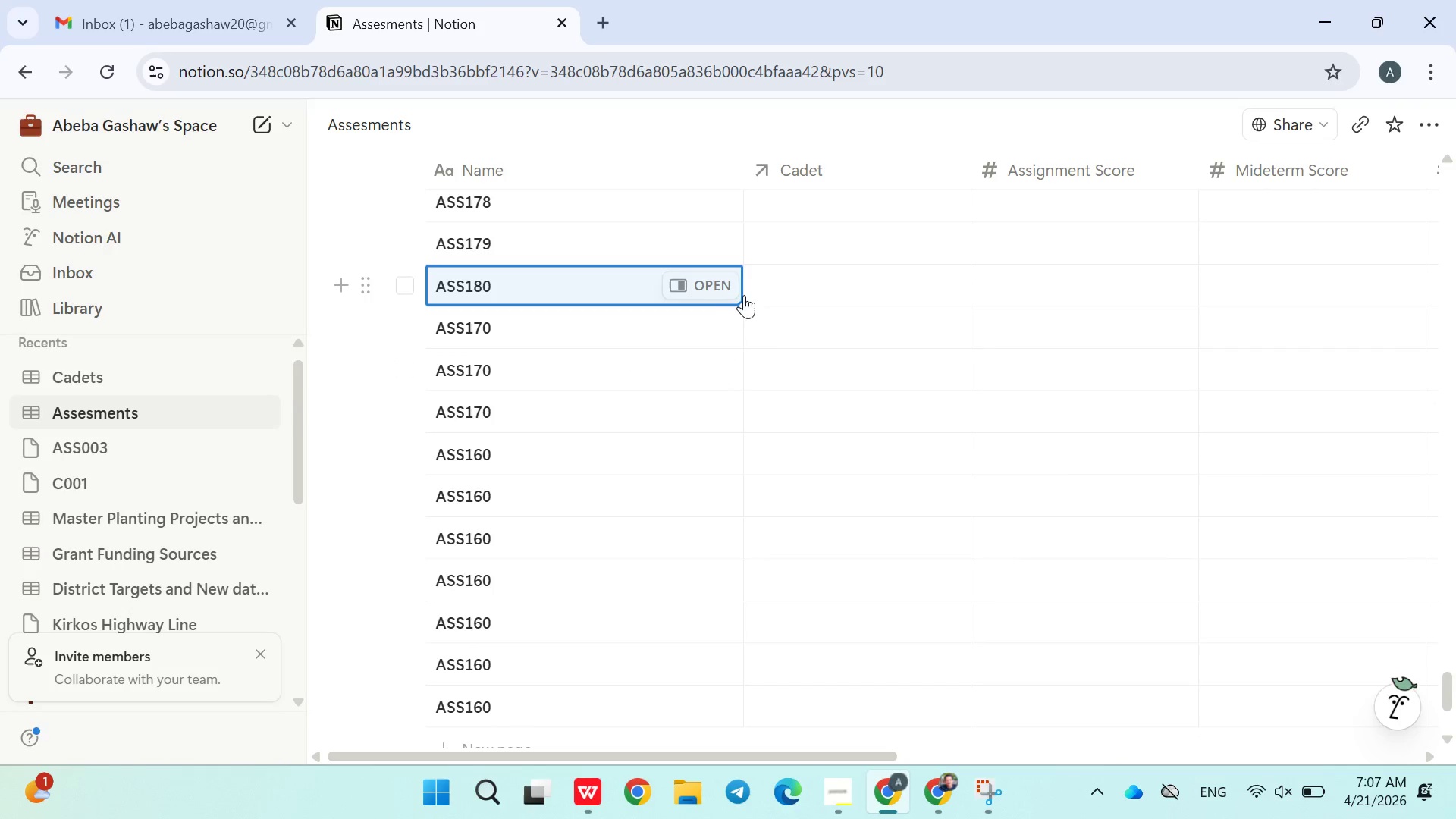 
left_click_drag(start_coordinate=[738, 306], to_coordinate=[680, 639])
 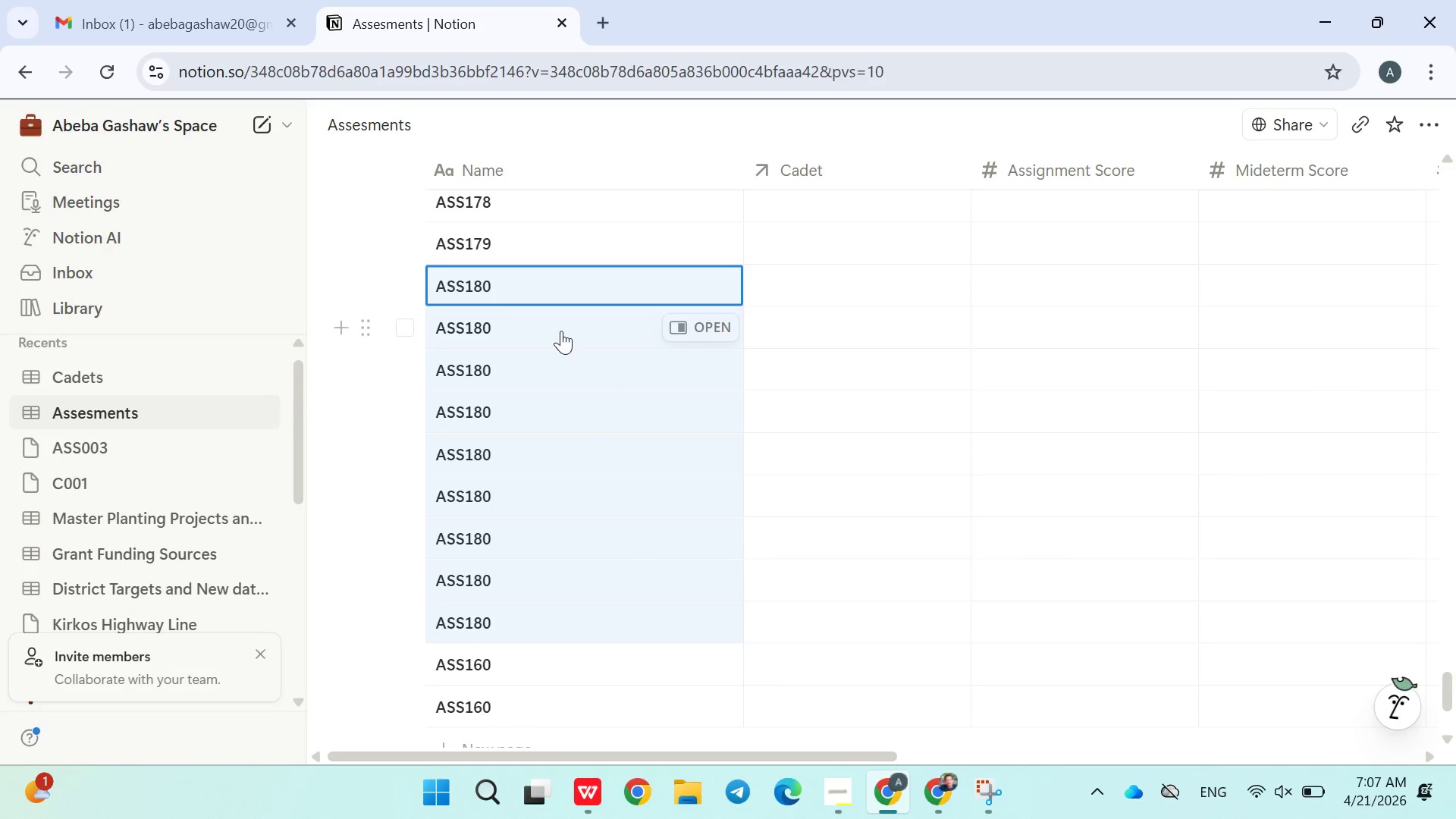 
double_click([561, 331])
 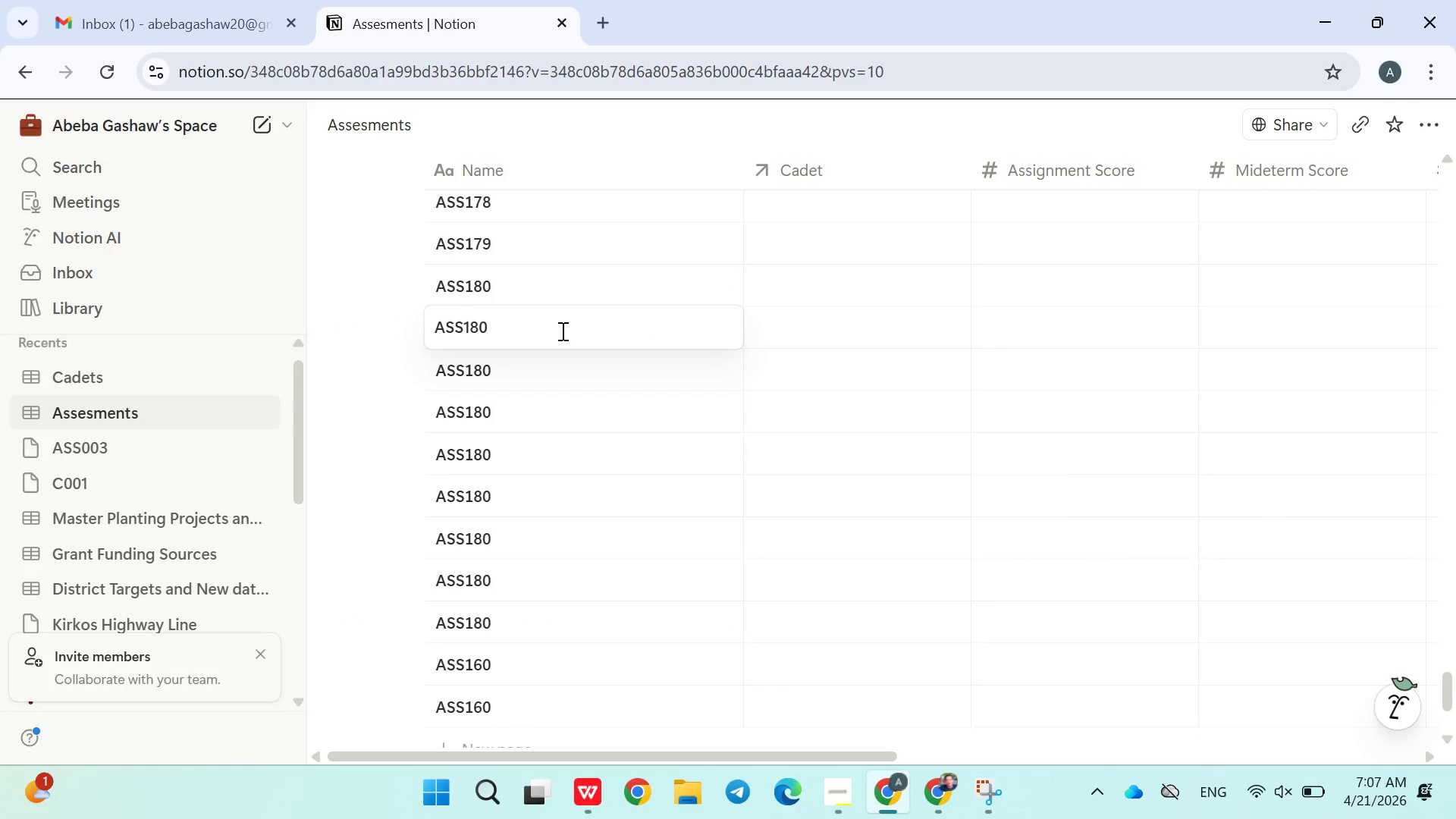 
key(Backspace)
 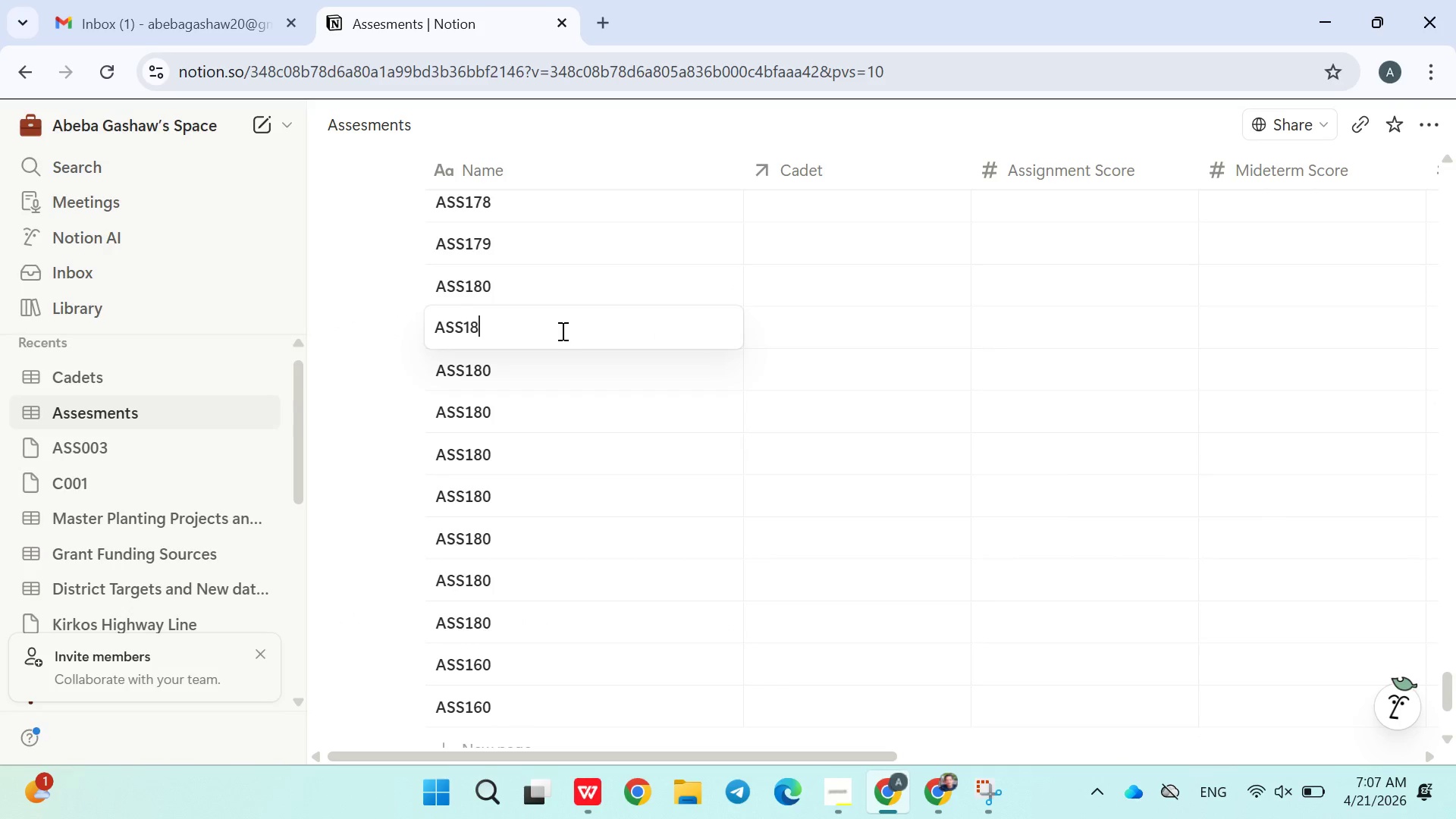 
key(1)
 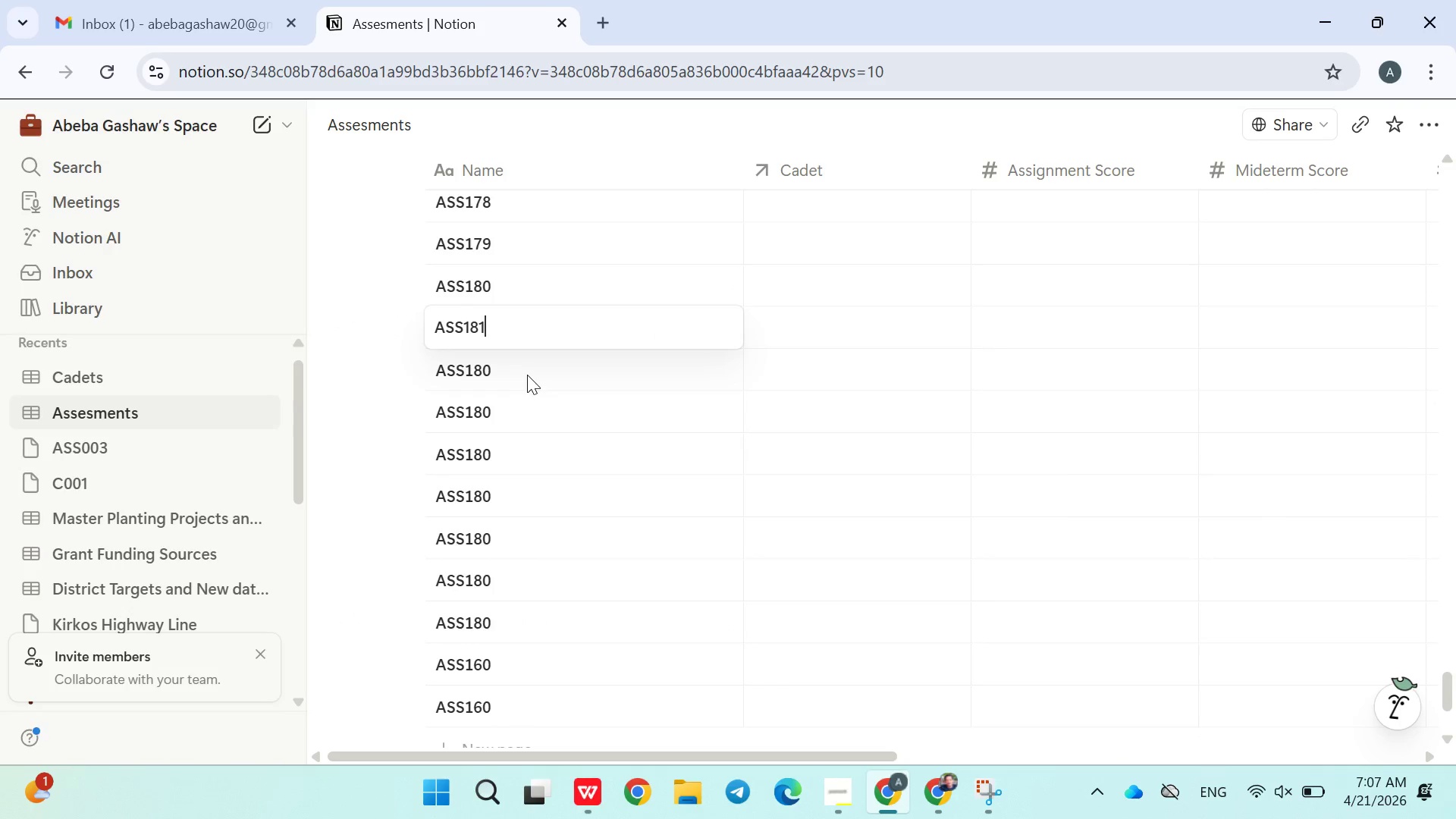 
double_click([527, 375])
 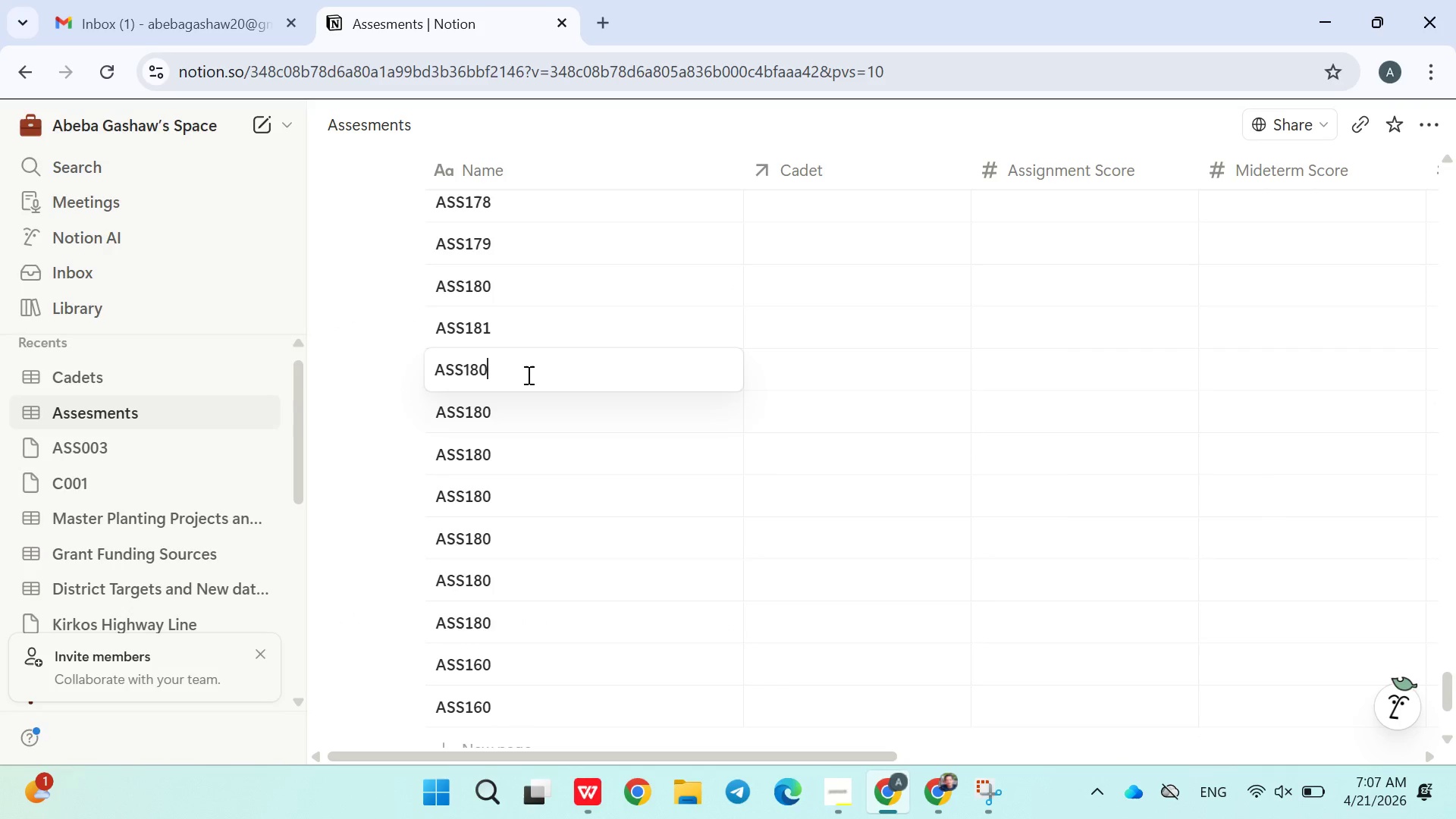 
key(Backspace)
 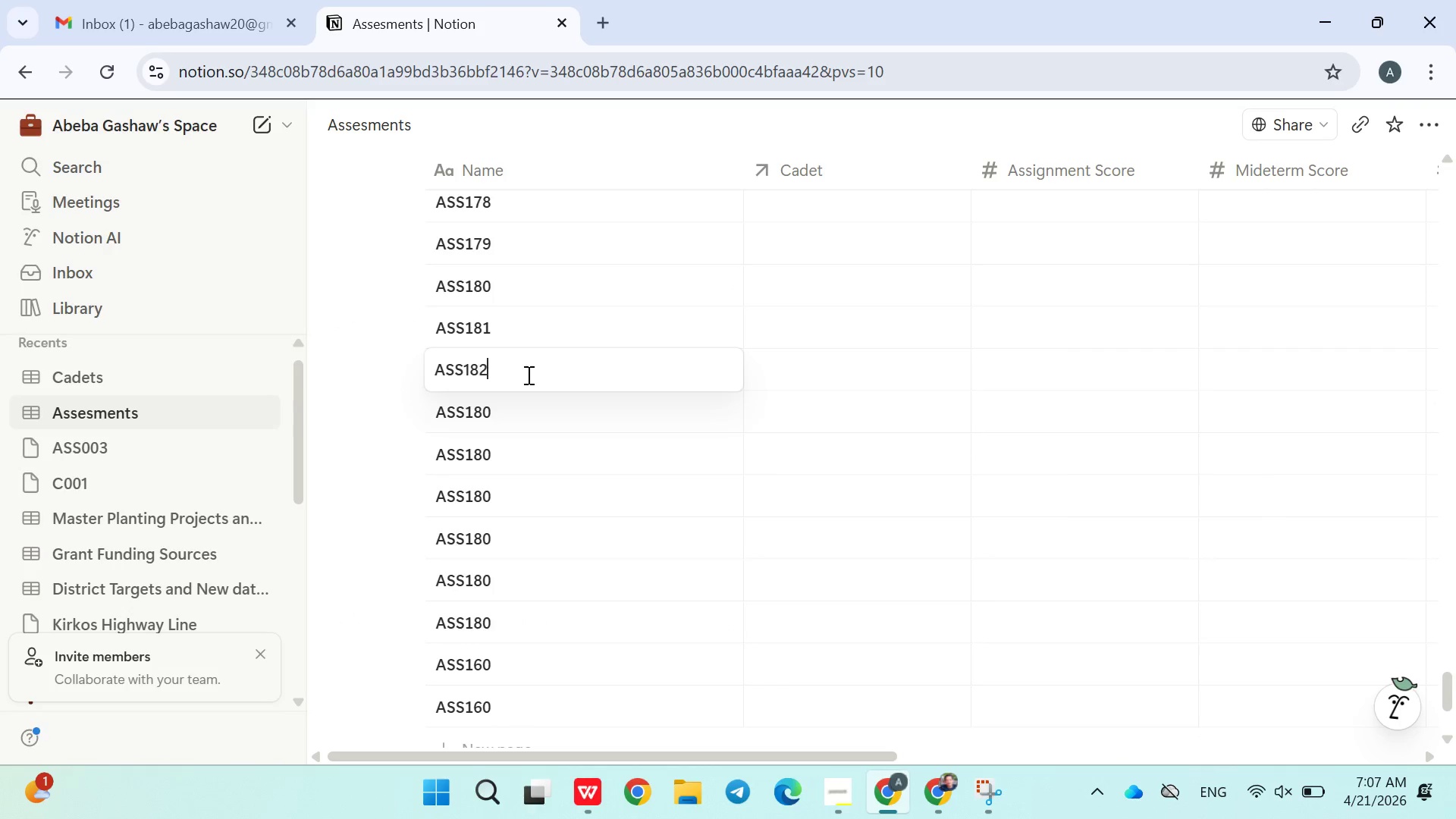 
key(2)
 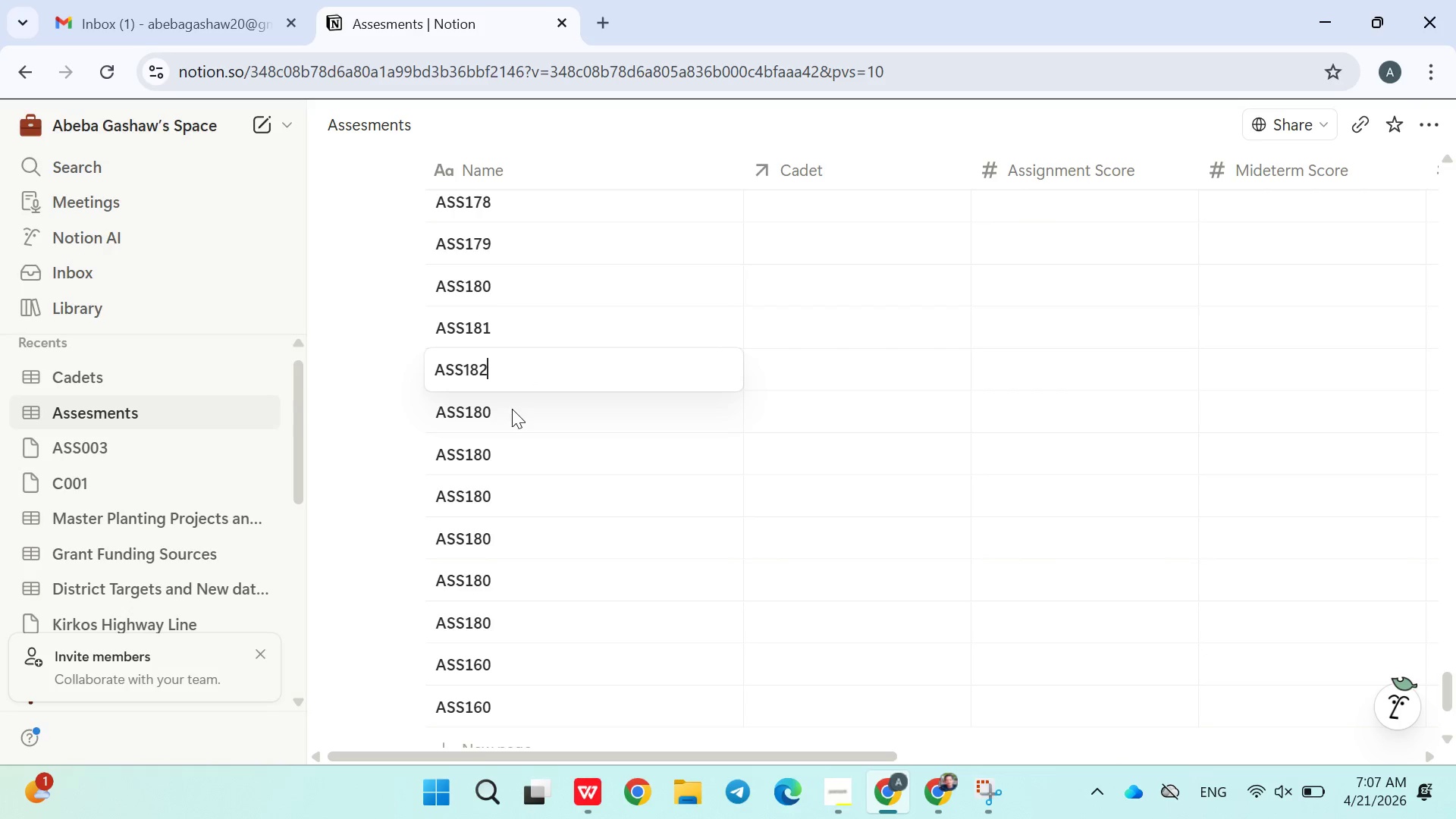 
double_click([512, 409])
 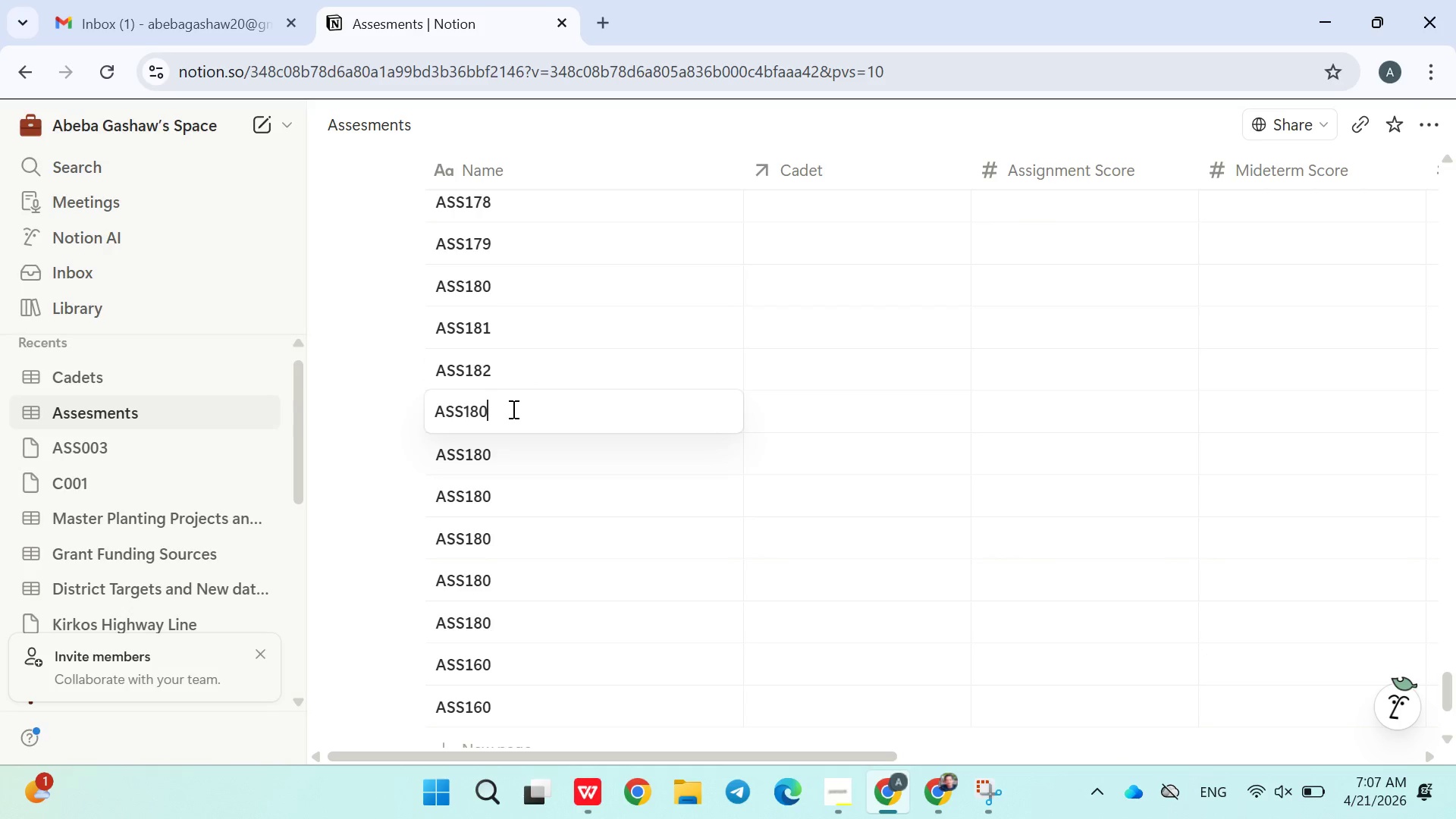 
key(Backspace)
 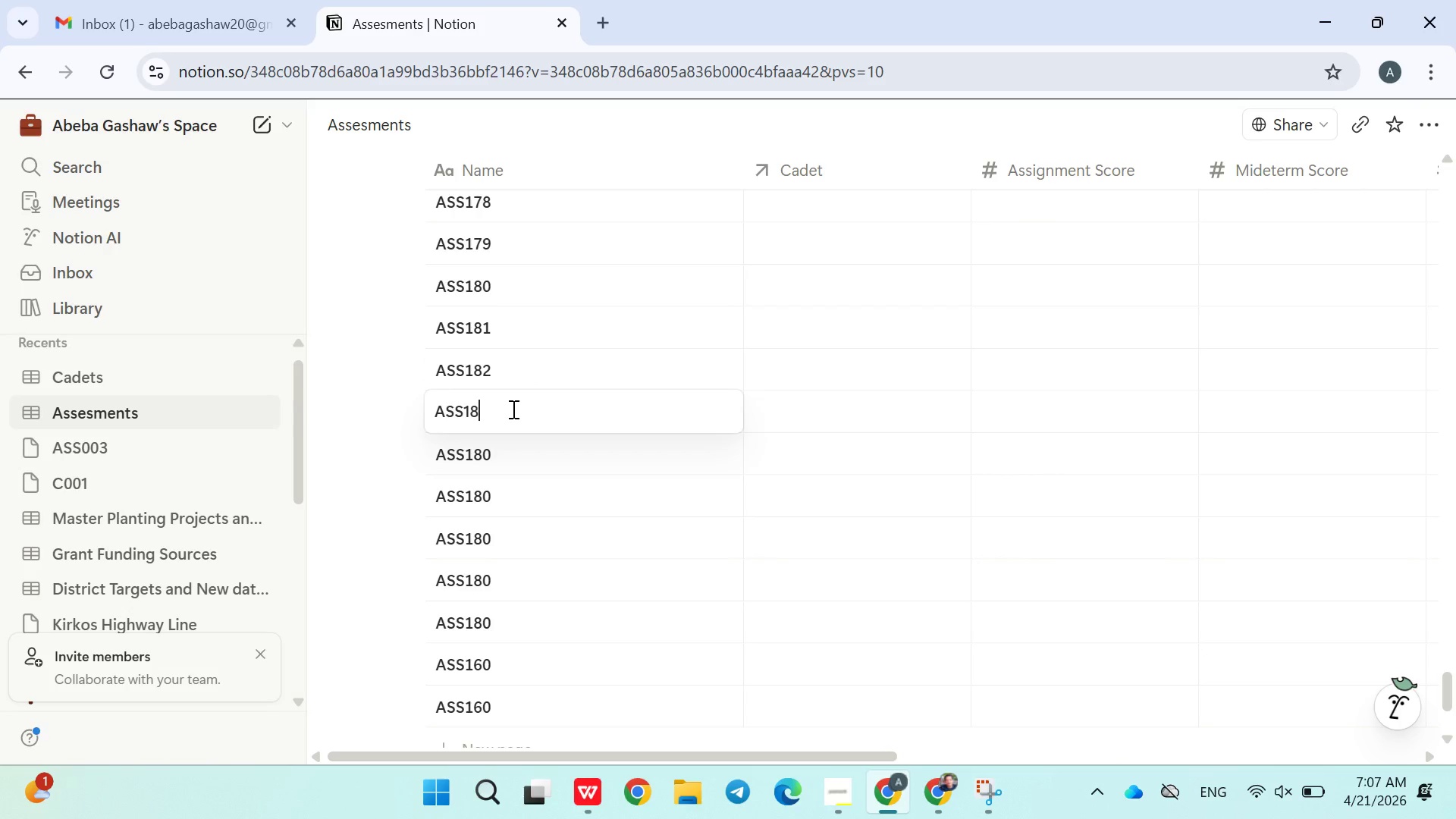 
key(3)
 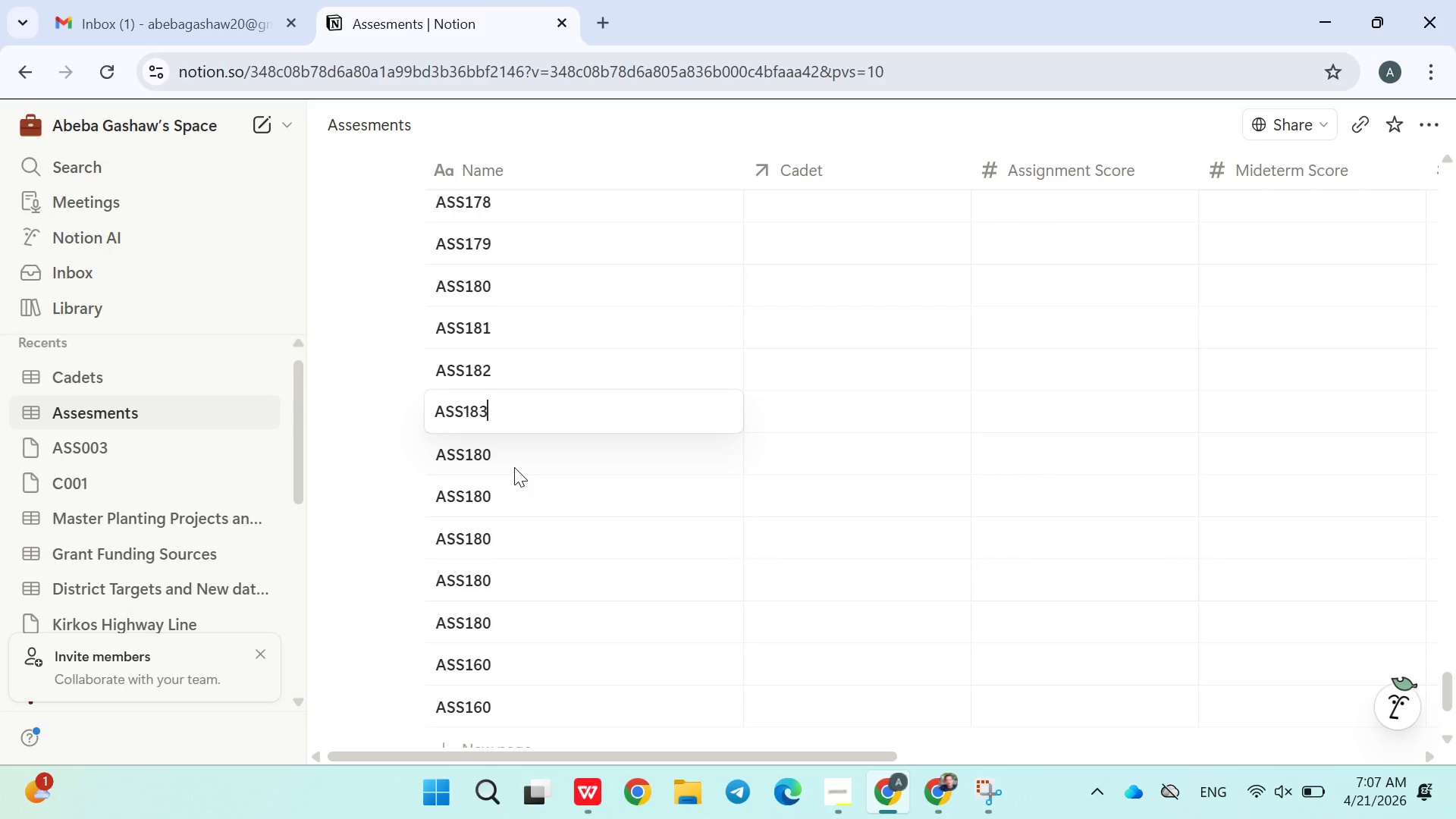 
double_click([514, 467])
 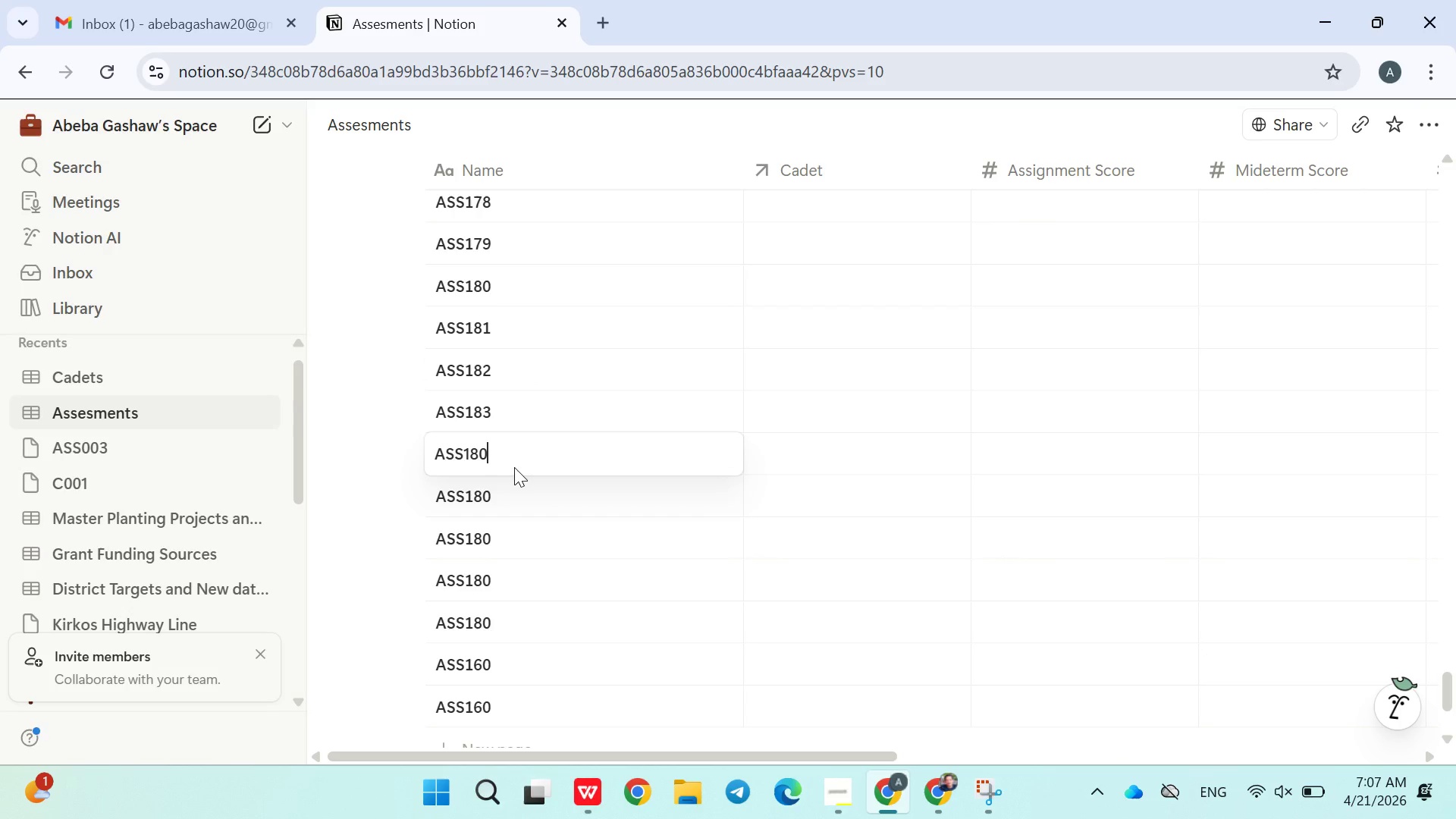 
key(Backspace)
 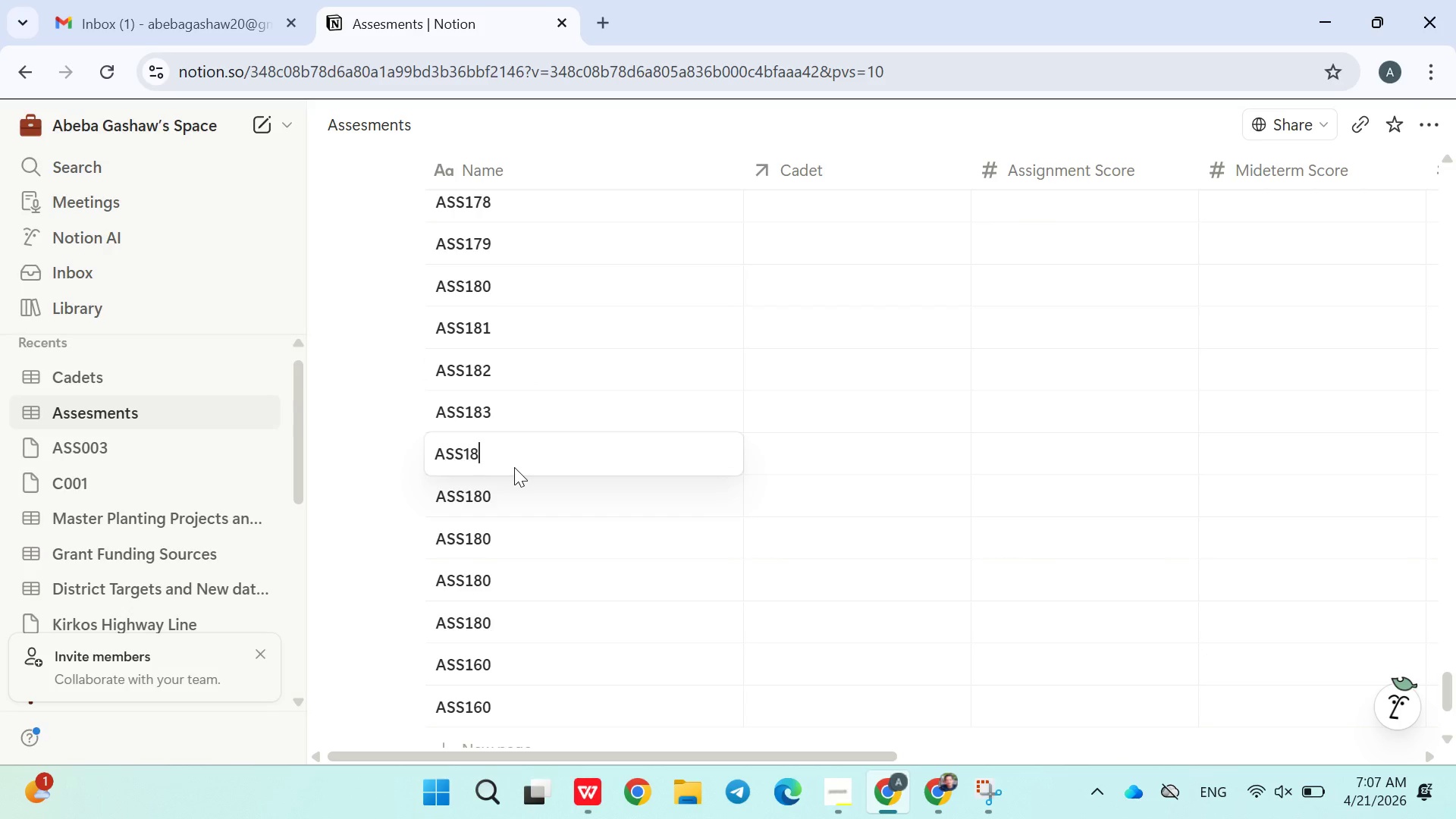 
key(4)
 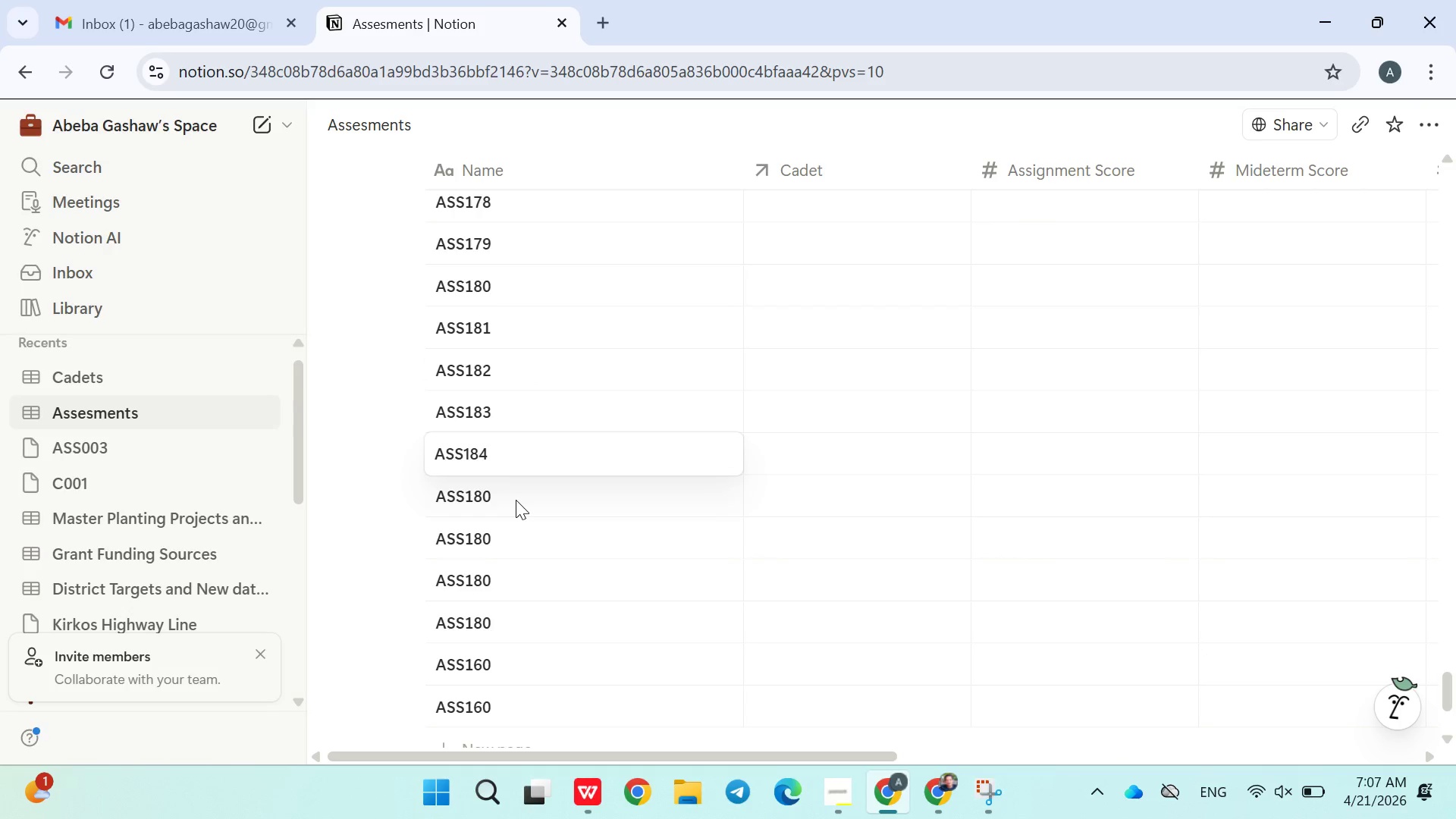 
double_click([516, 500])
 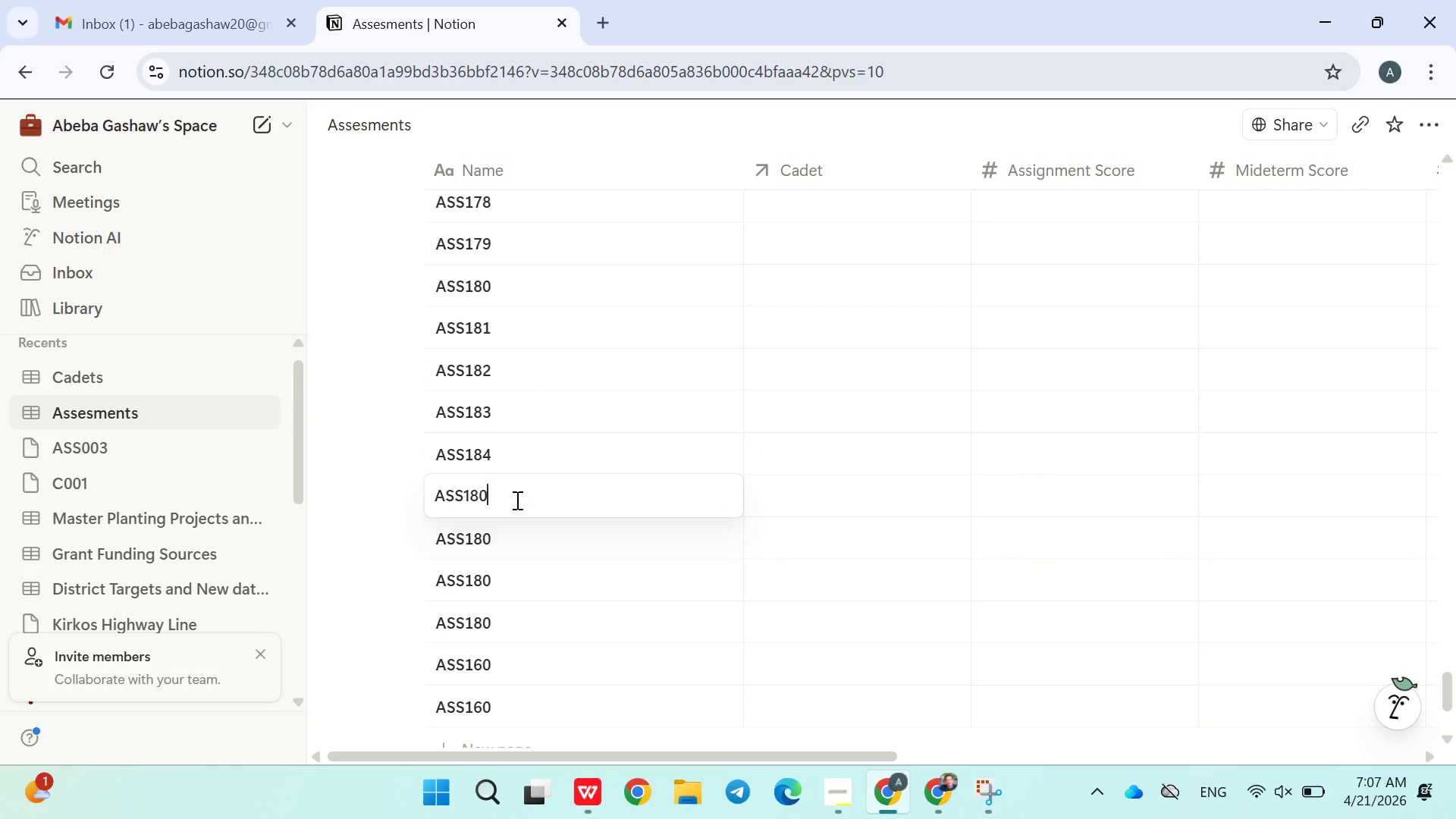 
key(Backspace)
 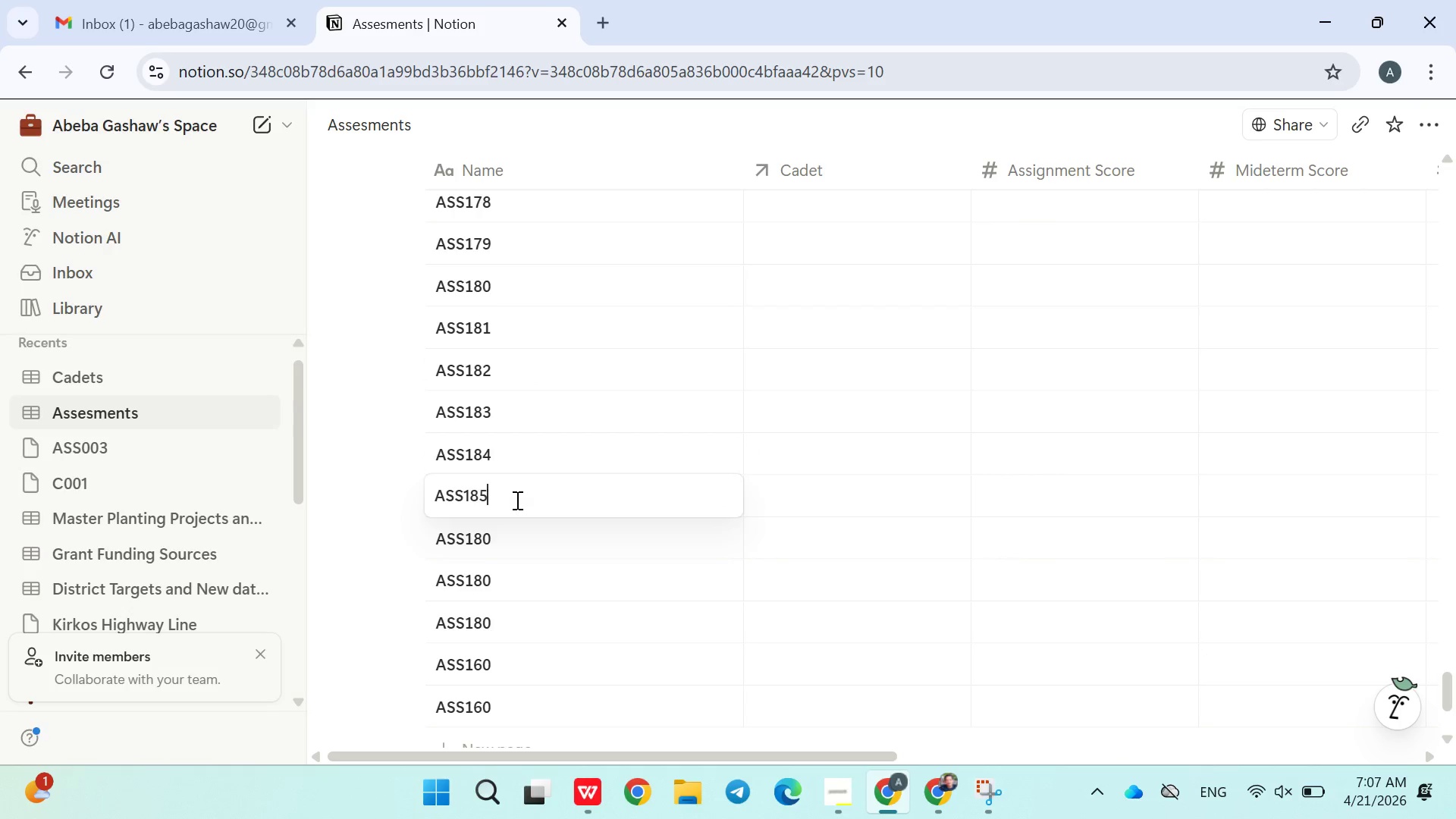 
key(5)
 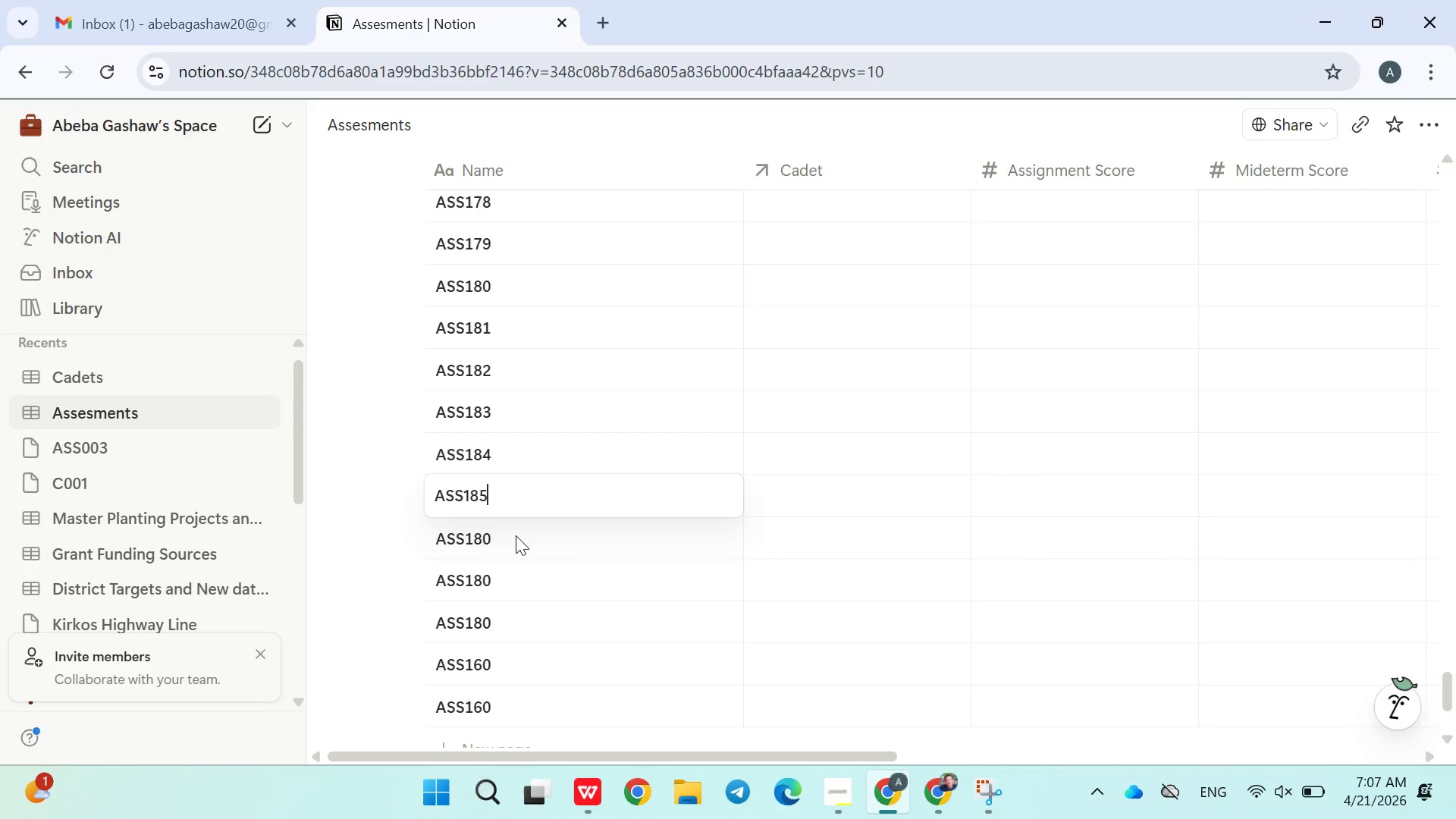 
double_click([516, 535])
 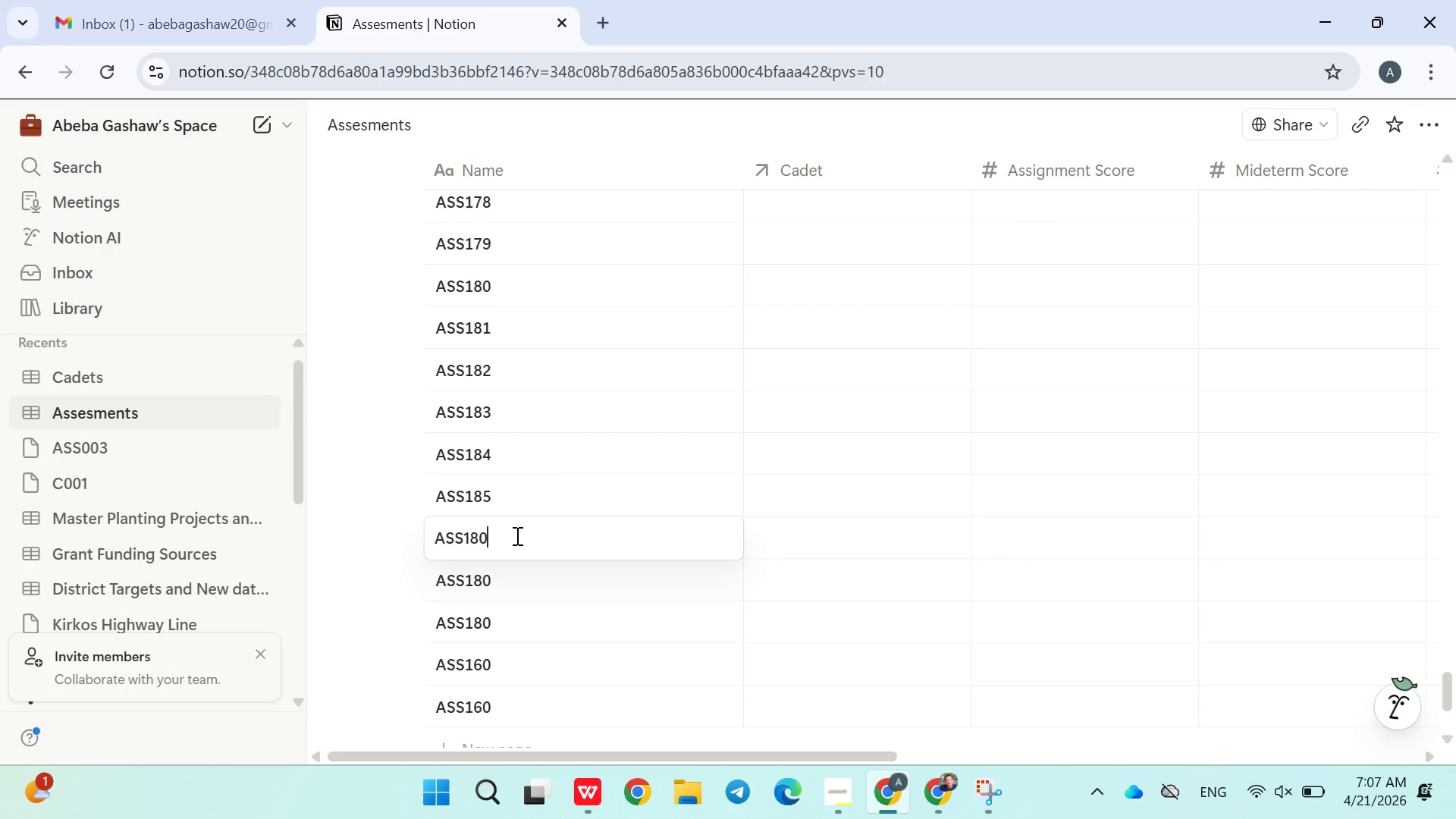 
key(Backspace)
 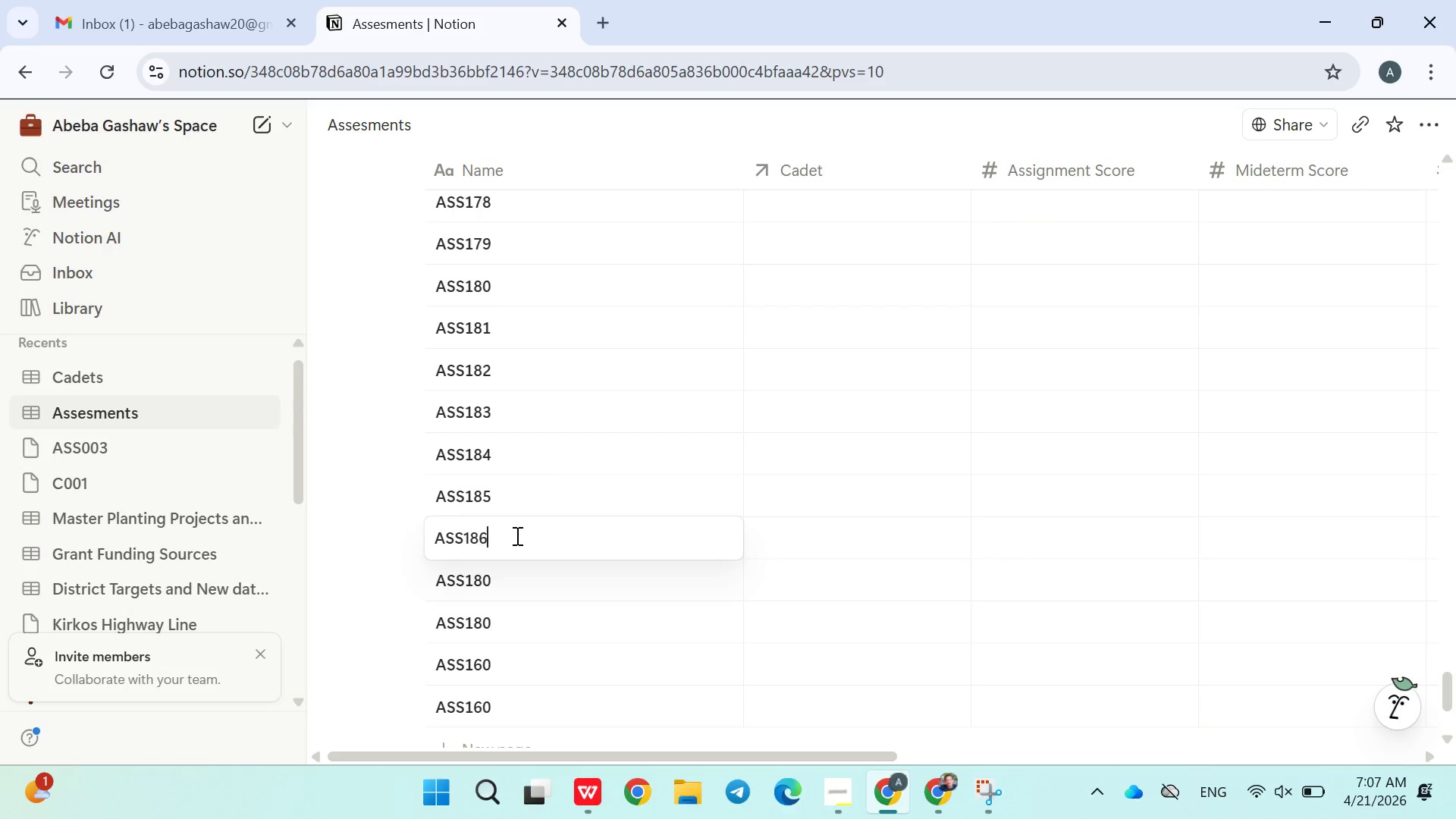 
key(6)
 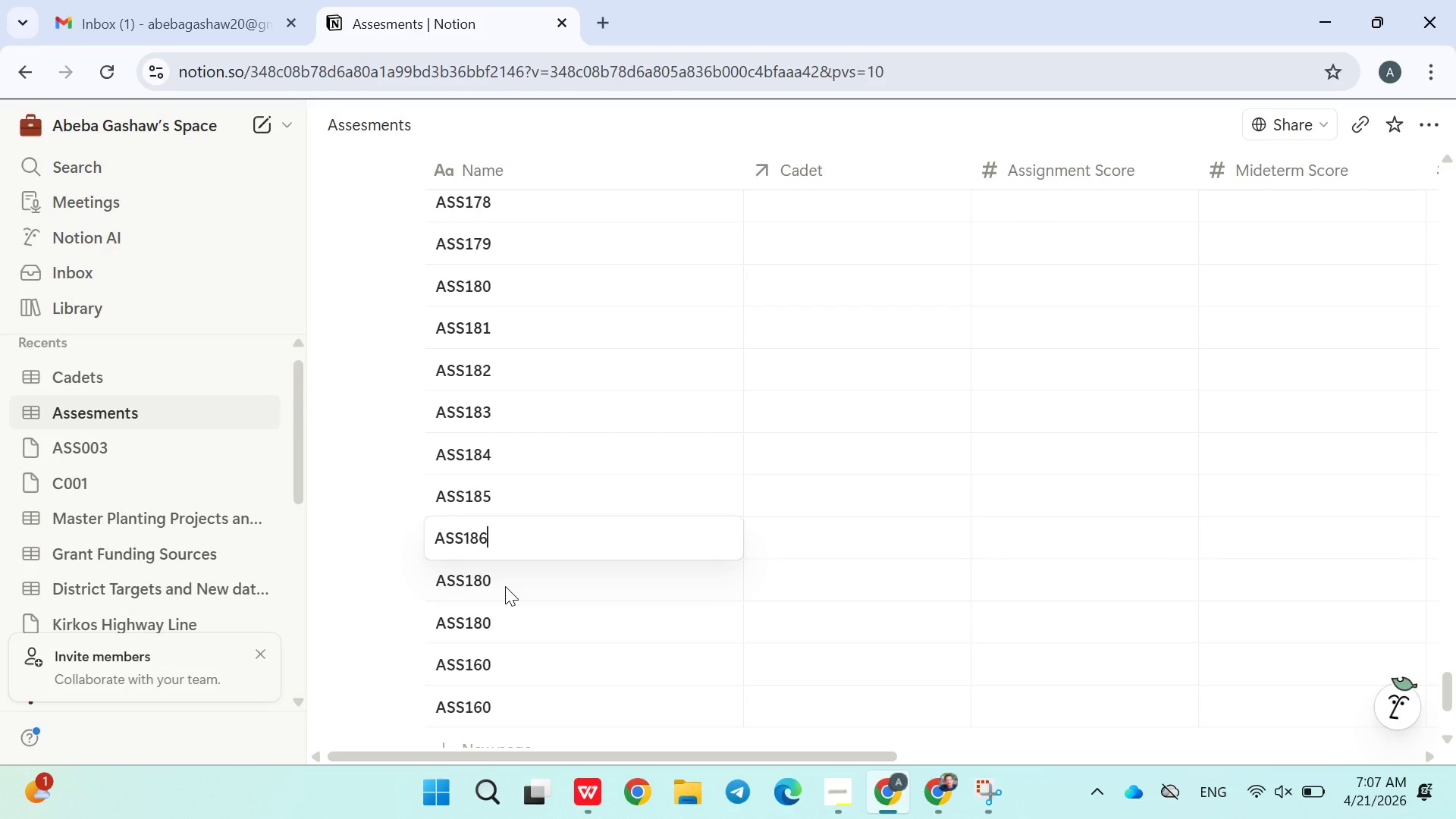 
double_click([505, 586])
 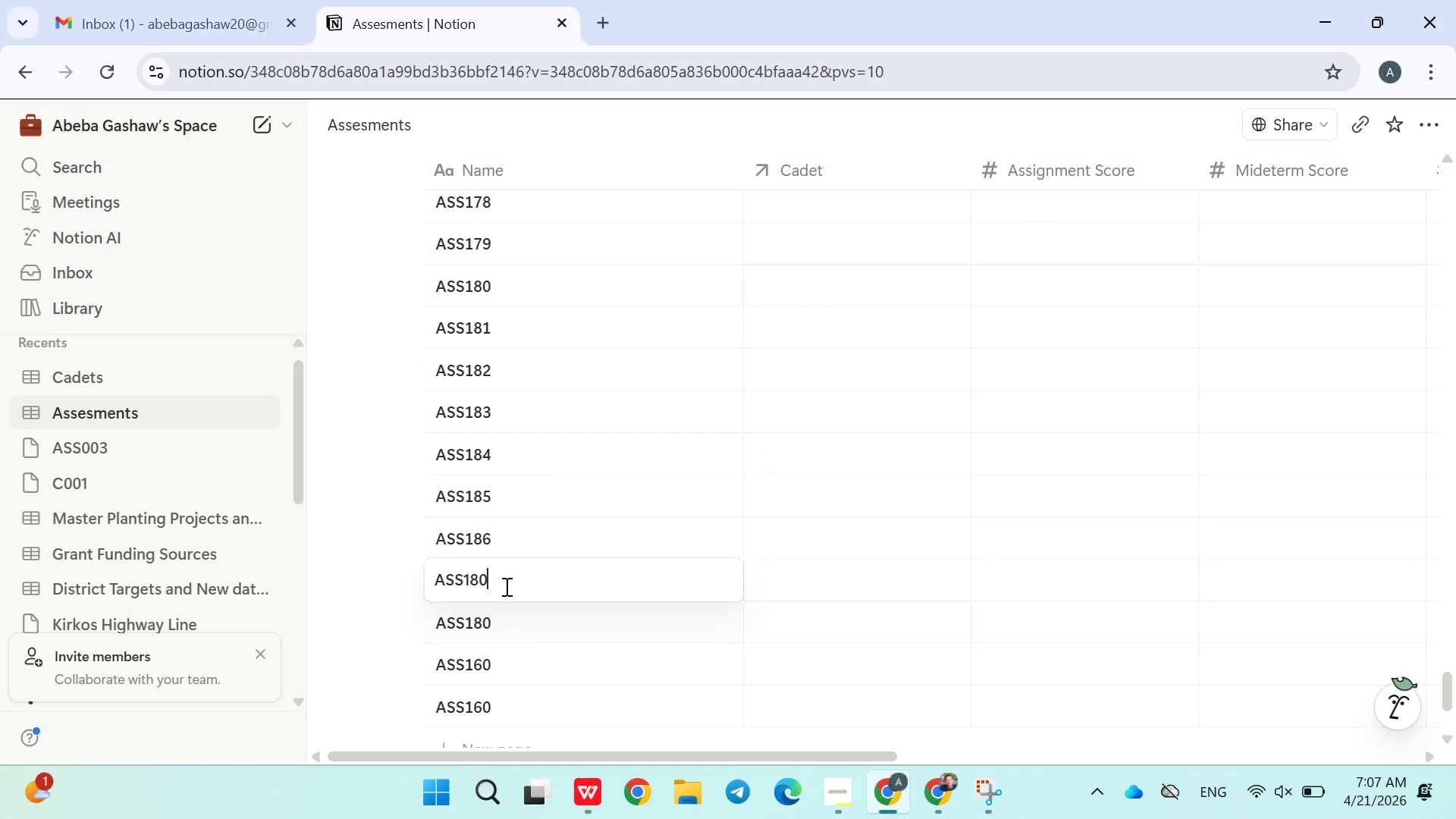 
key(Backspace)
 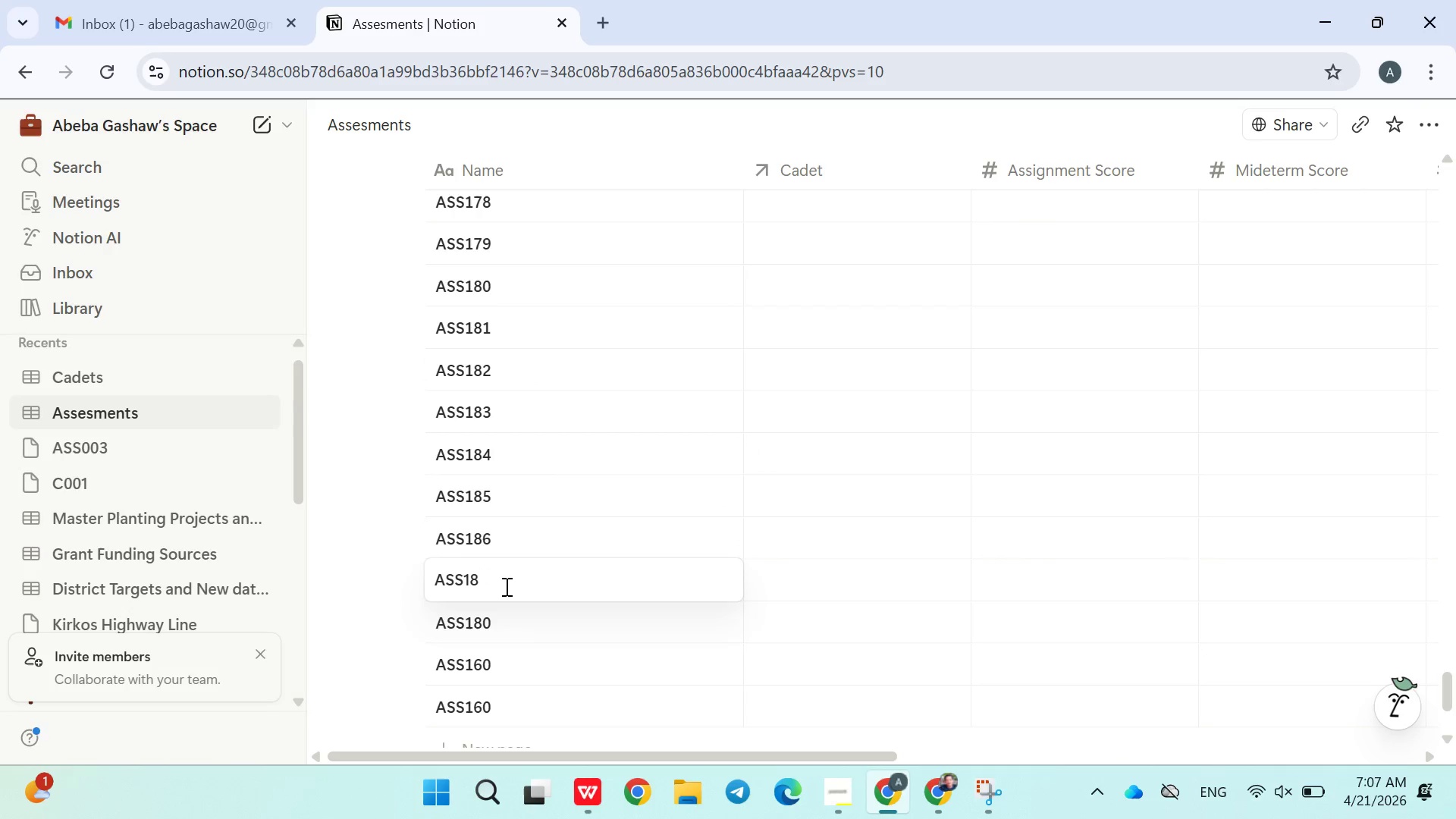 
key(7)
 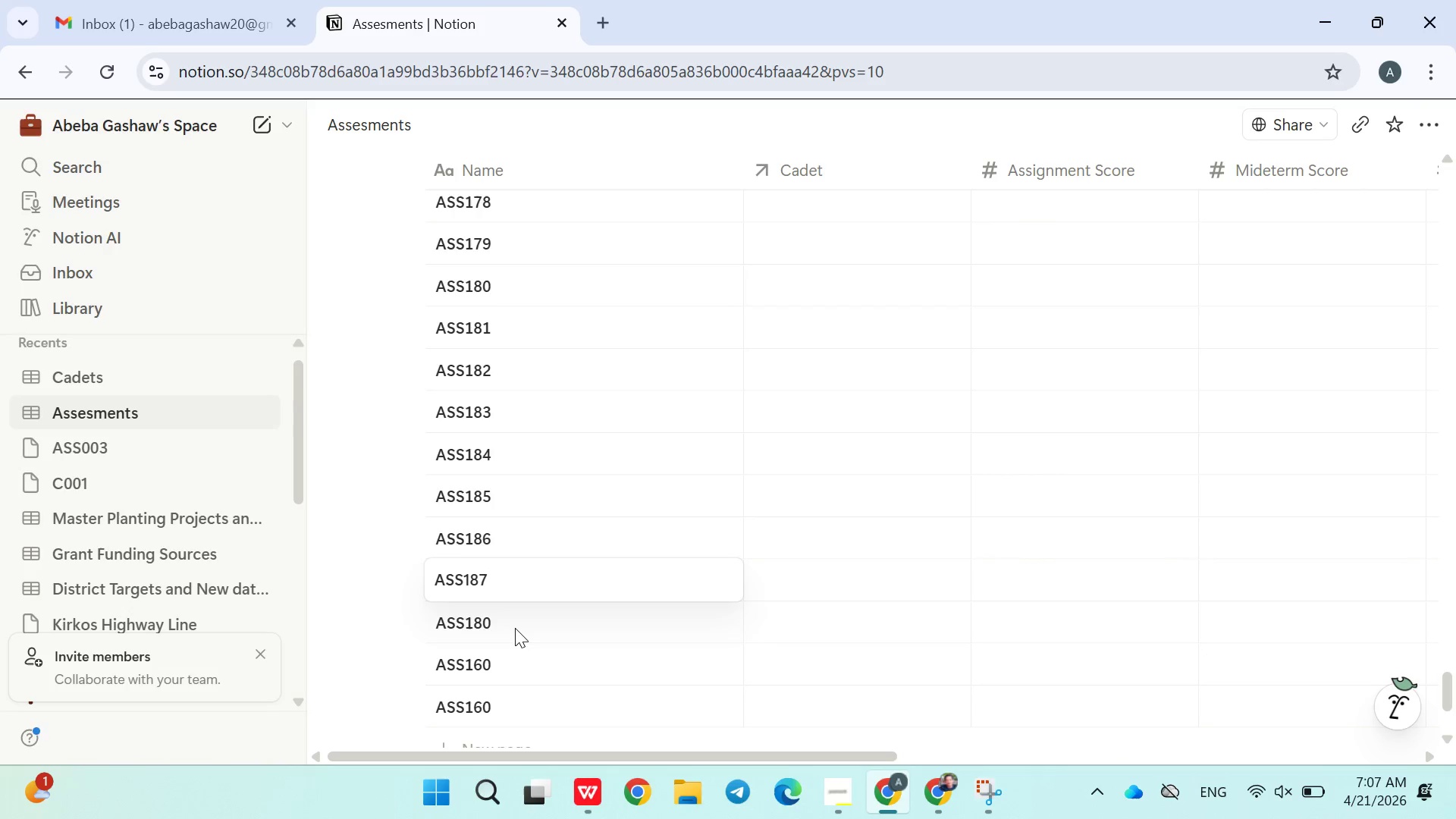 
double_click([515, 628])
 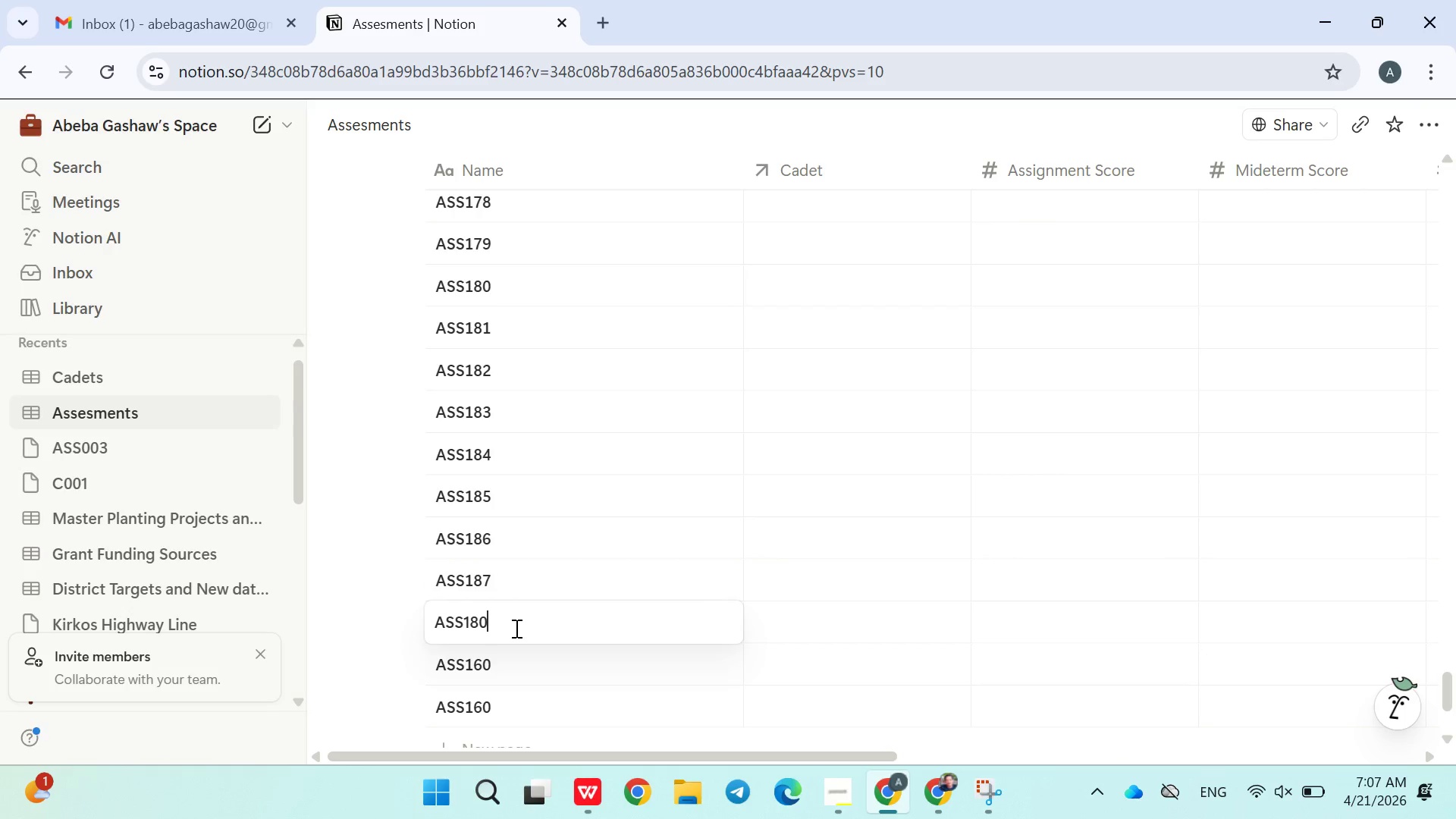 
key(Backspace)
 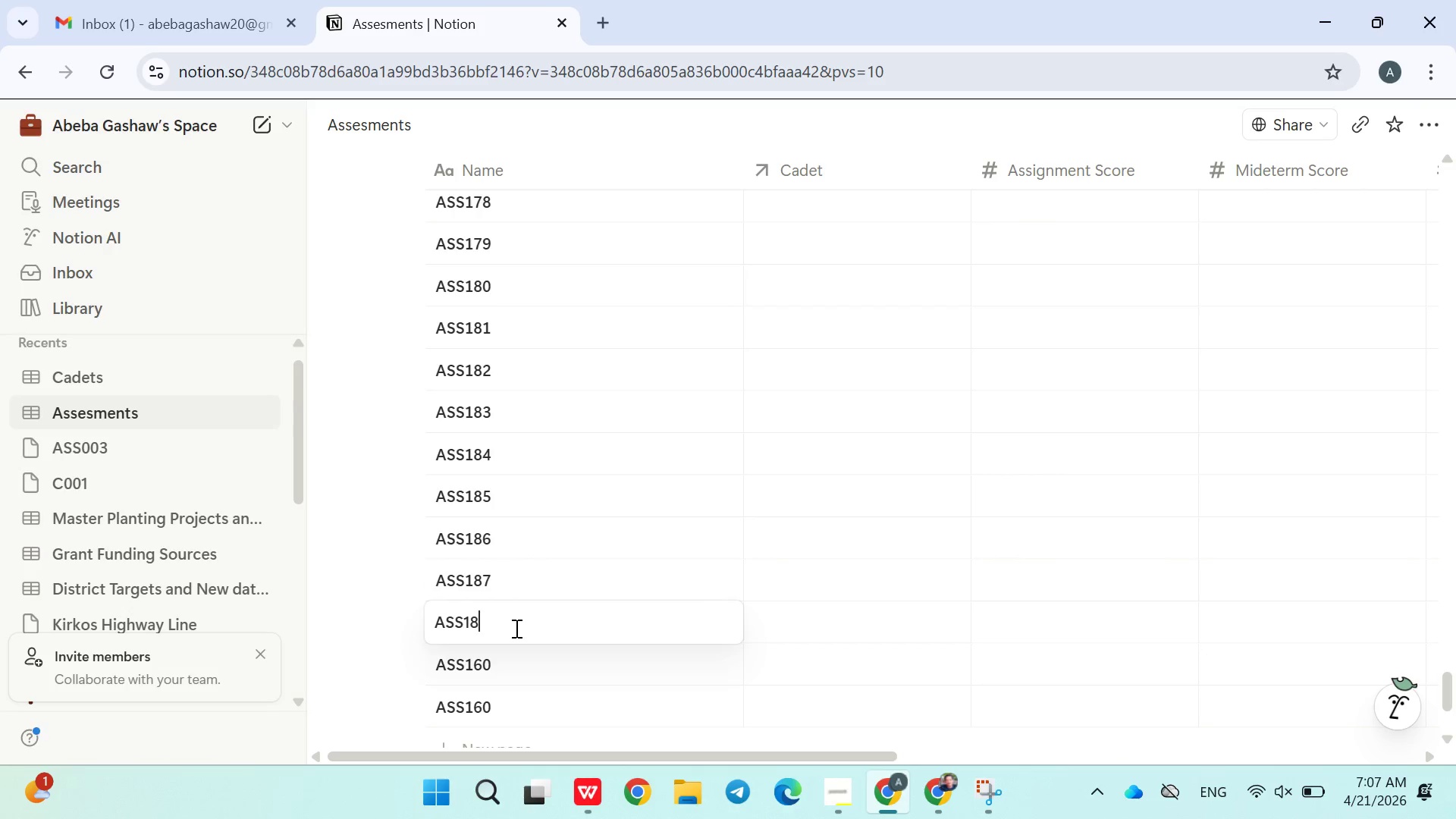 
key(8)
 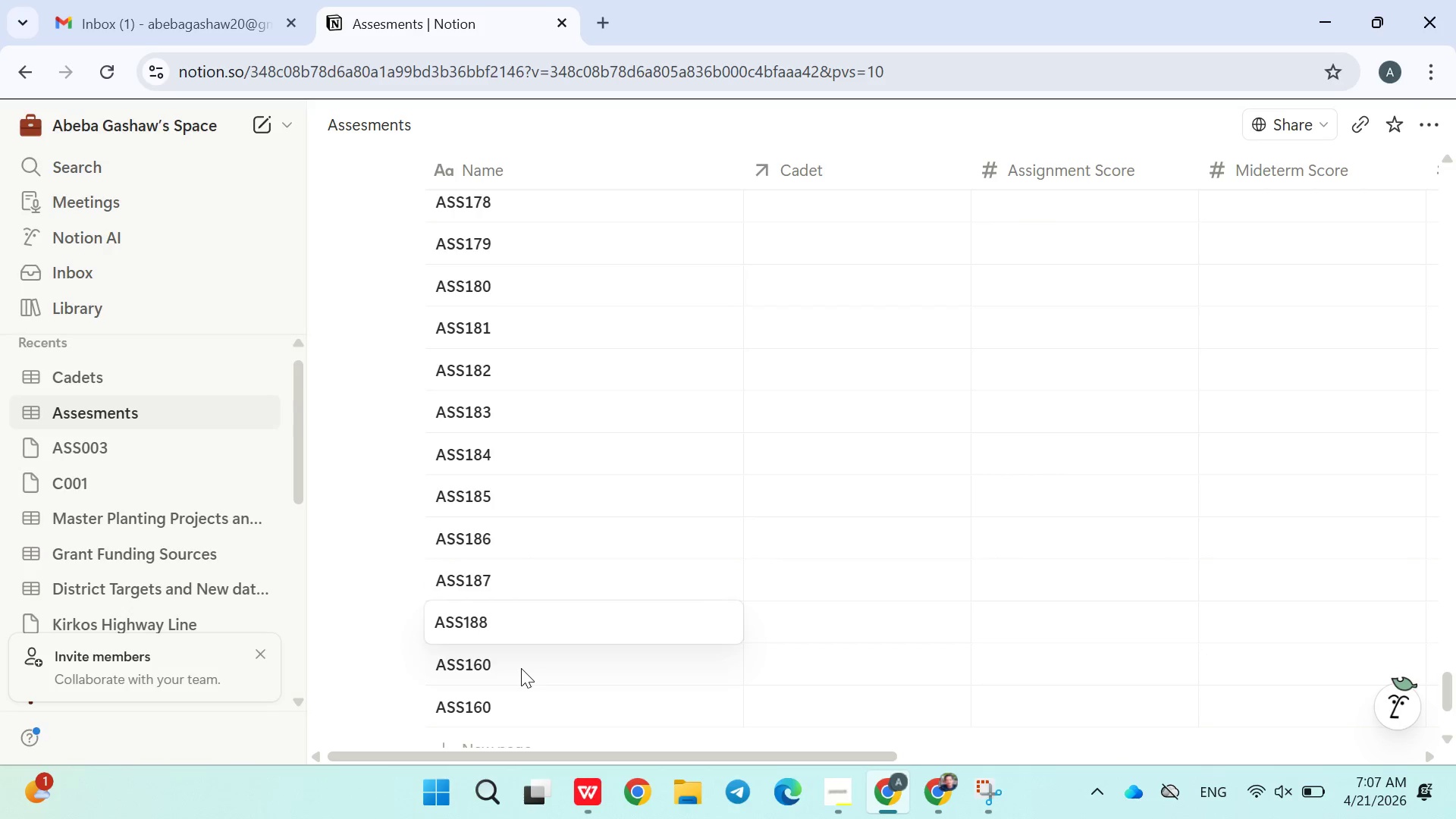 
double_click([521, 668])
 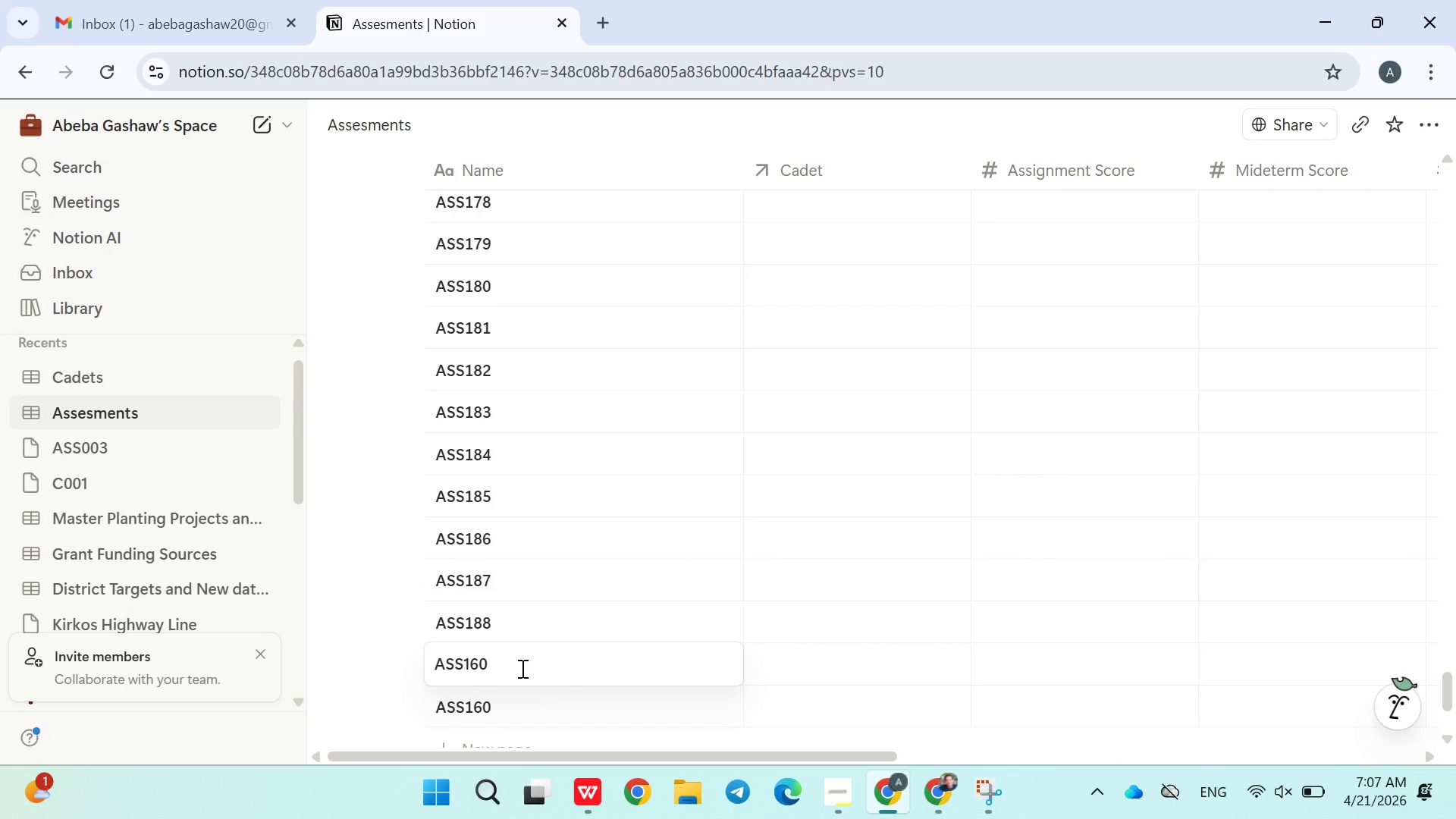 
key(Backspace)
key(Backspace)
type(89)
 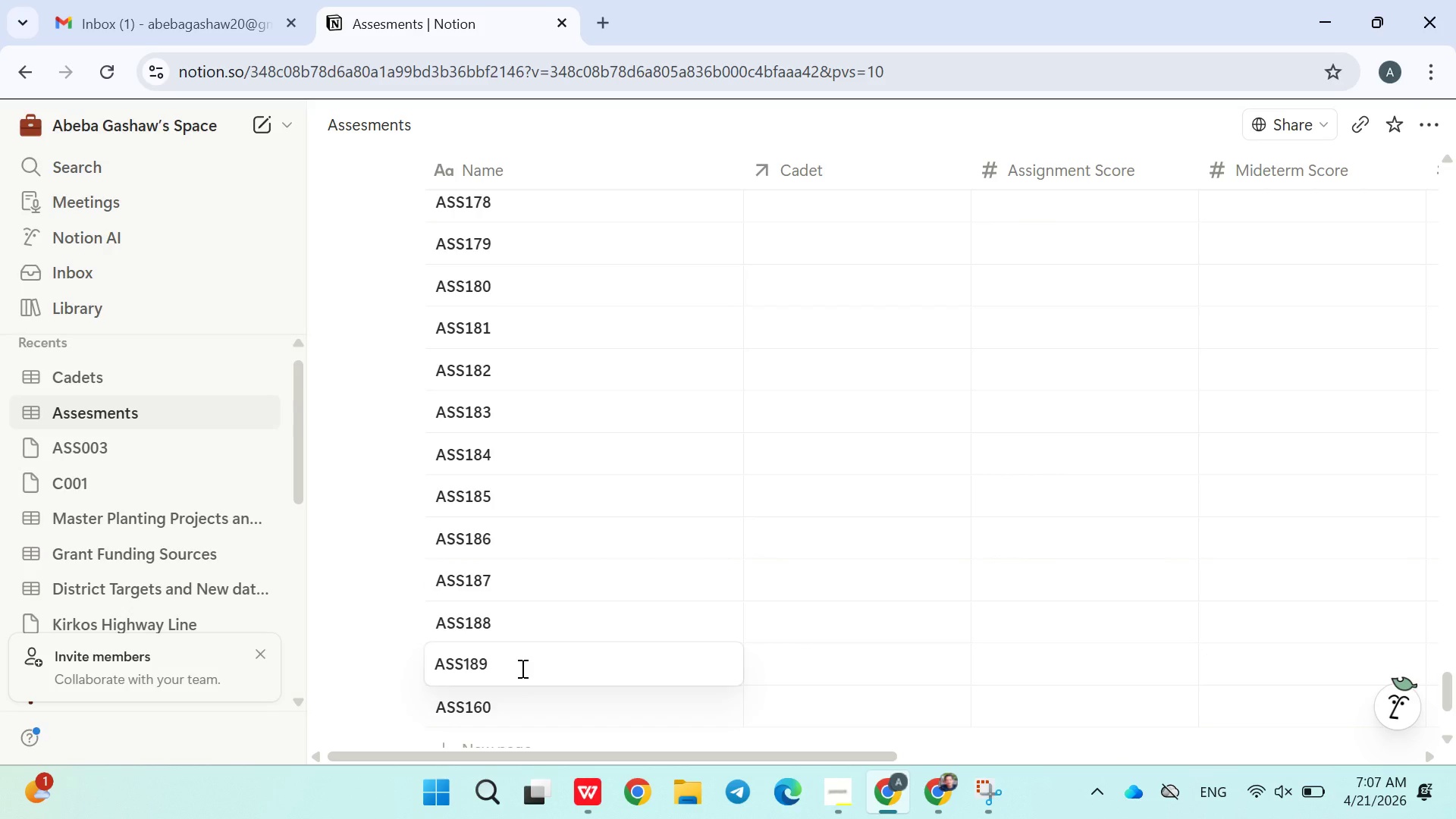 
key(Enter)
 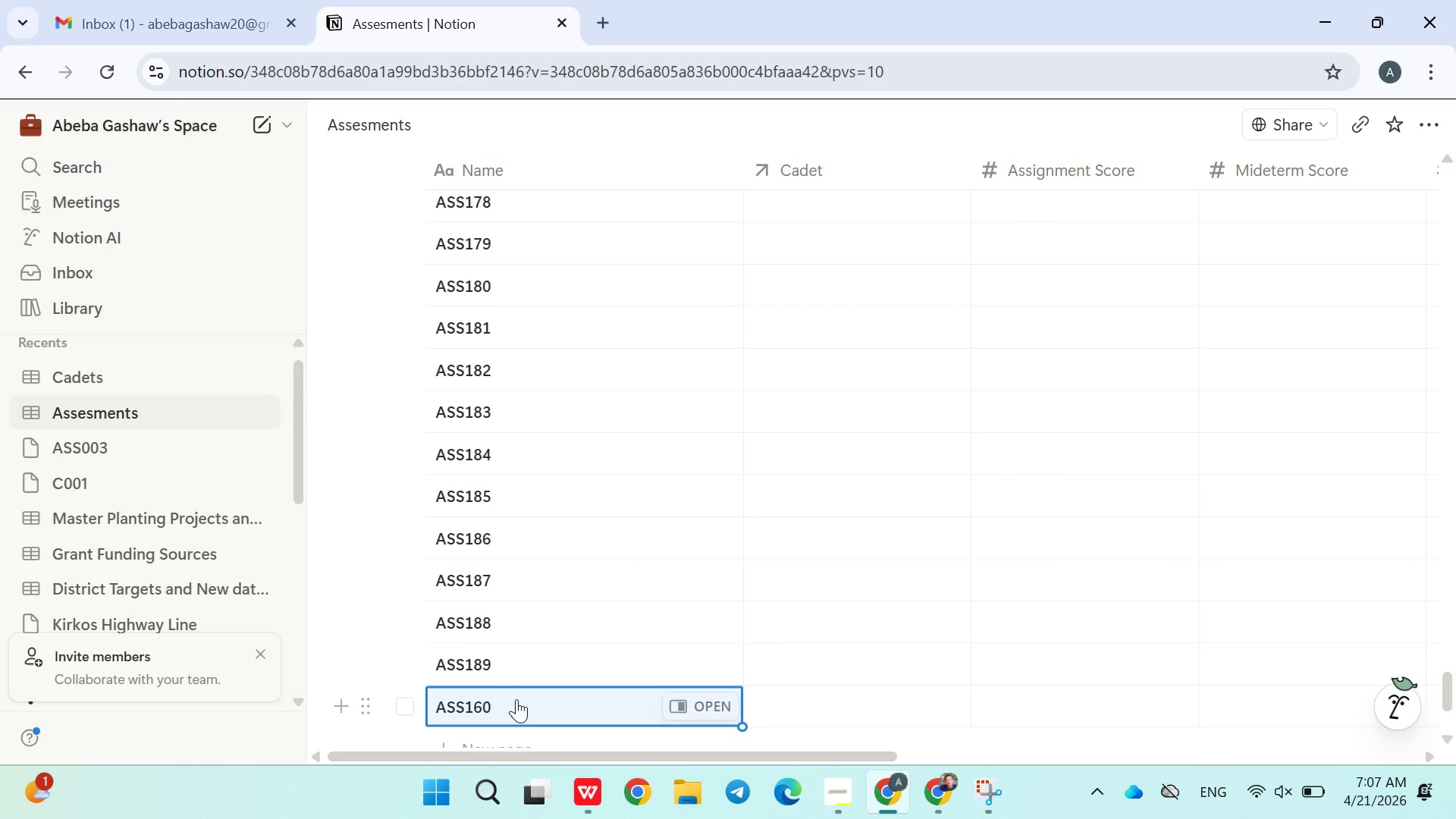 
double_click([516, 699])
 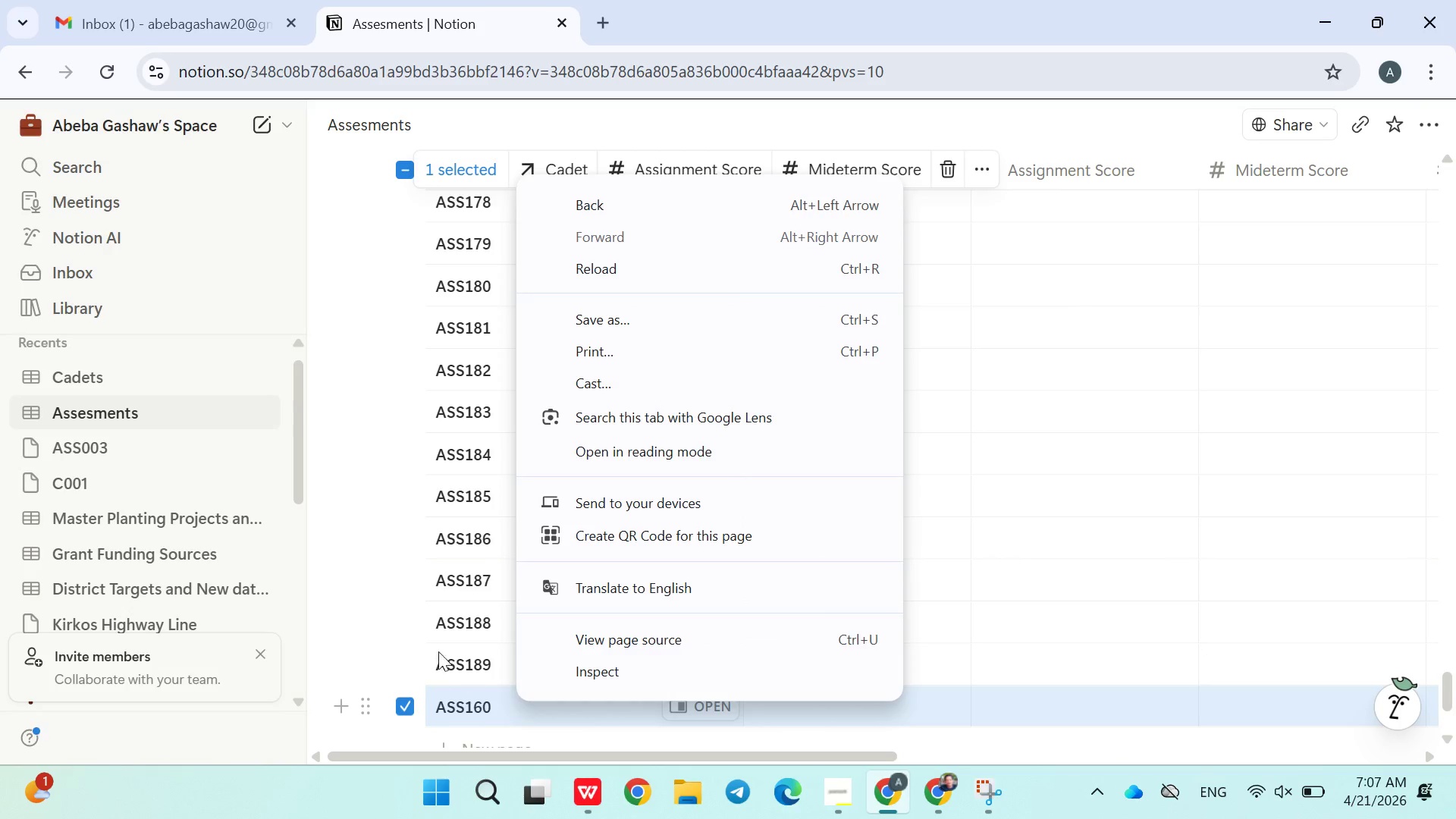 
left_click([413, 642])
 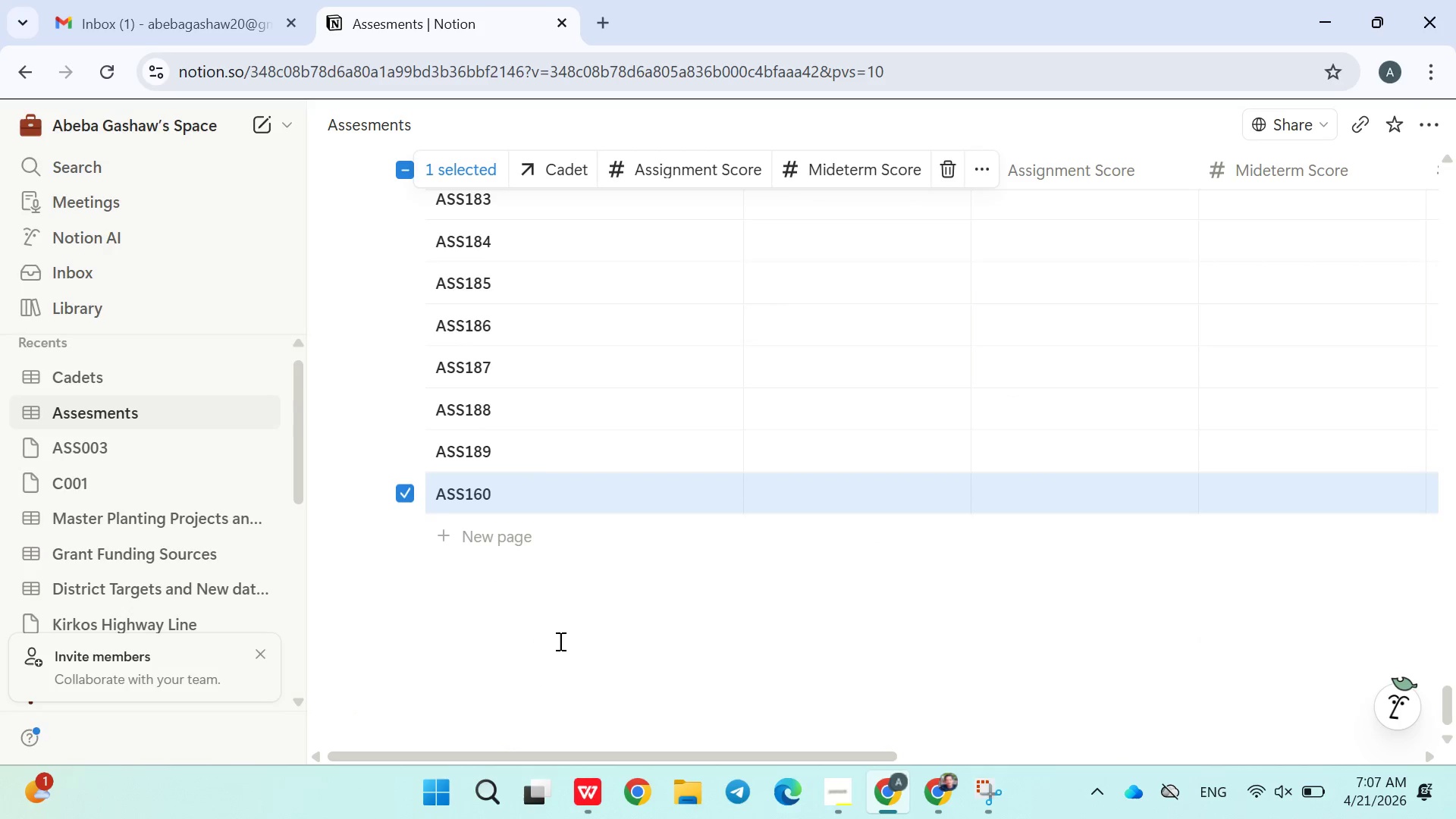 
left_click([471, 657])
 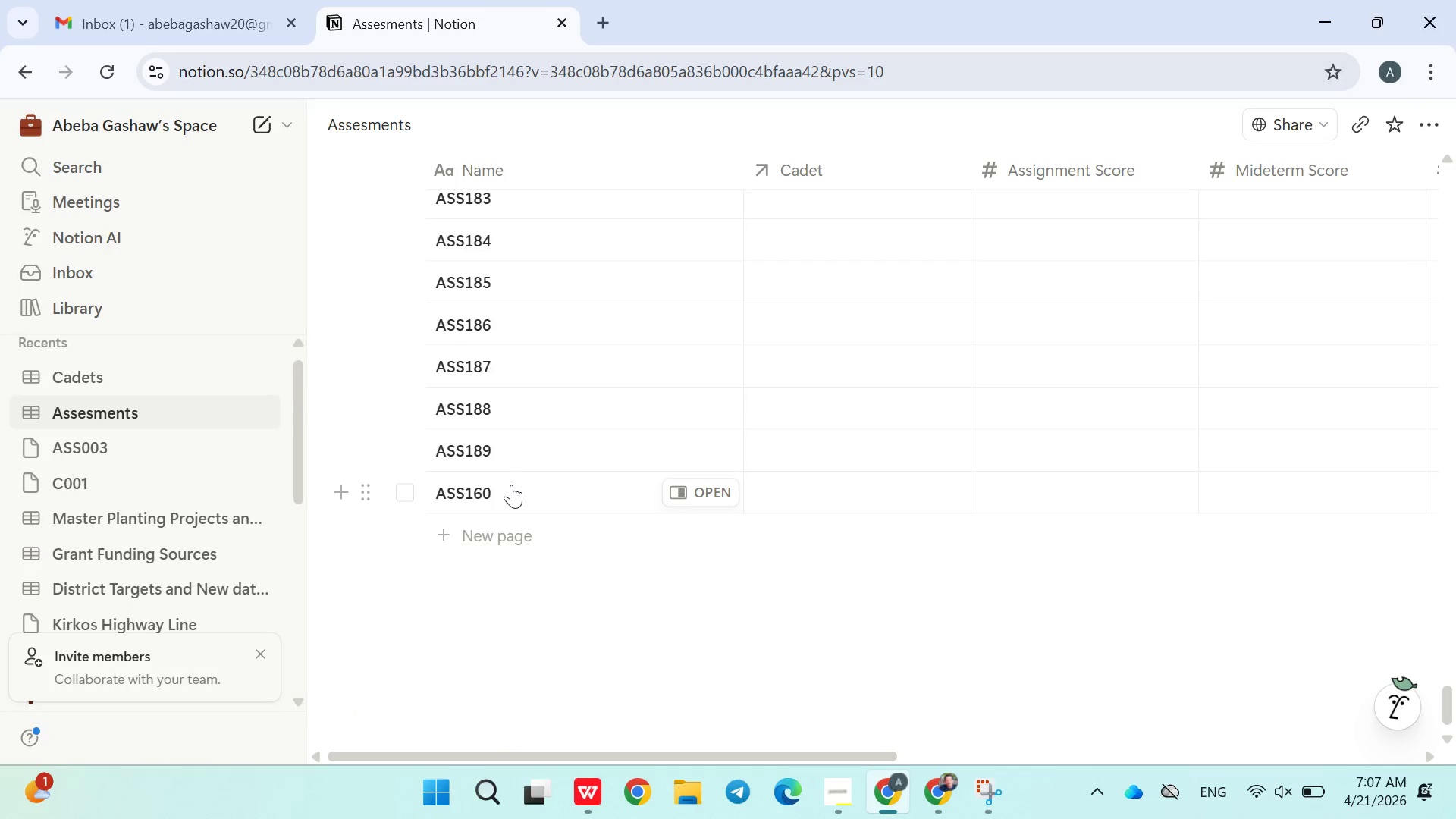 
double_click([511, 485])
 